 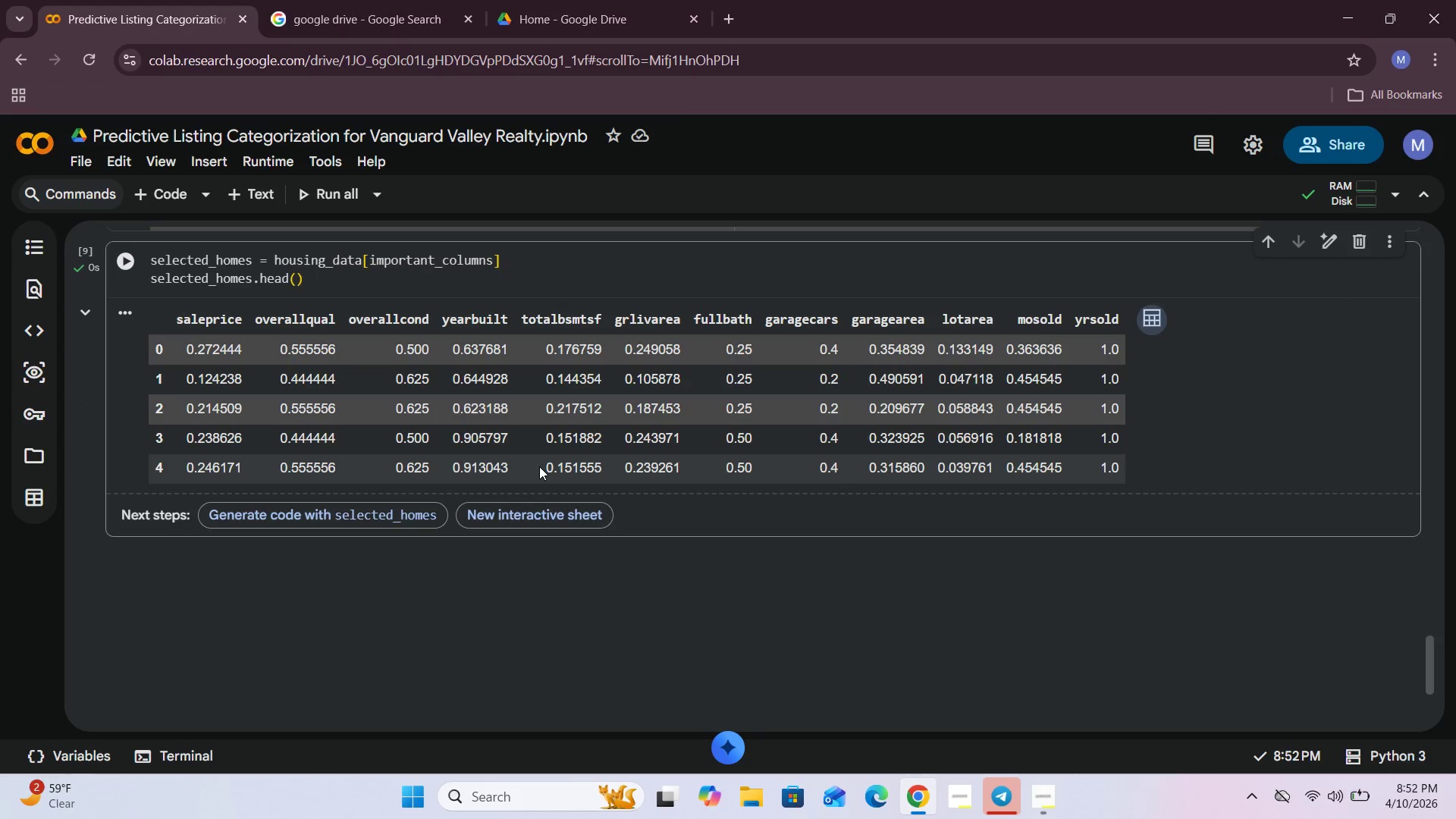 
left_click([648, 499])
 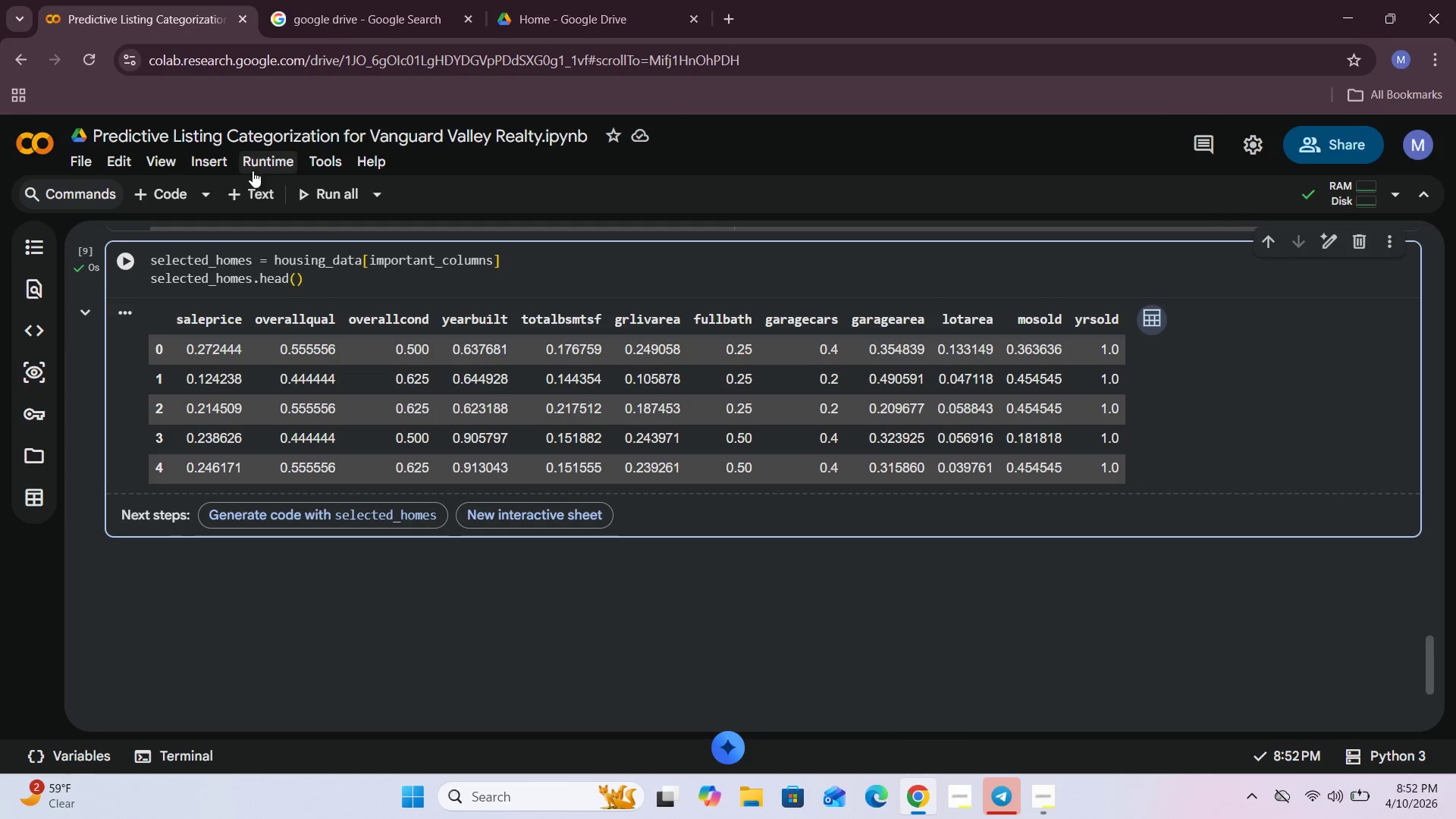 
left_click([253, 183])
 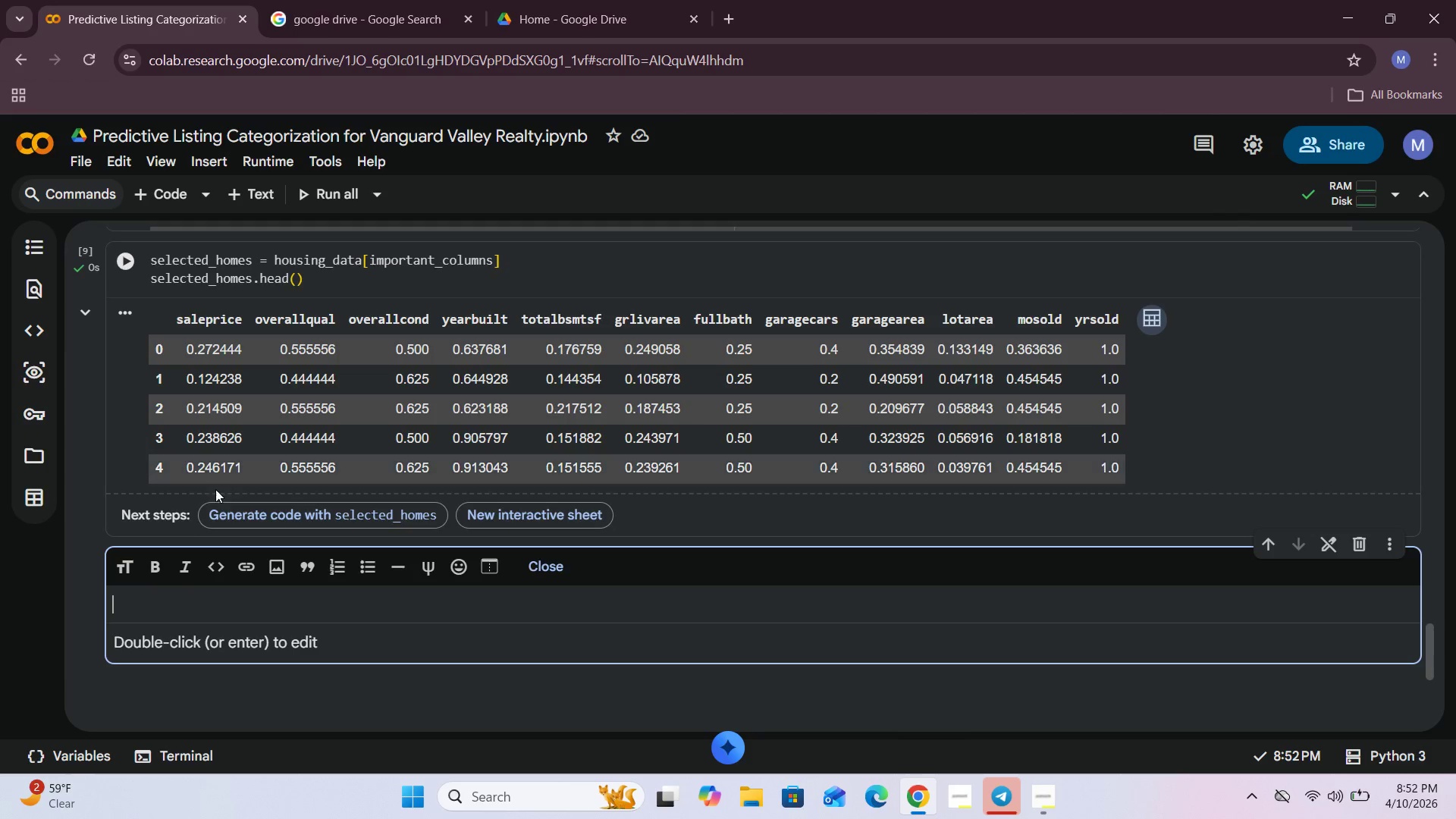 
left_click([186, 612])
 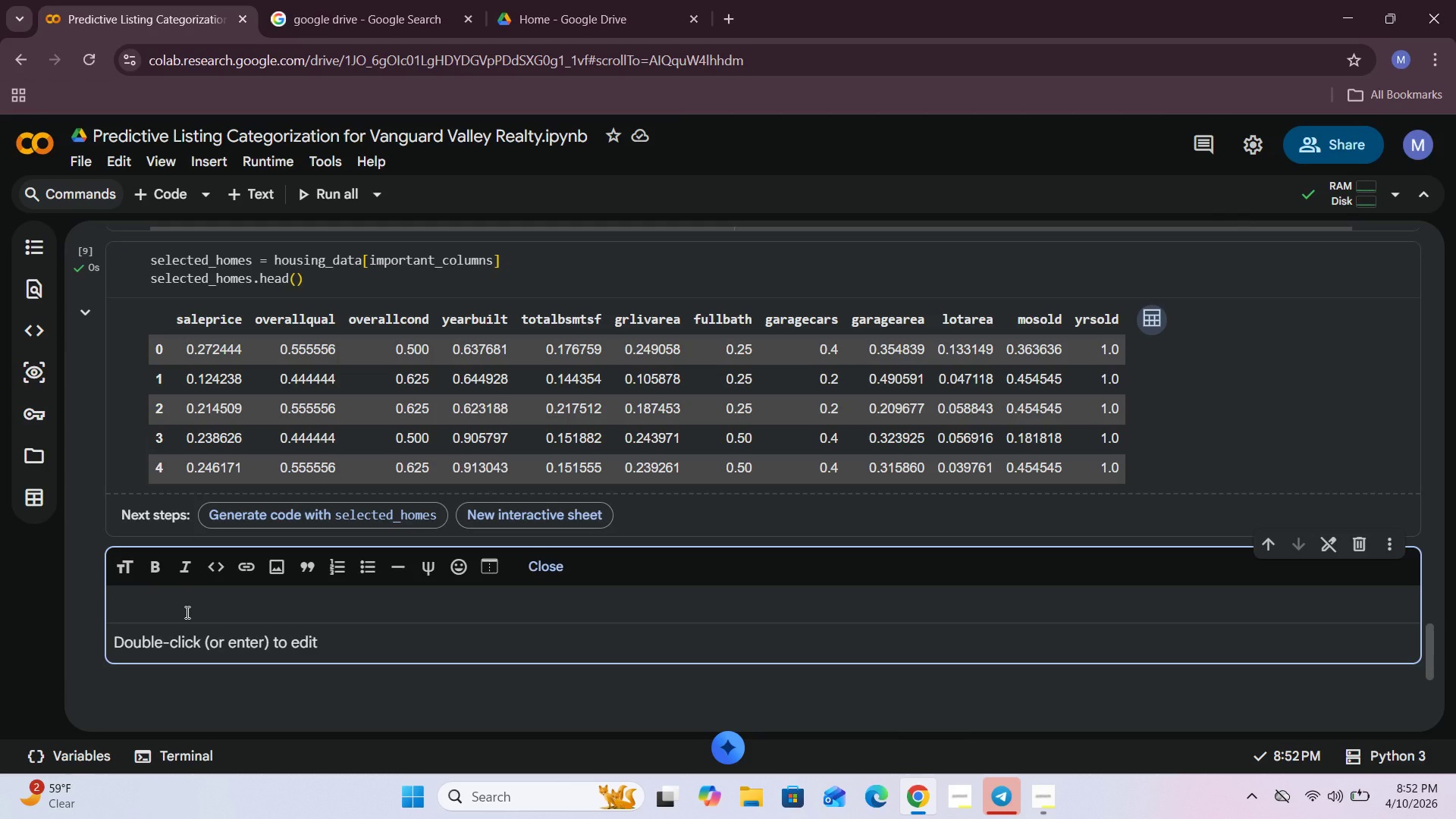 
type(let us make this to atable format to be shared to the )
 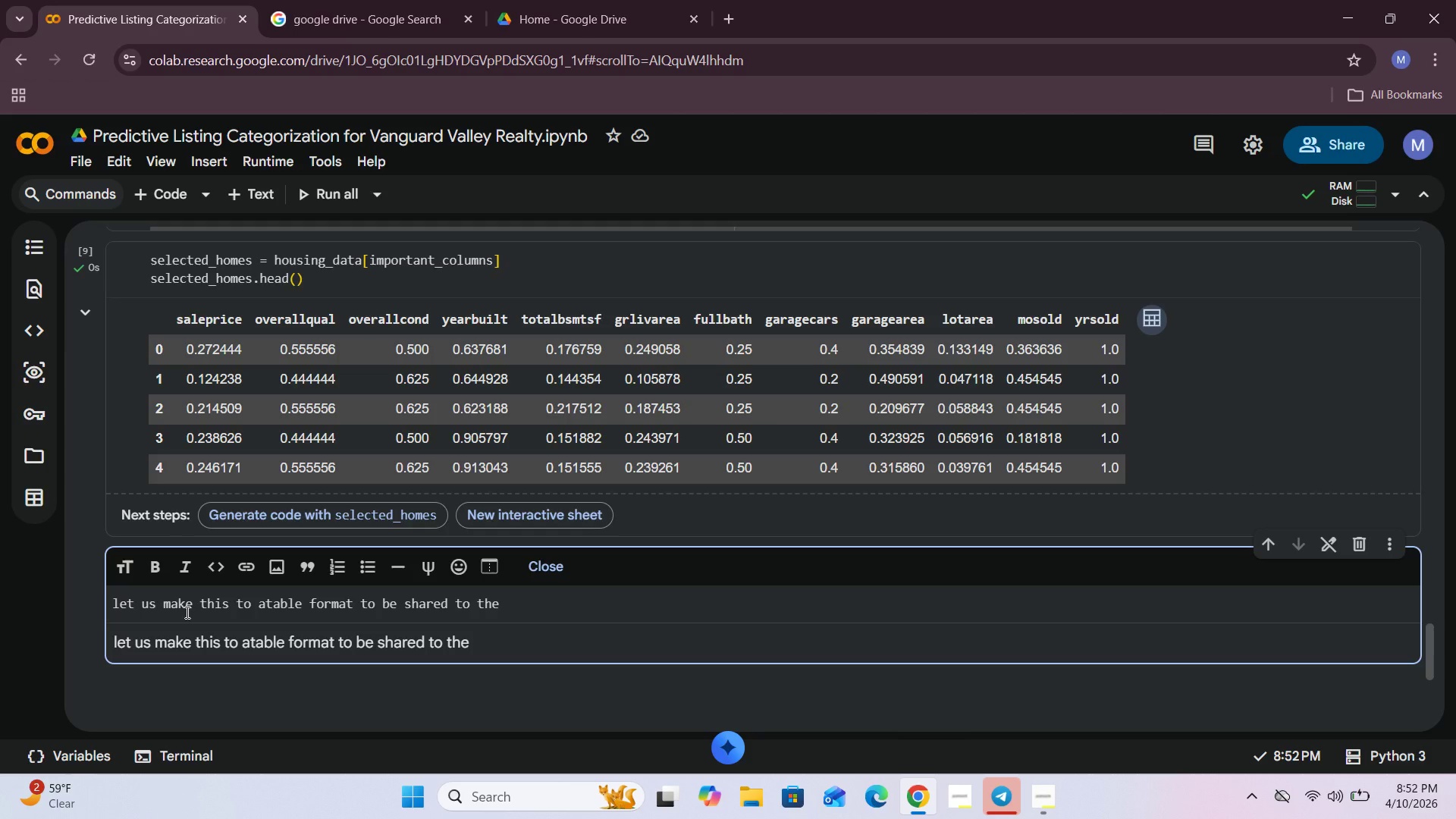 
wait(10.66)
 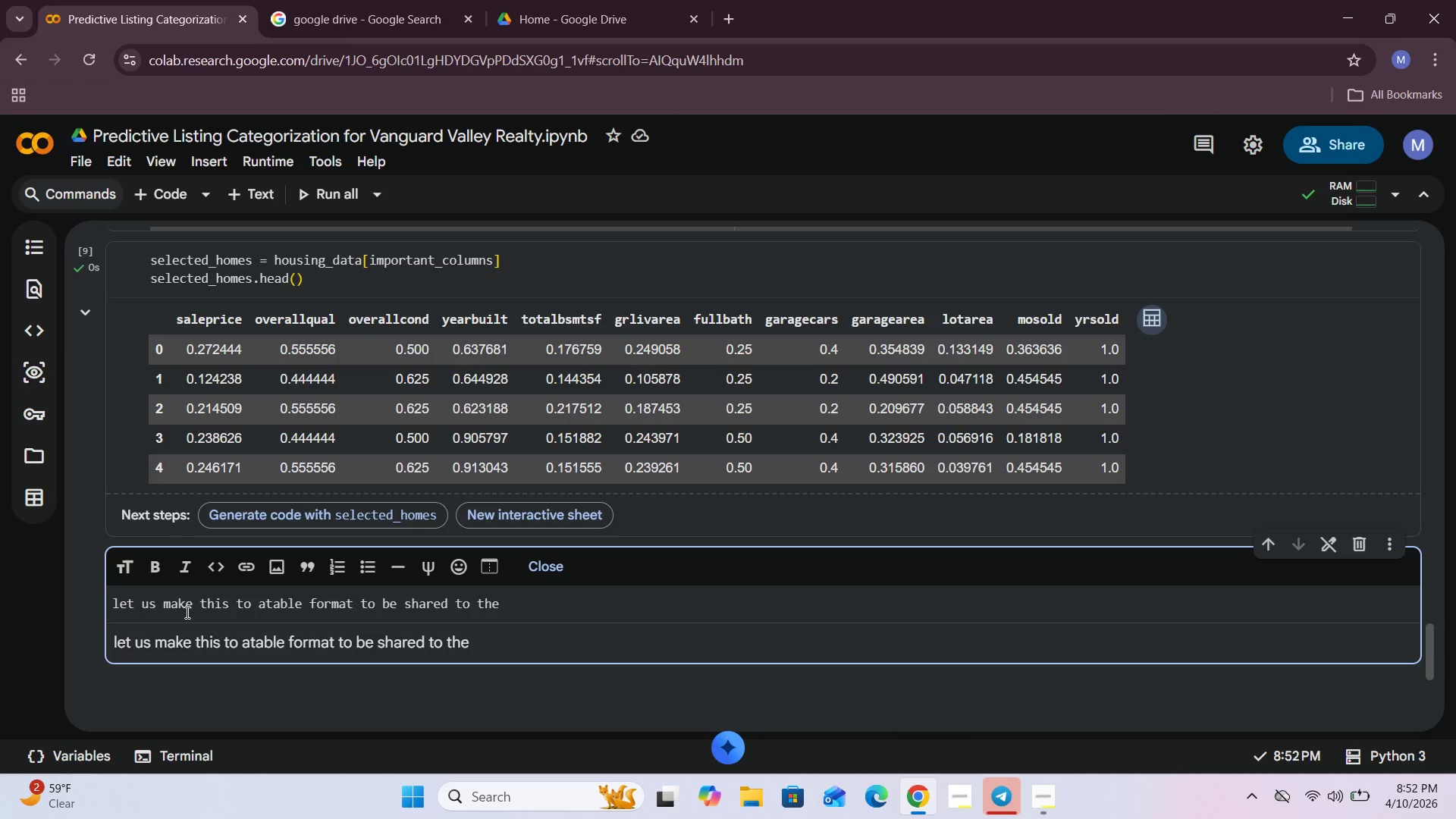 
scroll: coordinate [191, 602], scroll_direction: up, amount: 34.0
 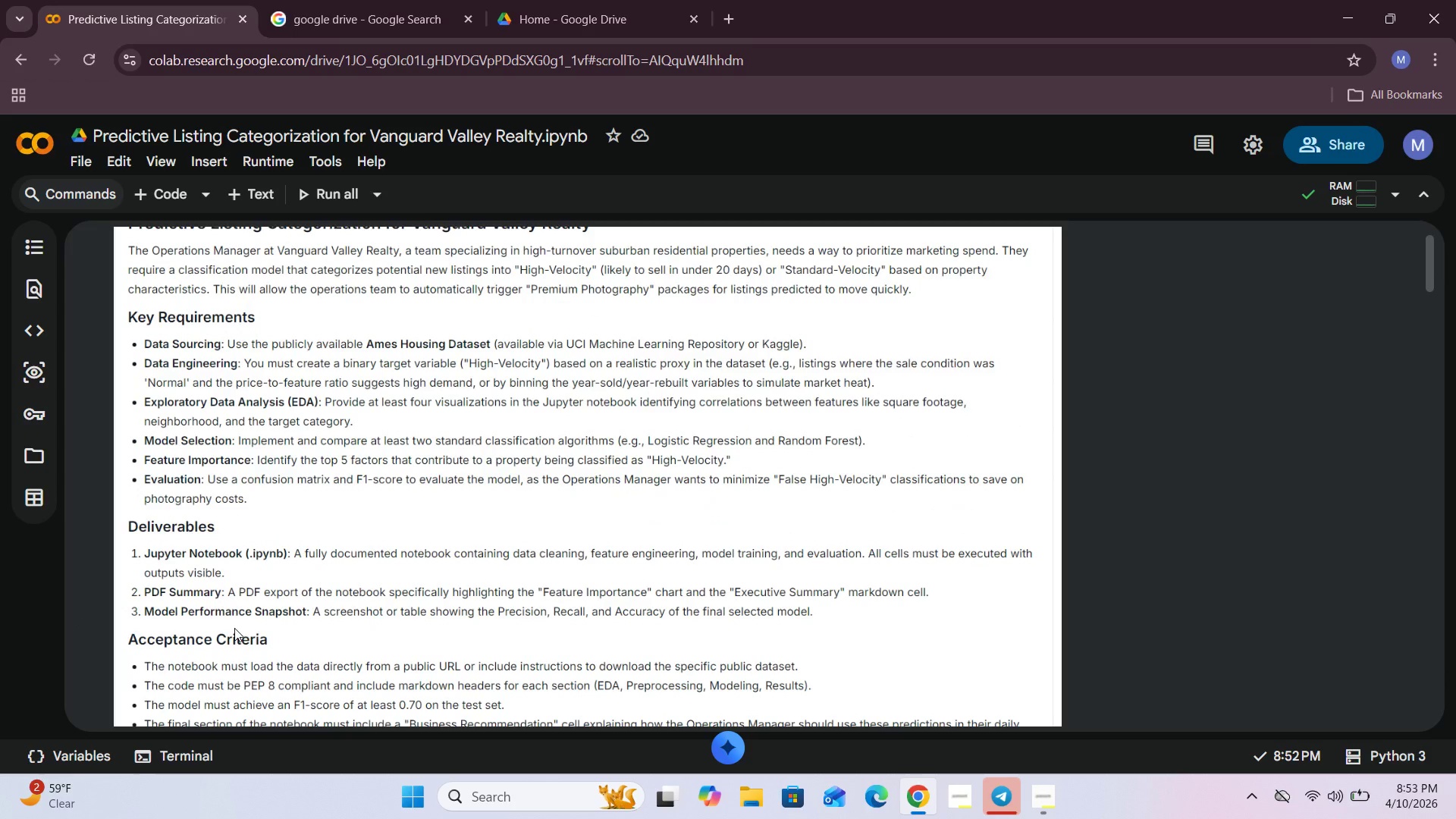 
scroll: coordinate [235, 629], scroll_direction: down, amount: 1.0
 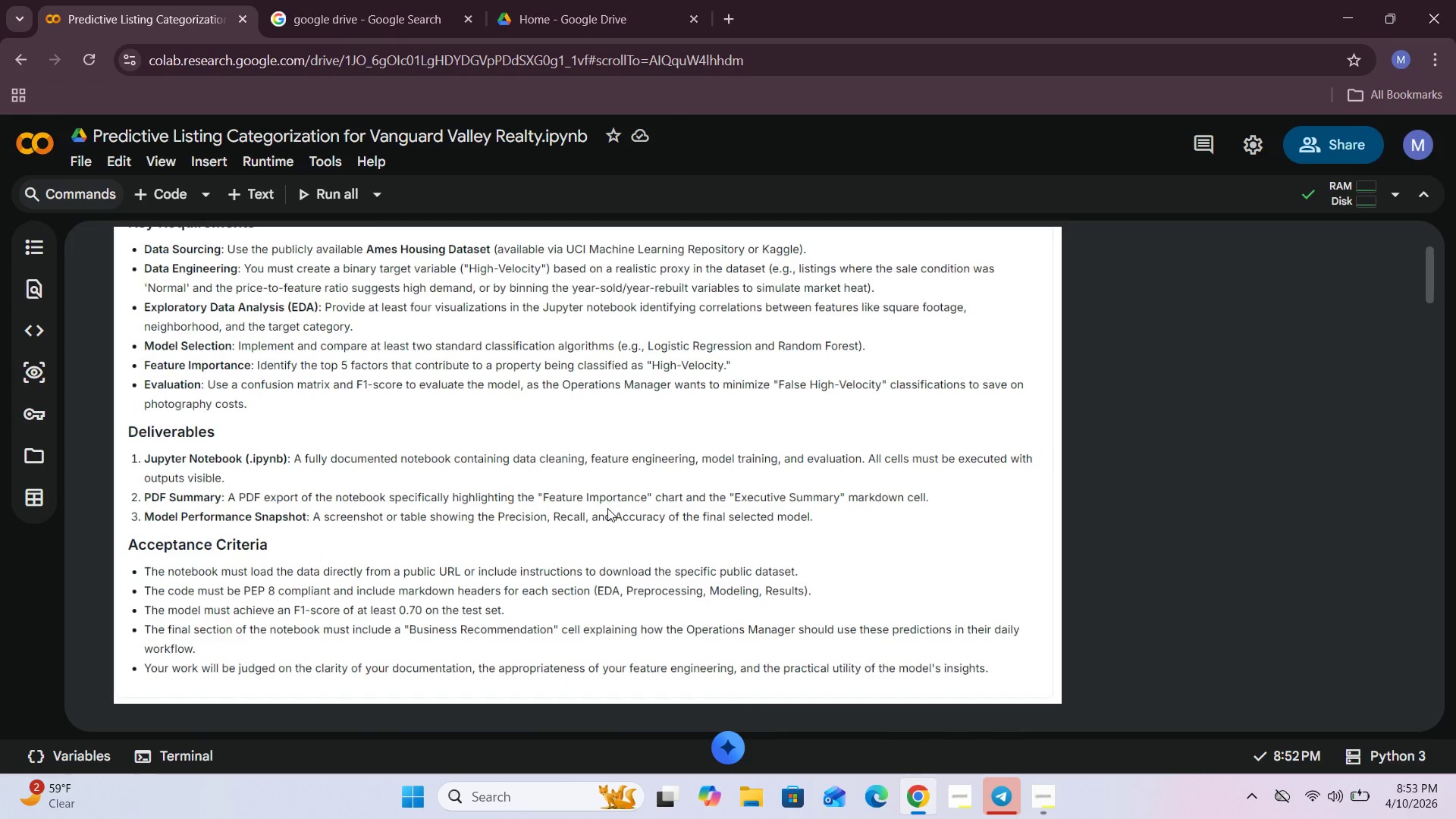 
wait(7.96)
 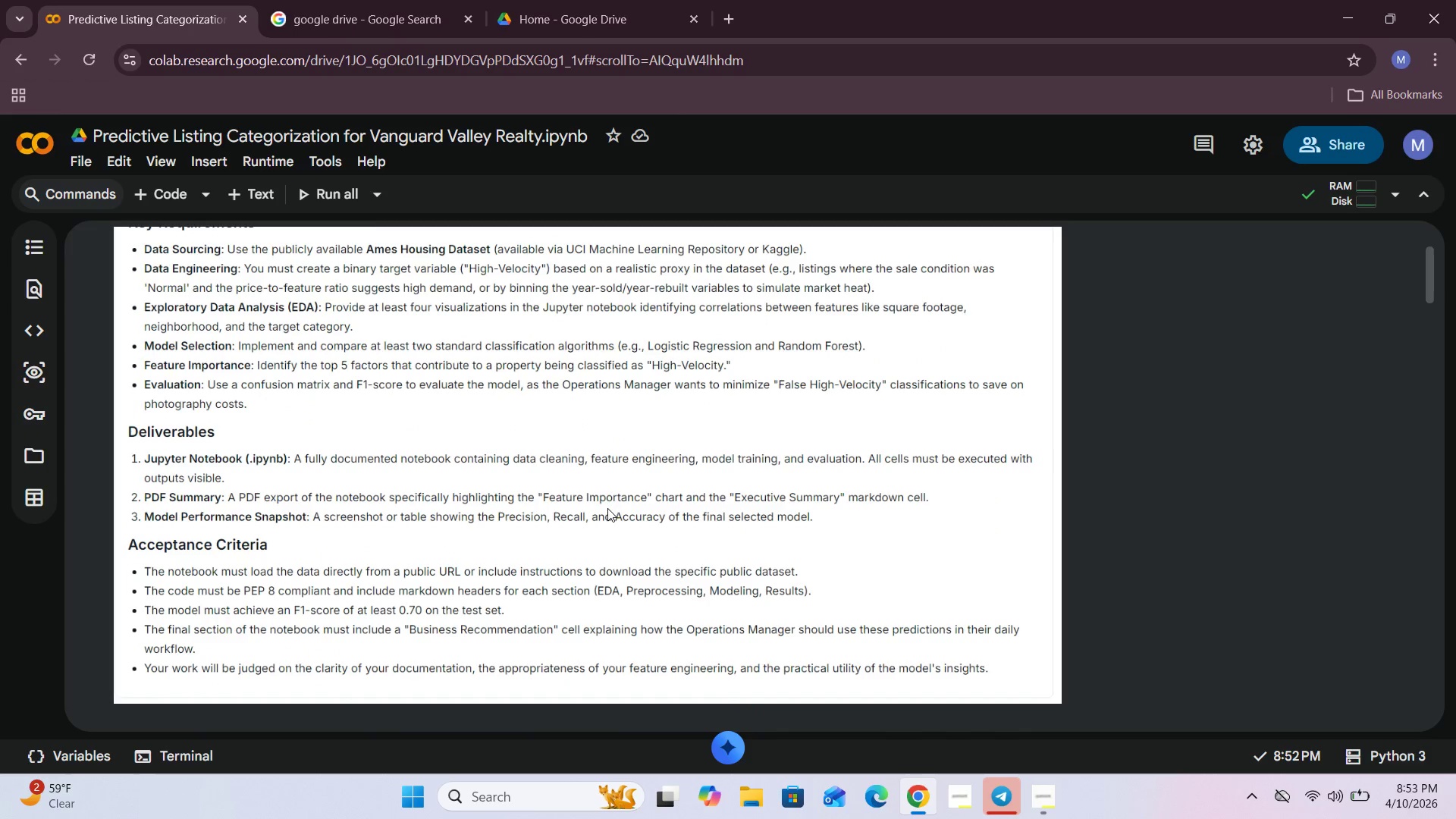 
scroll: coordinate [626, 488], scroll_direction: down, amount: 33.0
 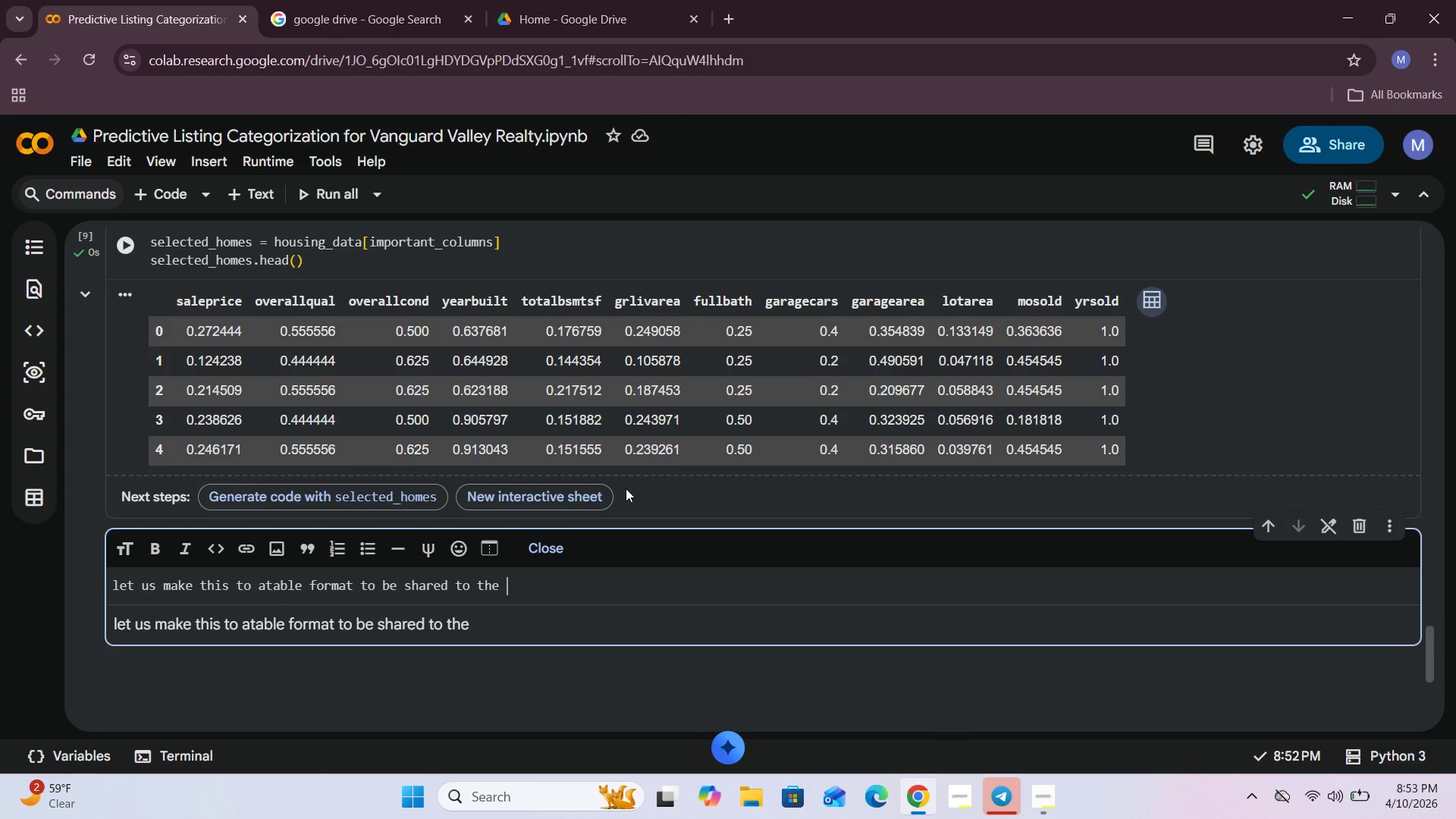 
wait(11.27)
 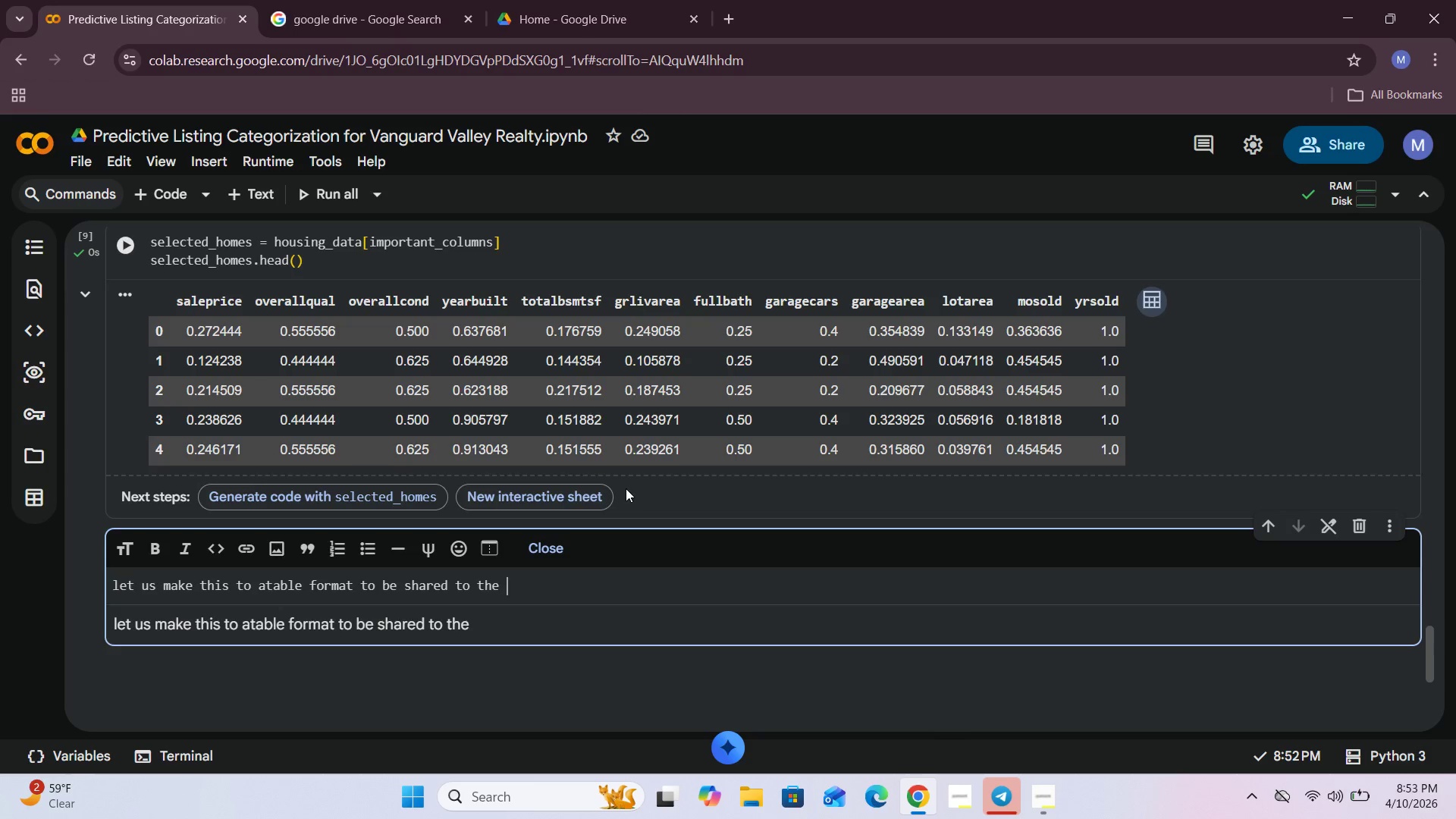 
type(summary pdf )
 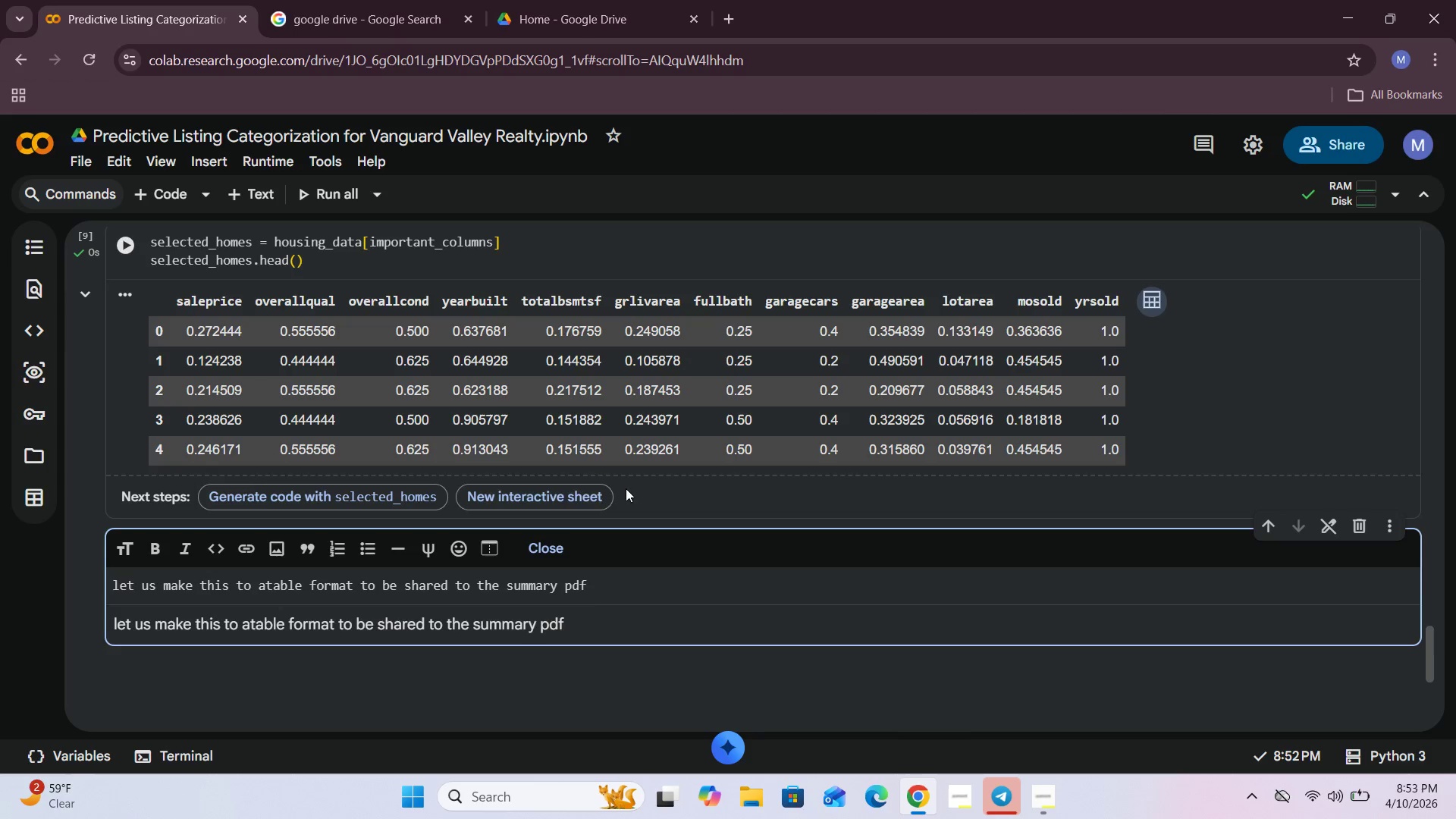 
left_click([552, 553])
 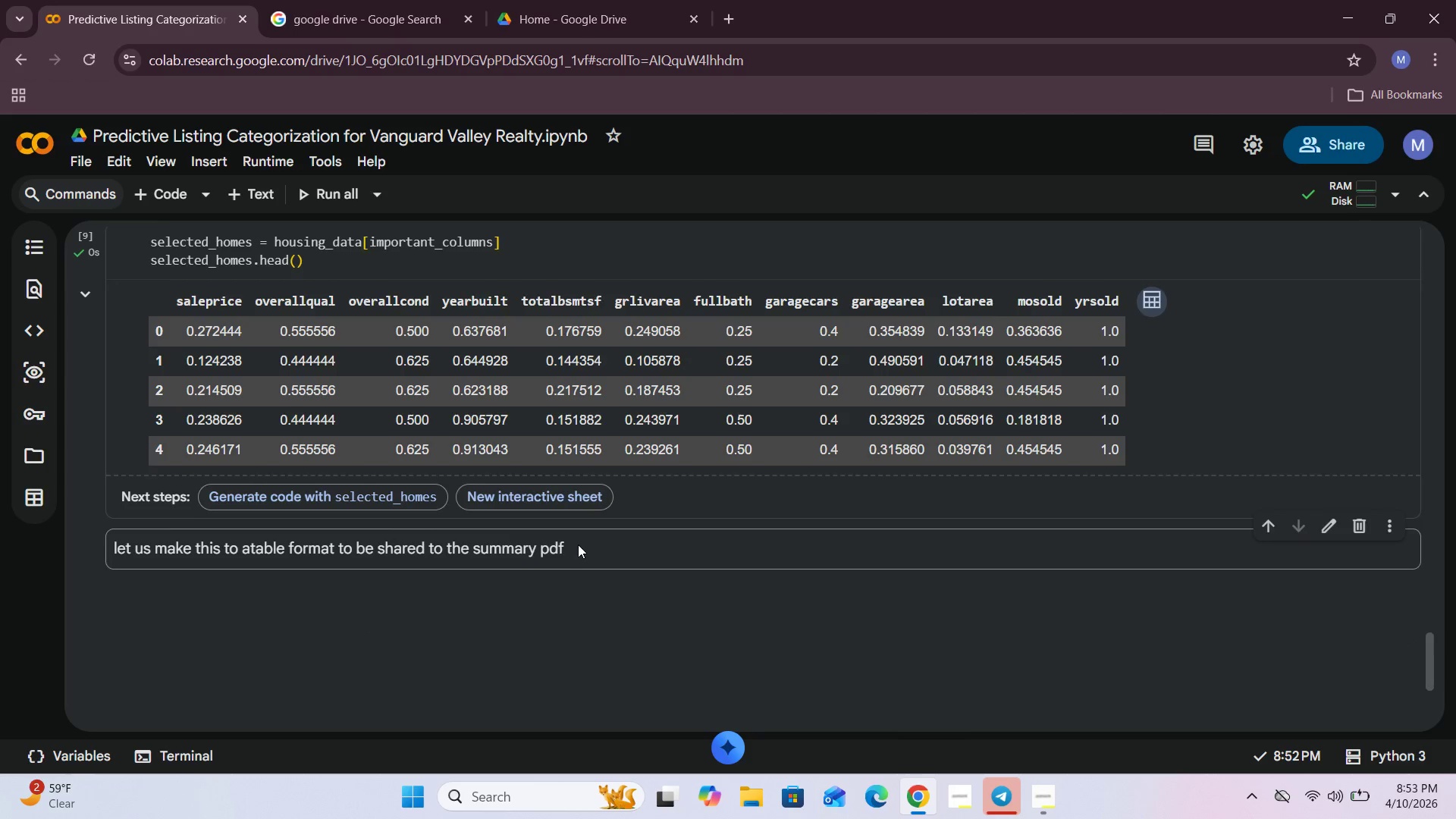 
scroll: coordinate [579, 542], scroll_direction: down, amount: 1.0
 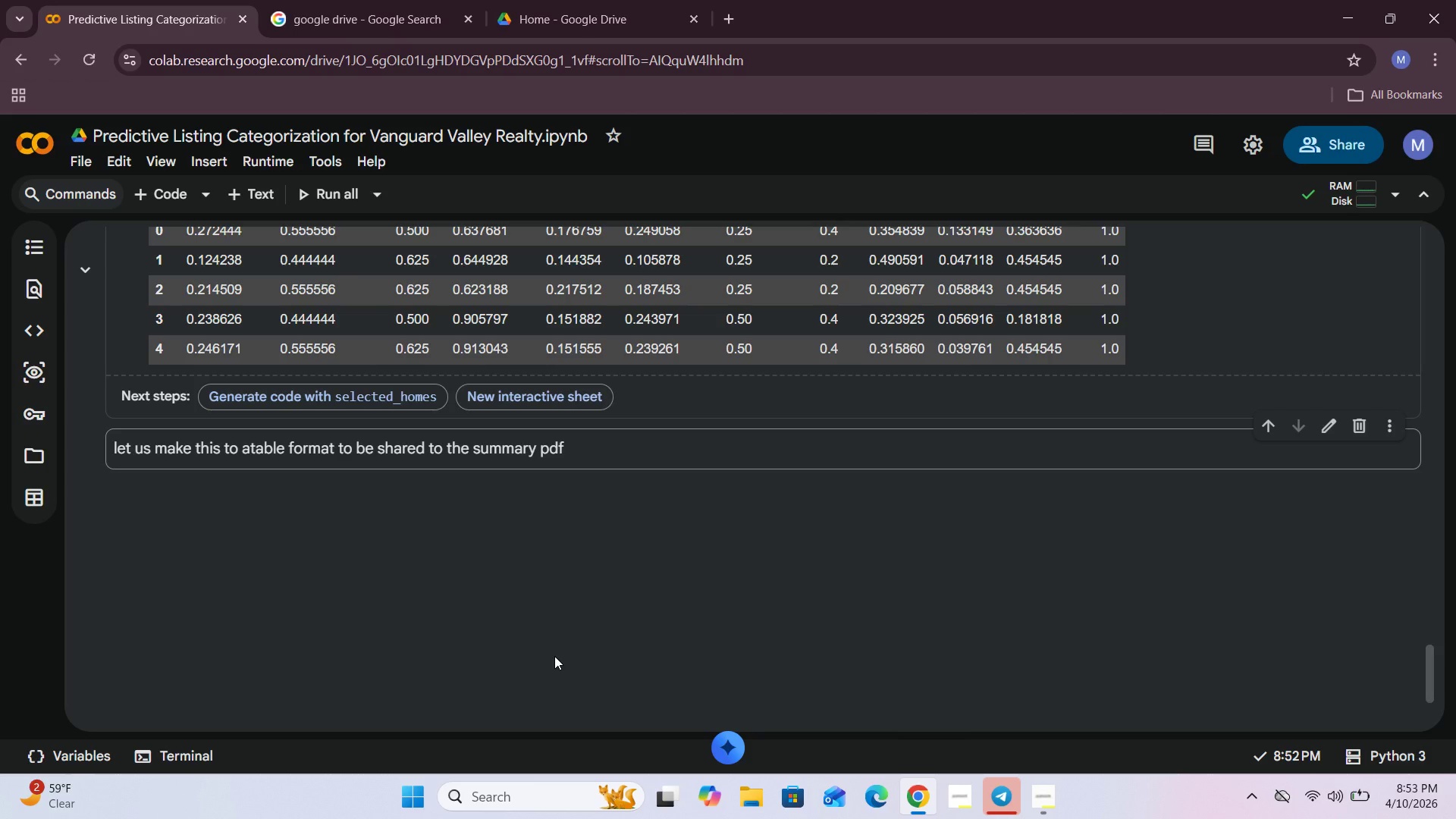 
wait(6.04)
 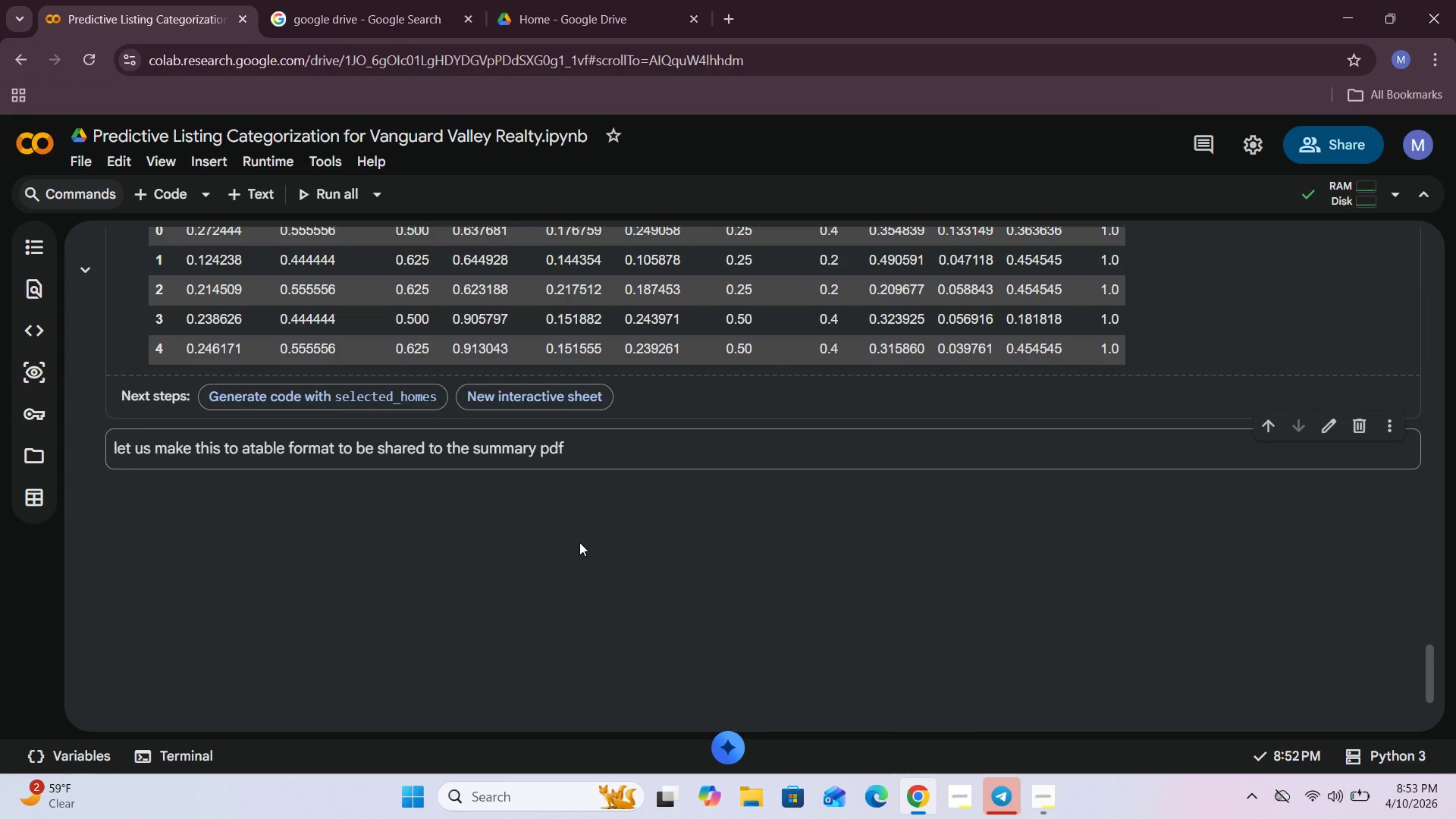 
scroll: coordinate [579, 634], scroll_direction: up, amount: 4.0
 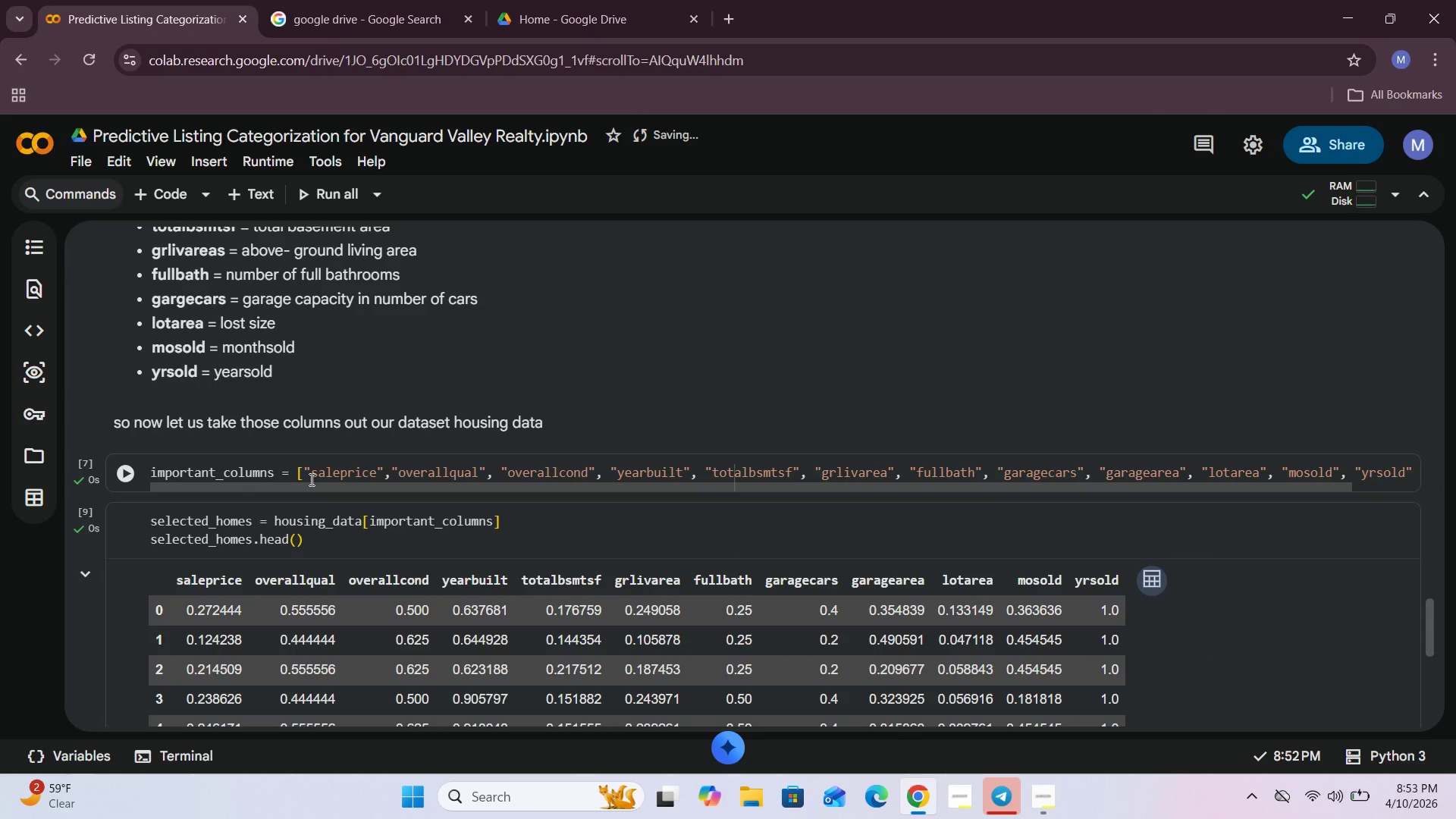 
wait(6.87)
 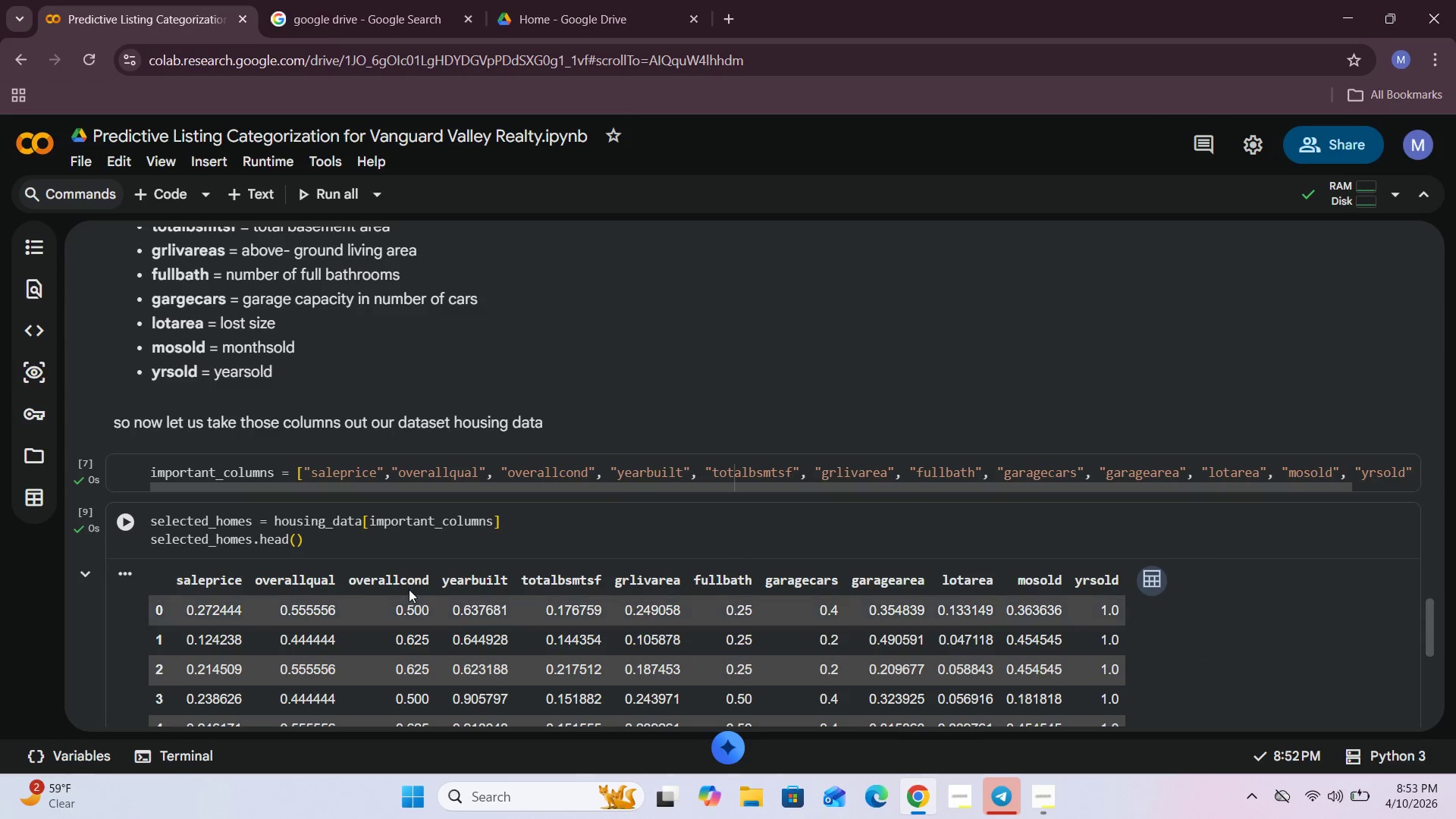 
scroll: coordinate [434, 500], scroll_direction: down, amount: 5.0
 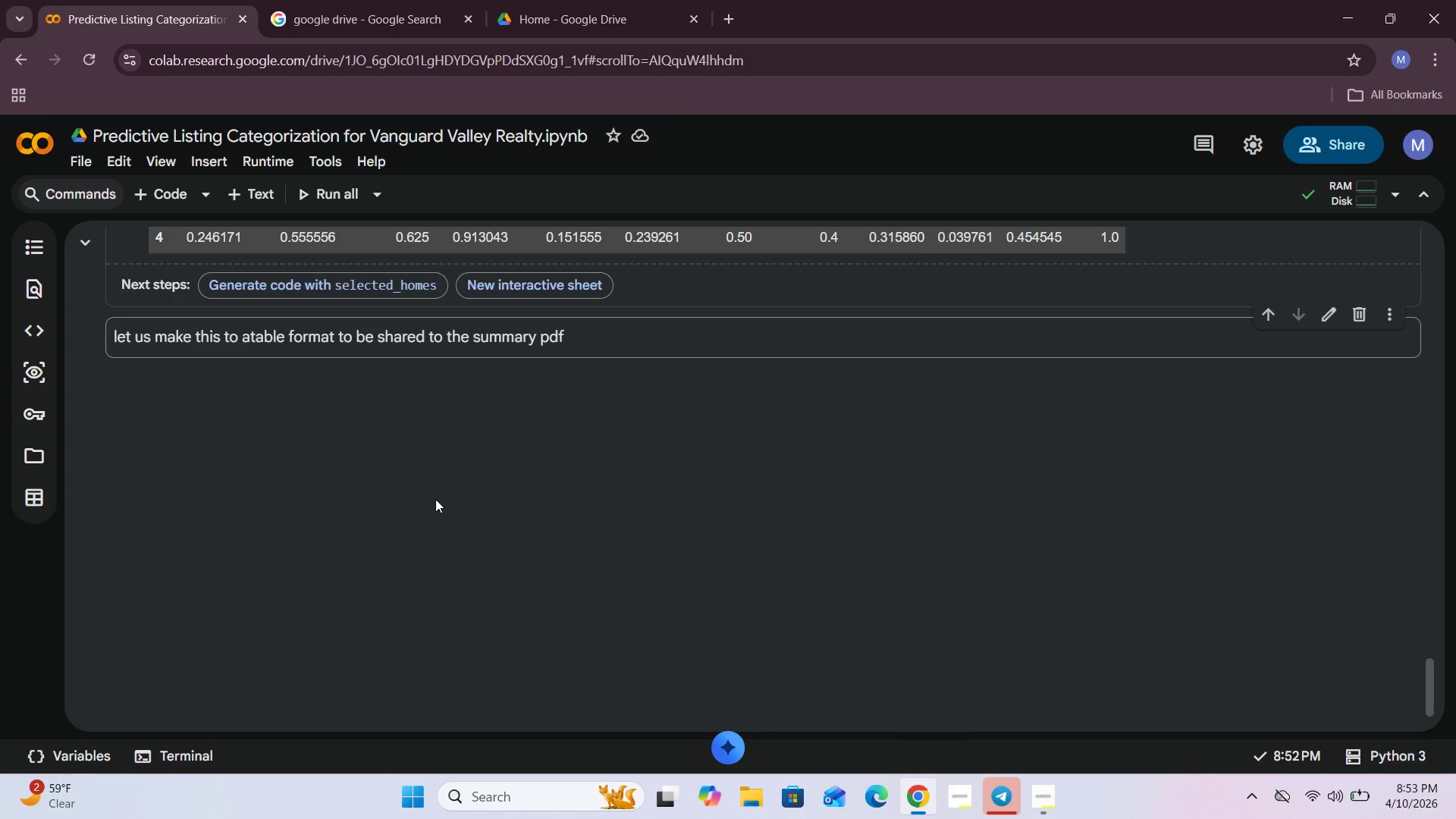 
wait(5.59)
 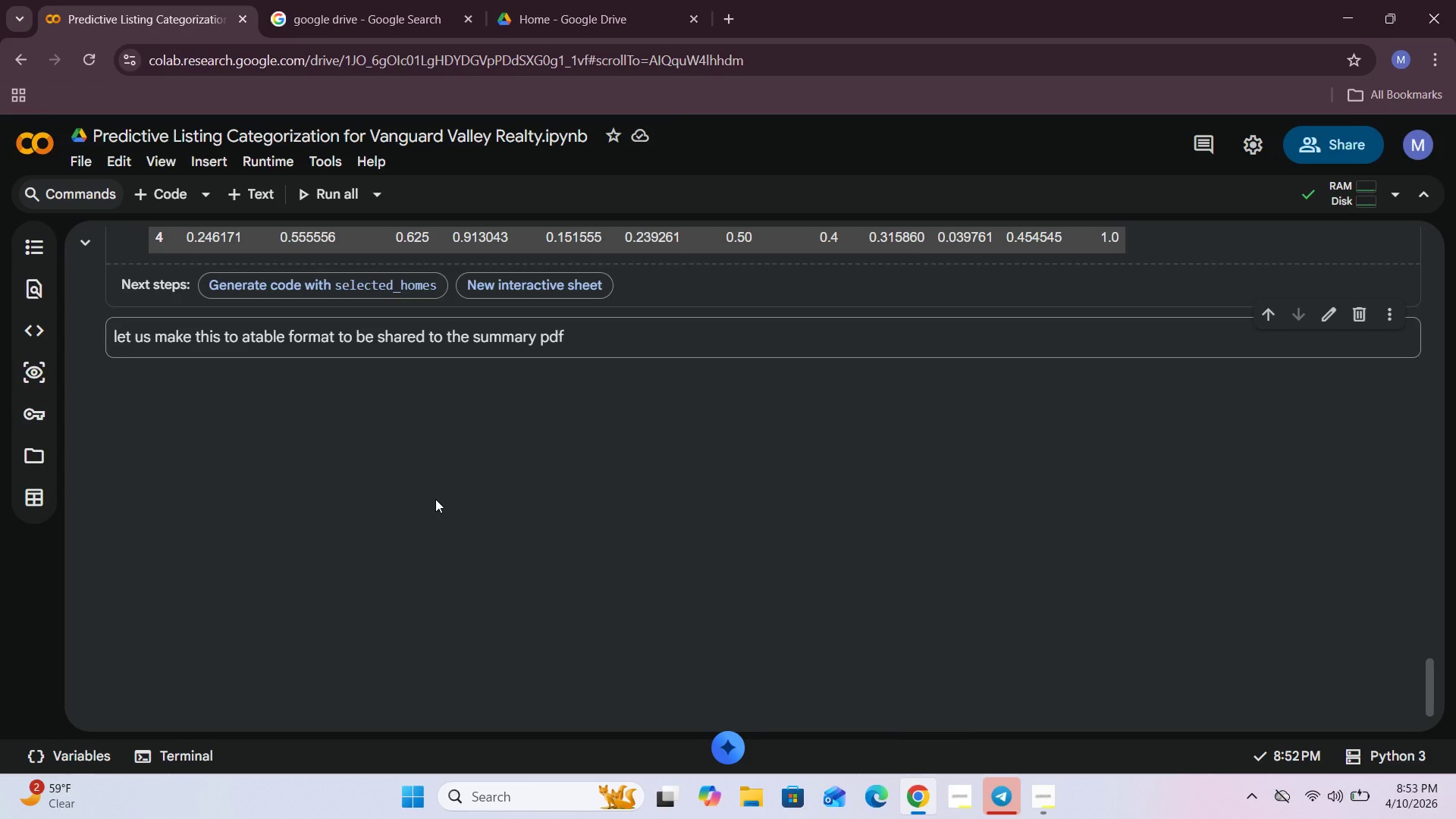 
double_click([584, 340])
 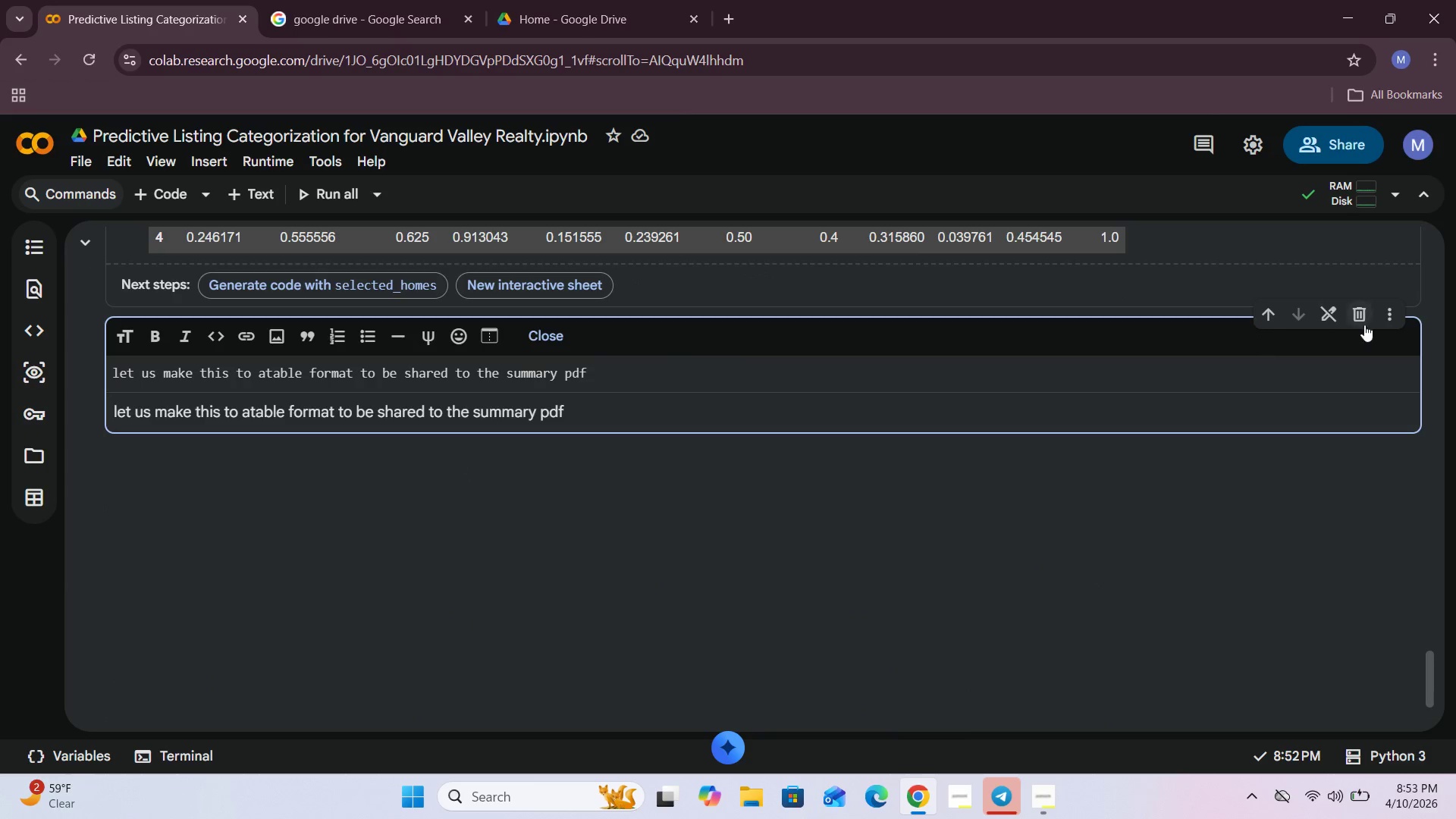 
left_click([1367, 313])
 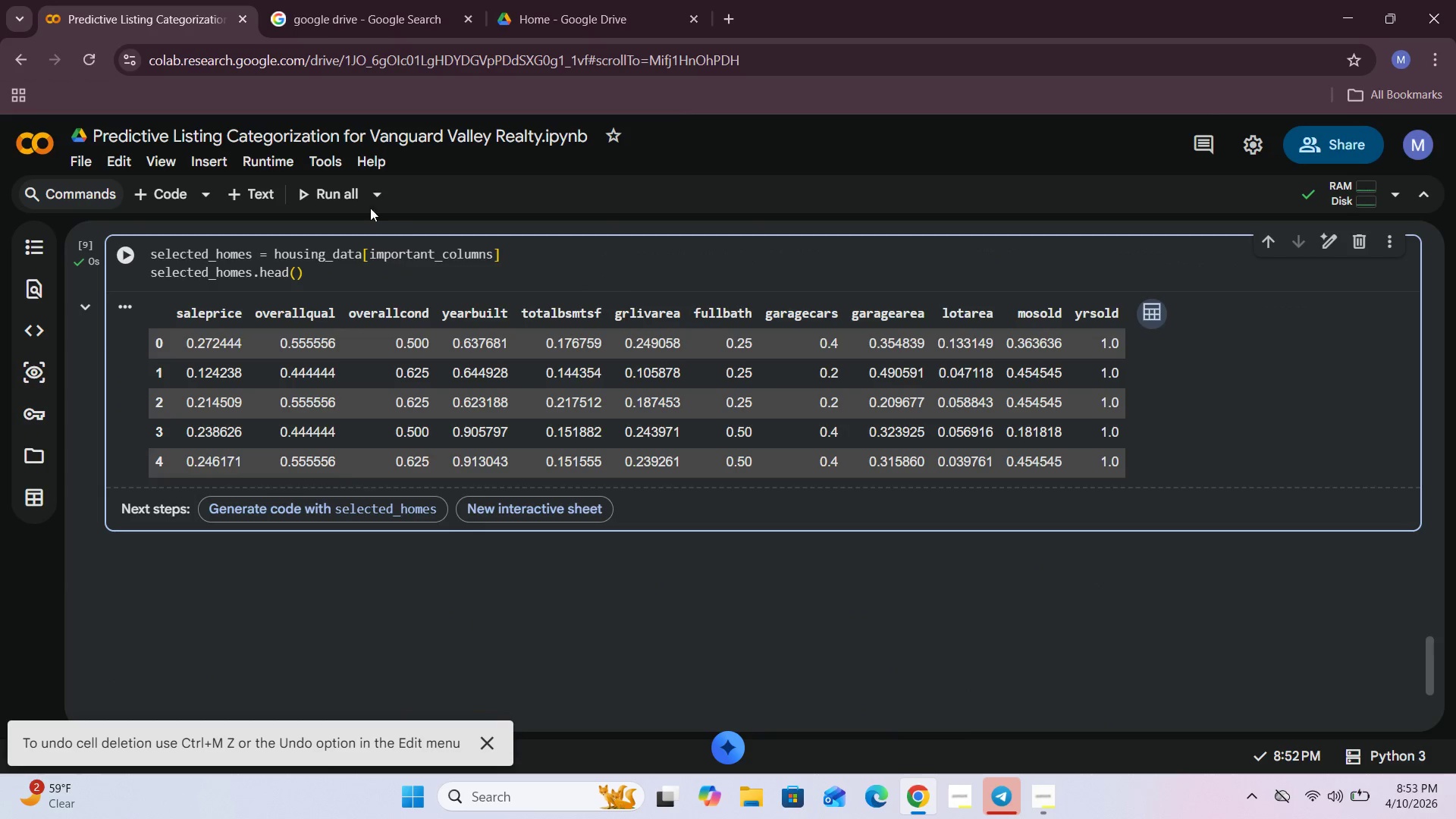 
left_click([259, 193])
 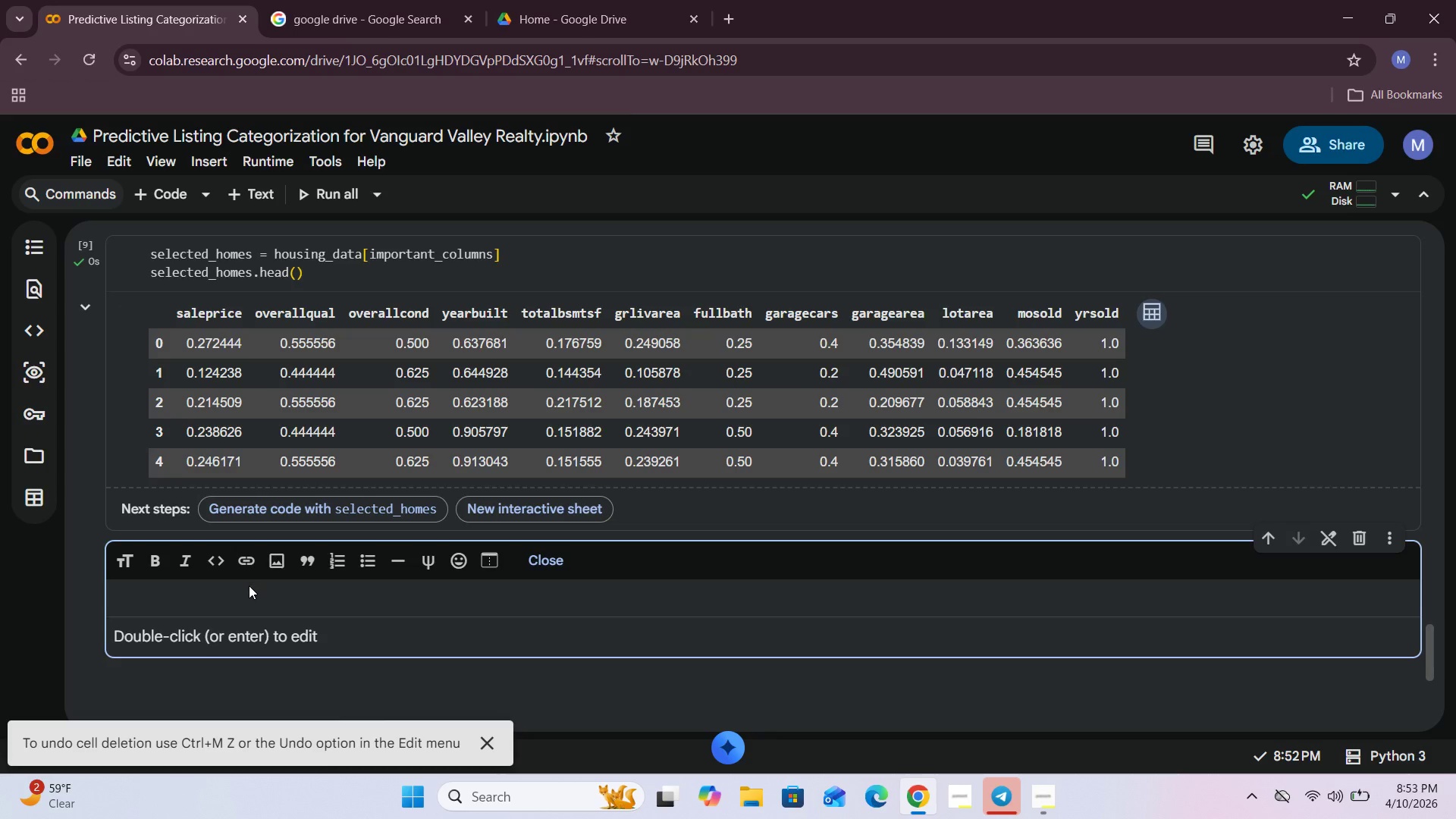 
left_click([246, 595])
 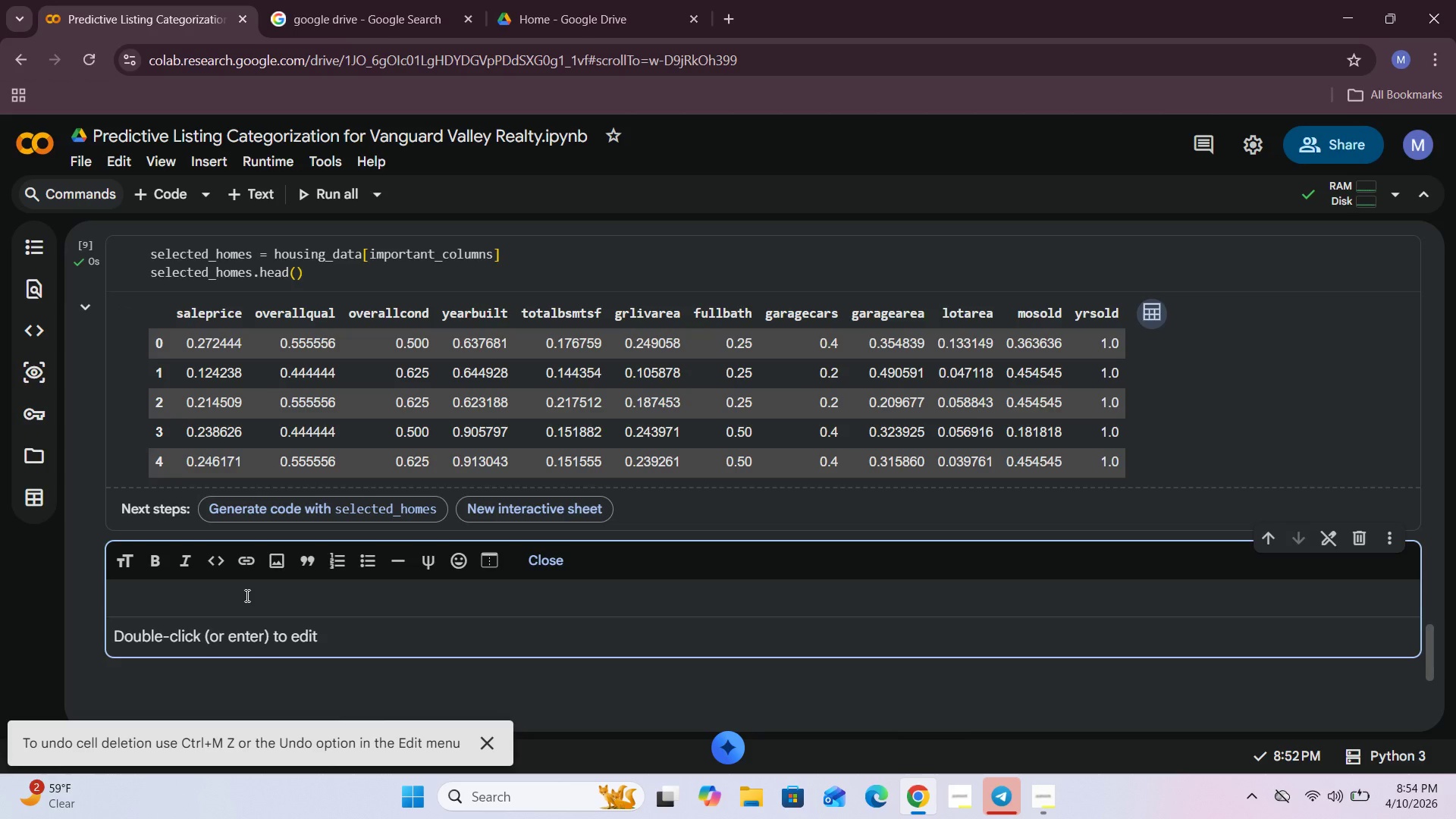 
type(Next we need to do our next task, )
 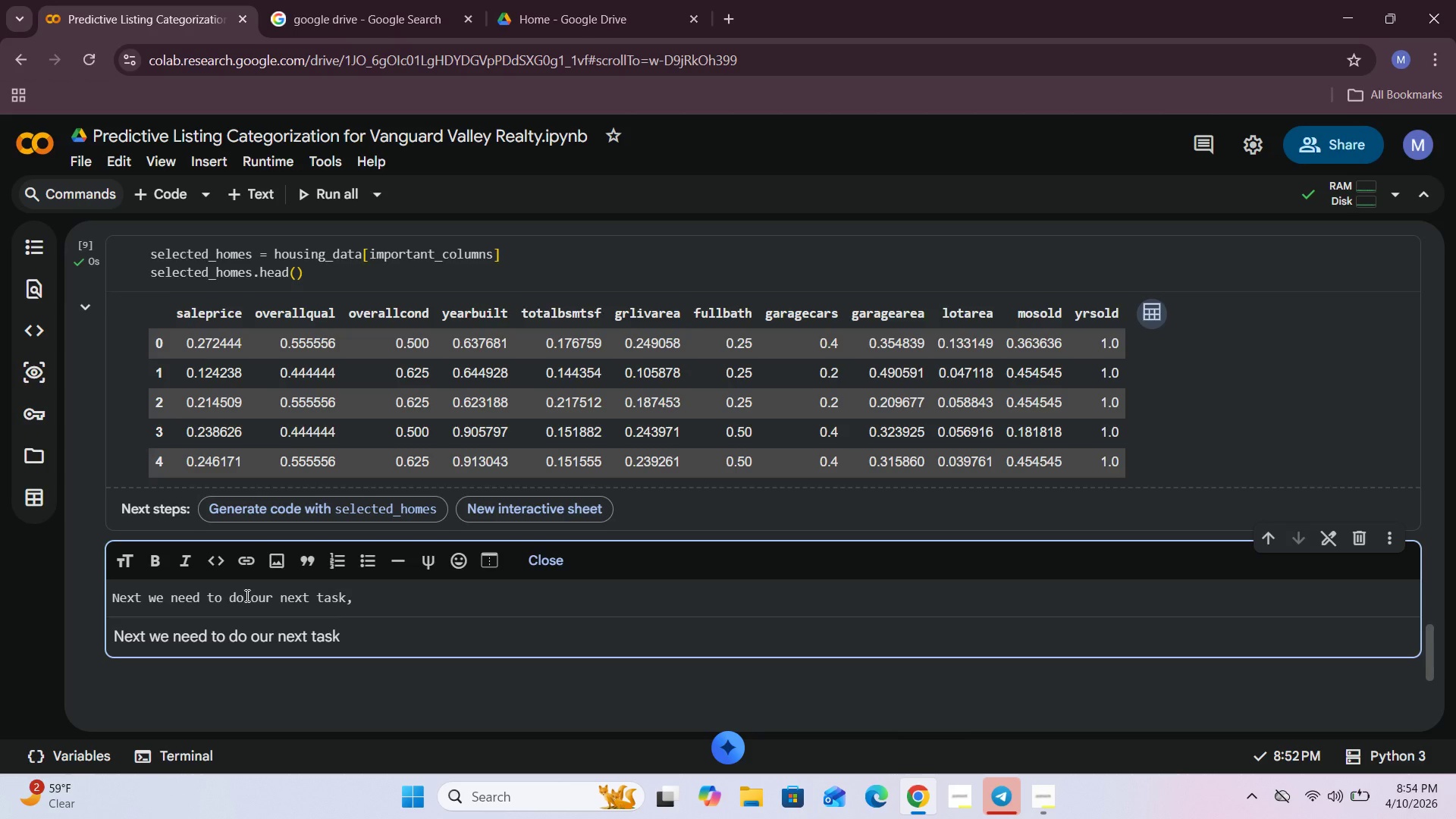 
scroll: coordinate [246, 595], scroll_direction: up, amount: 2.0
 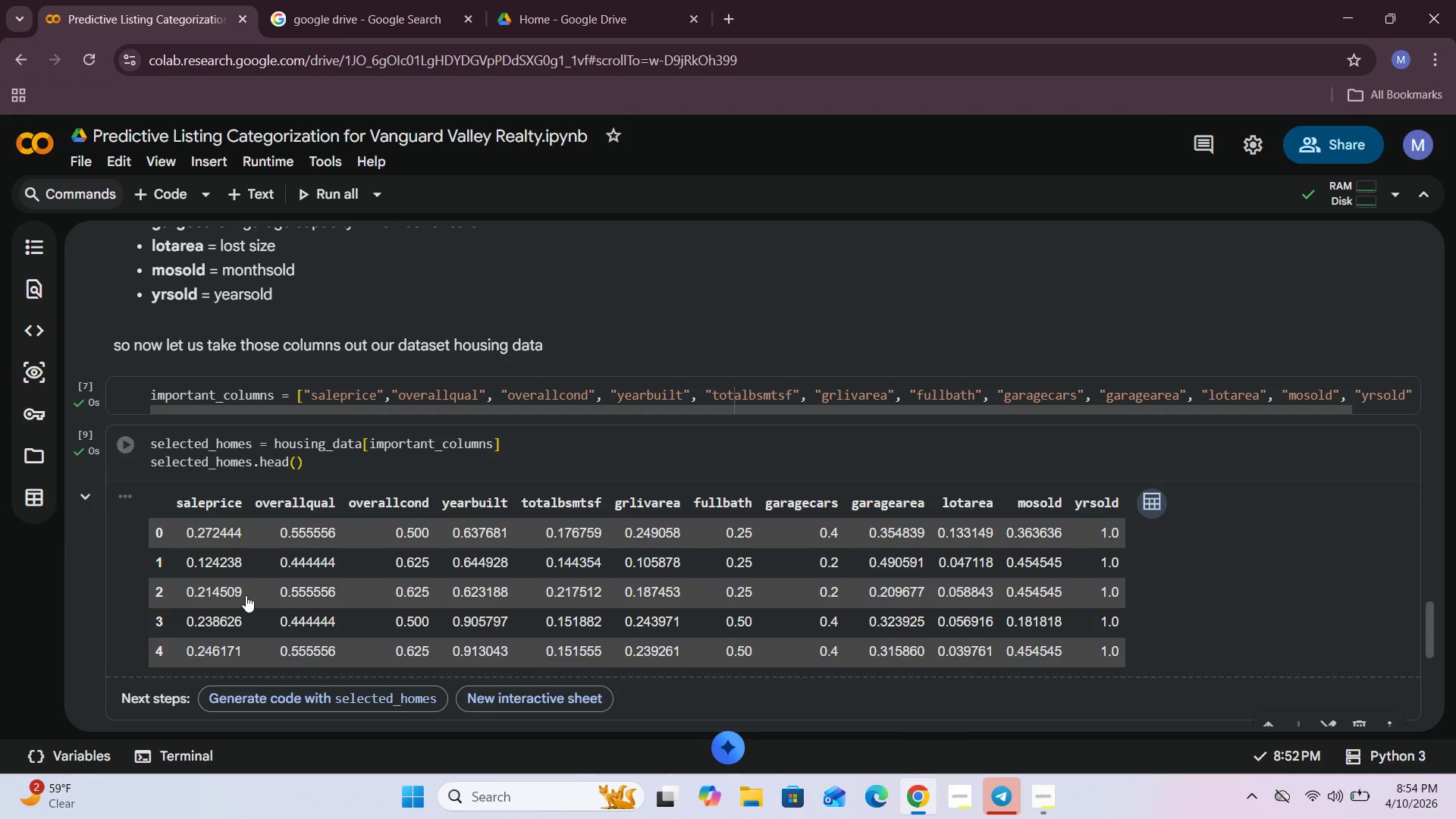 
scroll: coordinate [246, 595], scroll_direction: down, amount: 2.0
 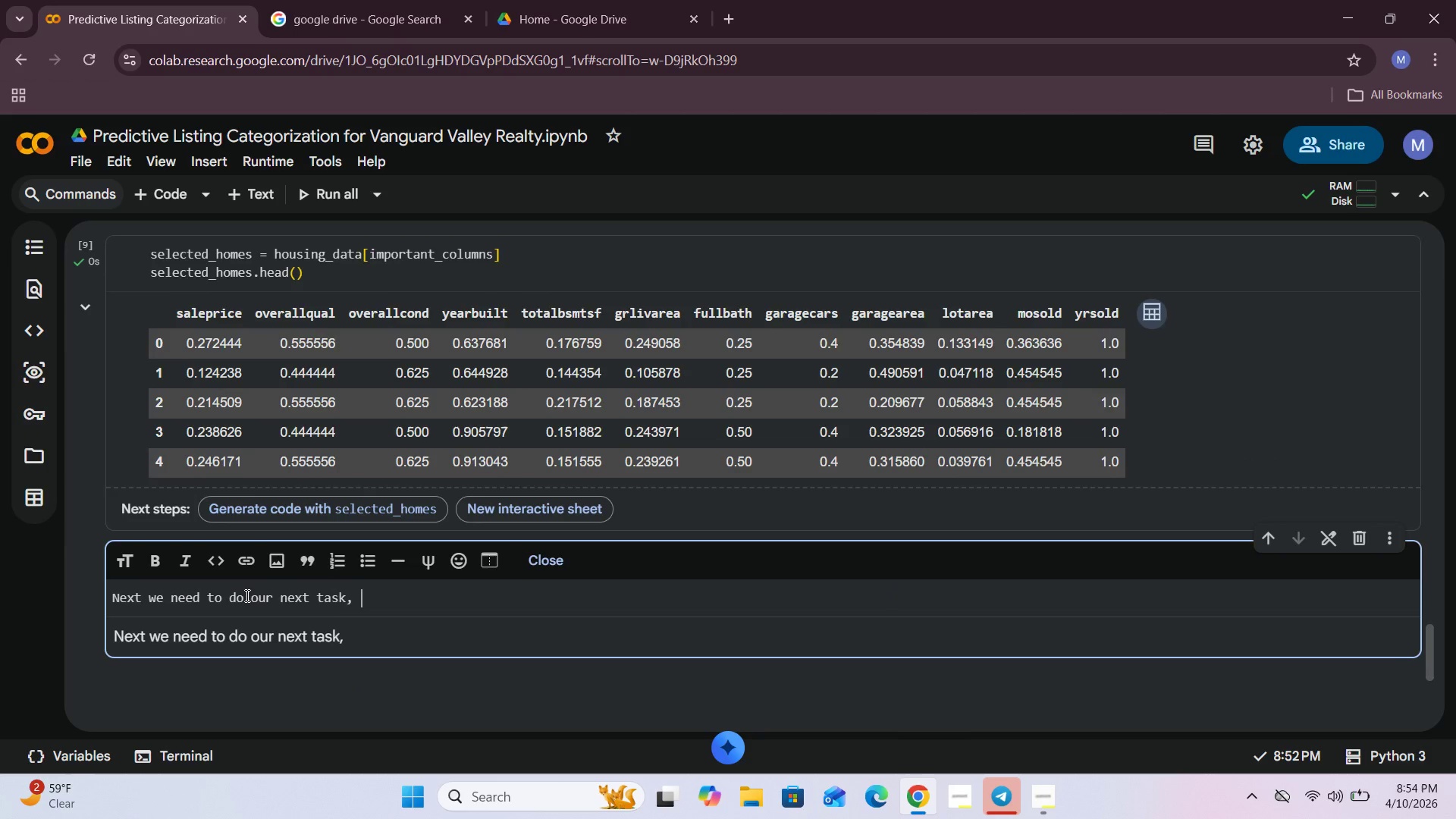 
scroll: coordinate [246, 595], scroll_direction: up, amount: 34.0
 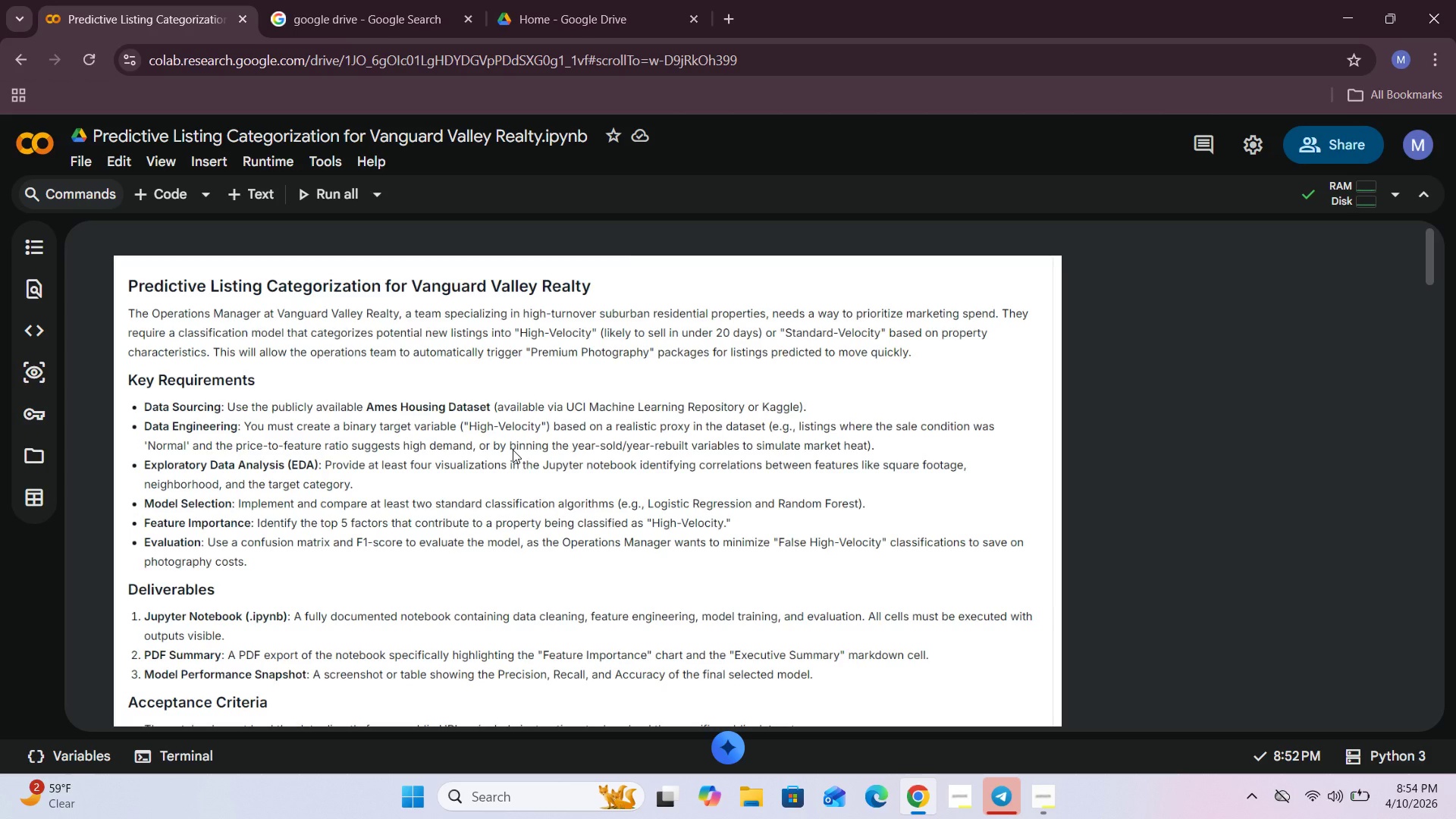 
wait(25.5)
 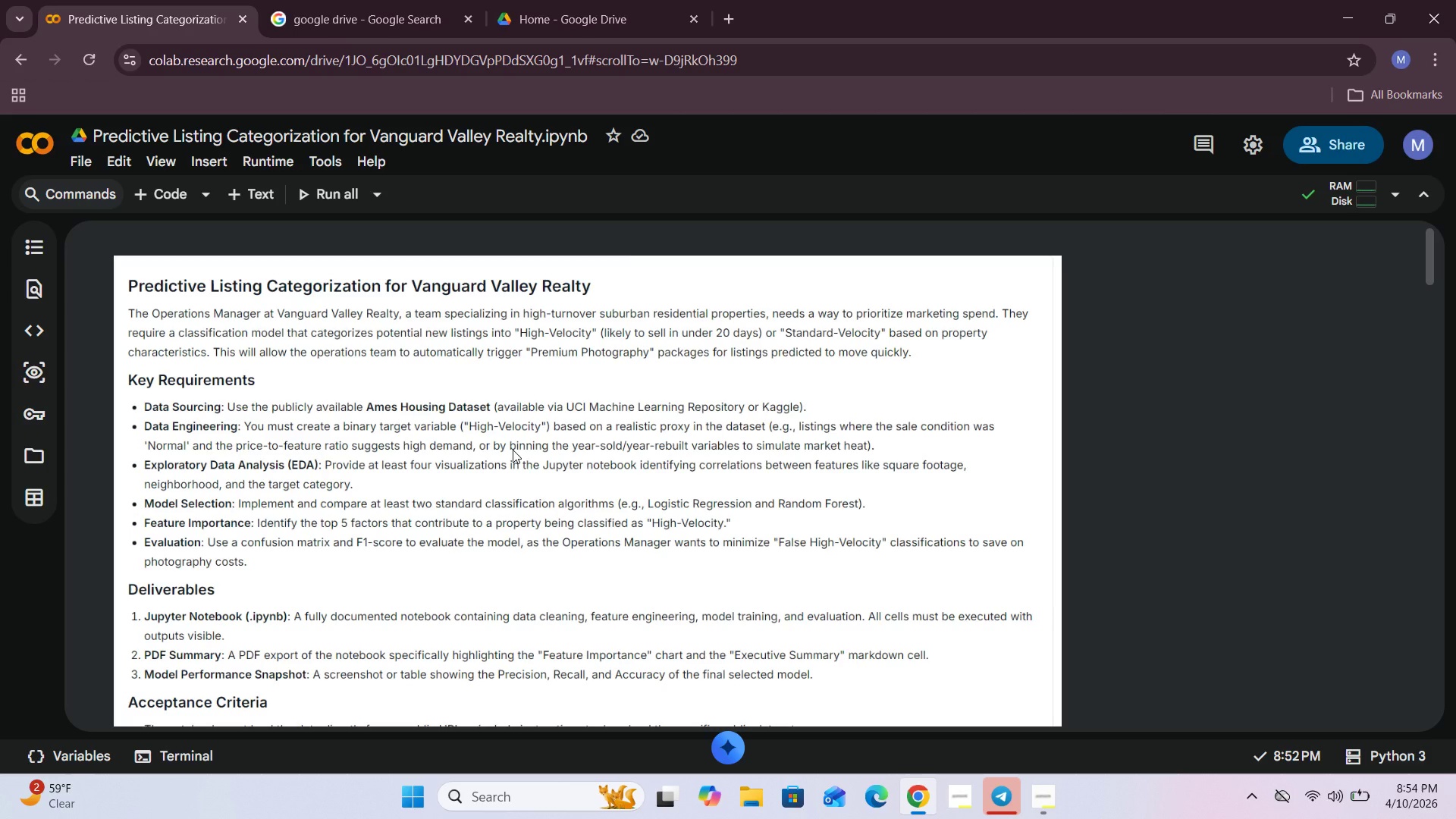 
scroll: coordinate [631, 463], scroll_direction: down, amount: 32.0
 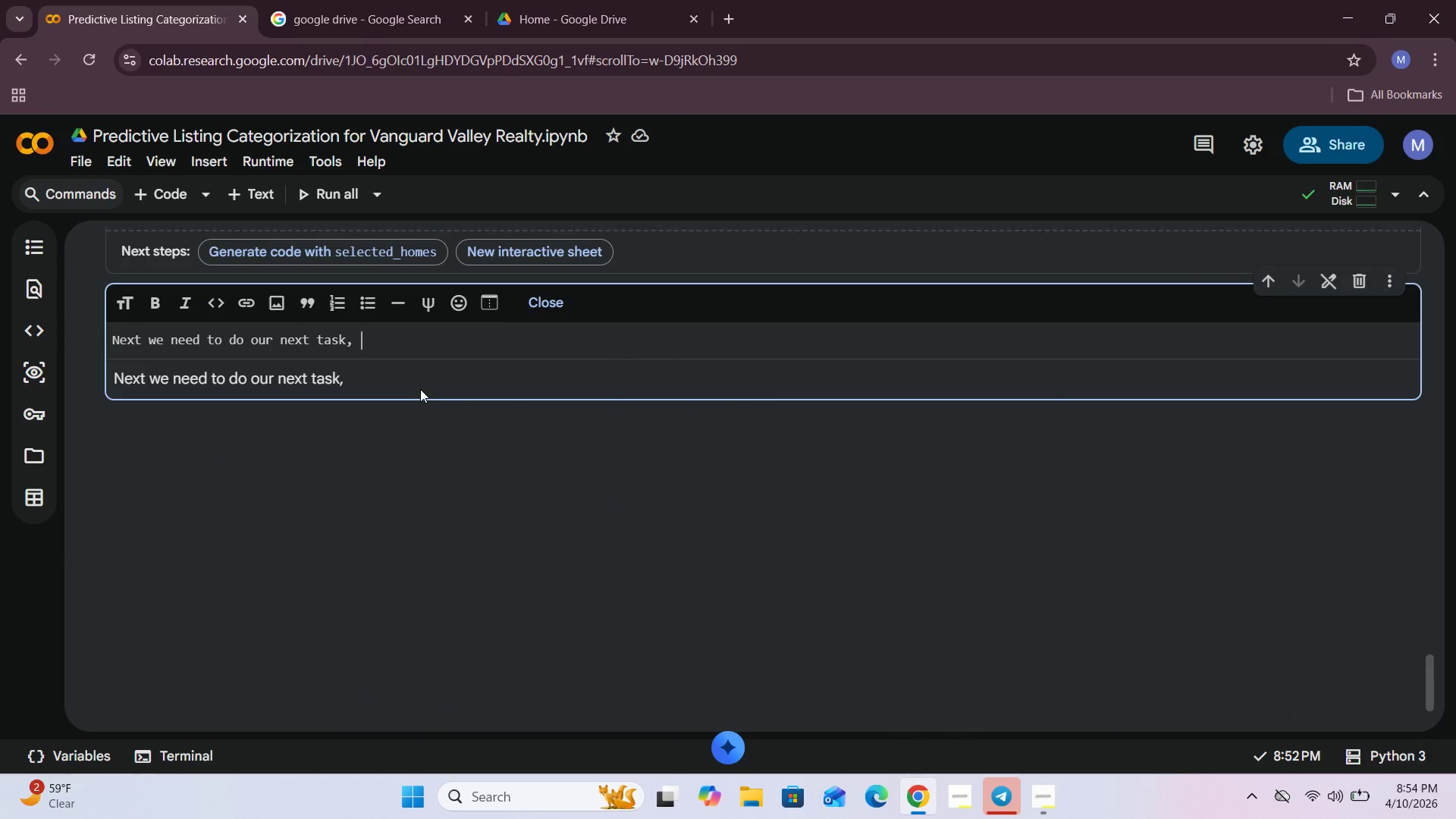 
type(which is we mi)
key(Backspace)
type(ust create a binary target variable())
 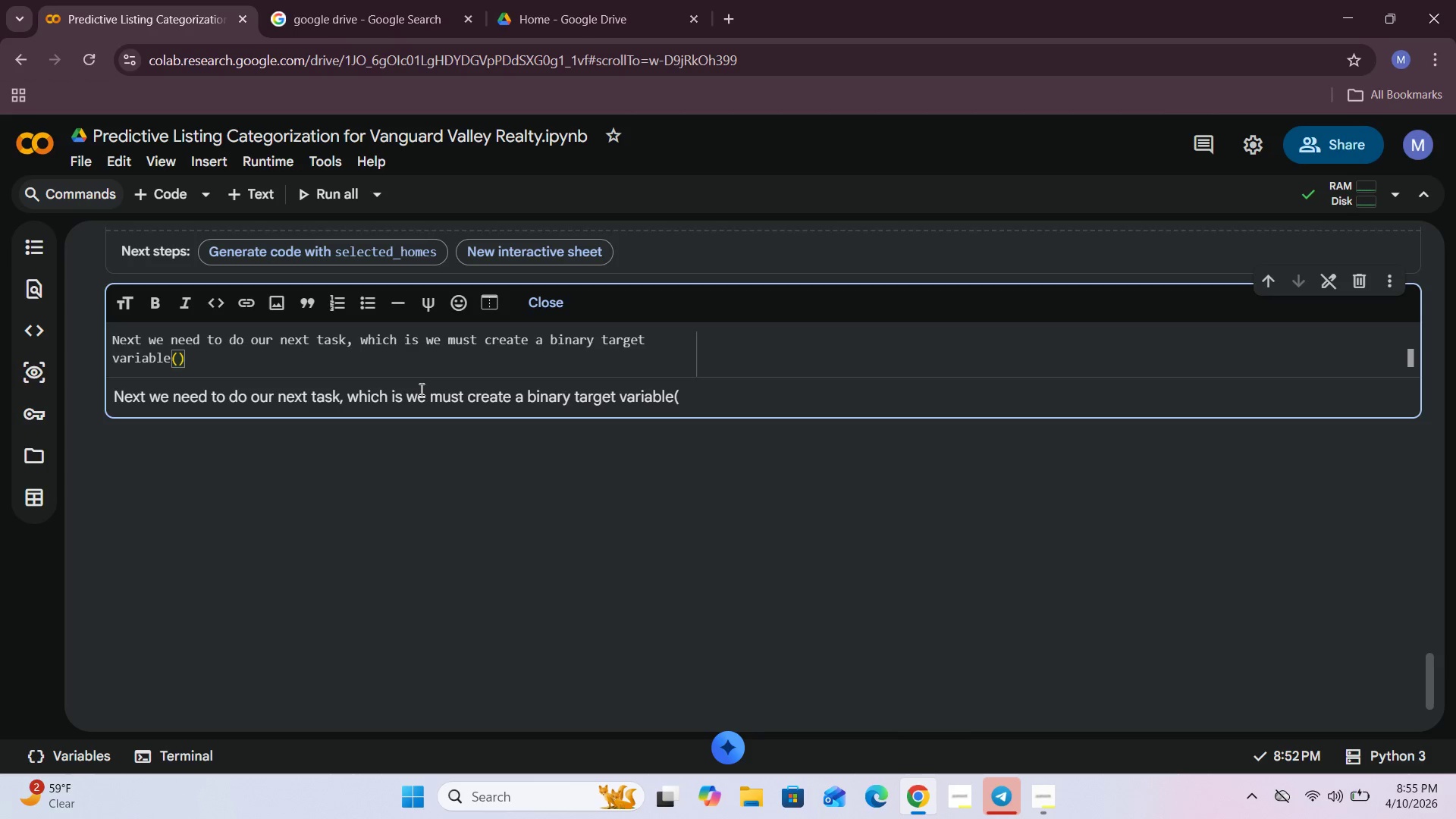 
key(ArrowLeft)
 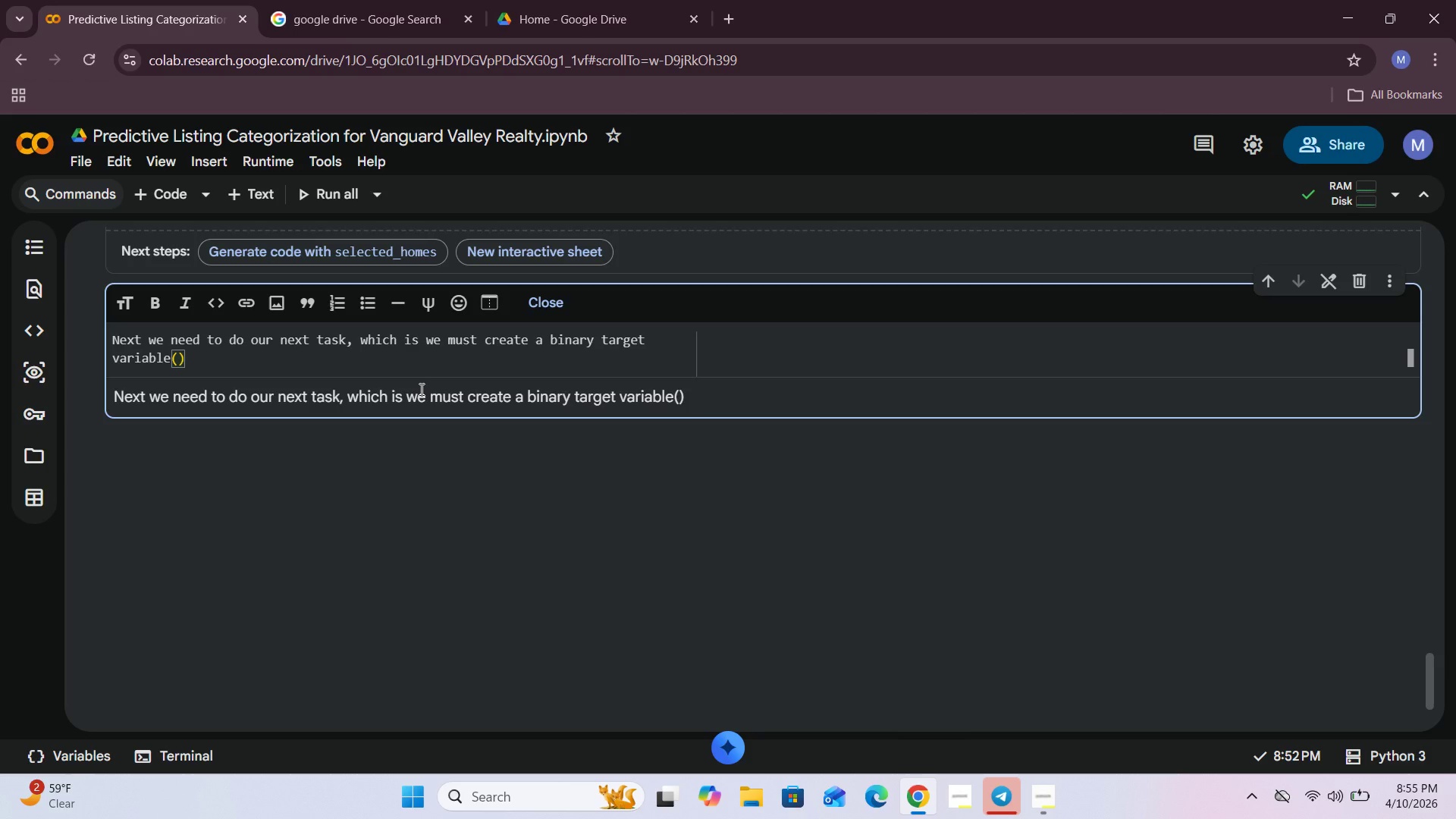 
key(Shift+Quote)
 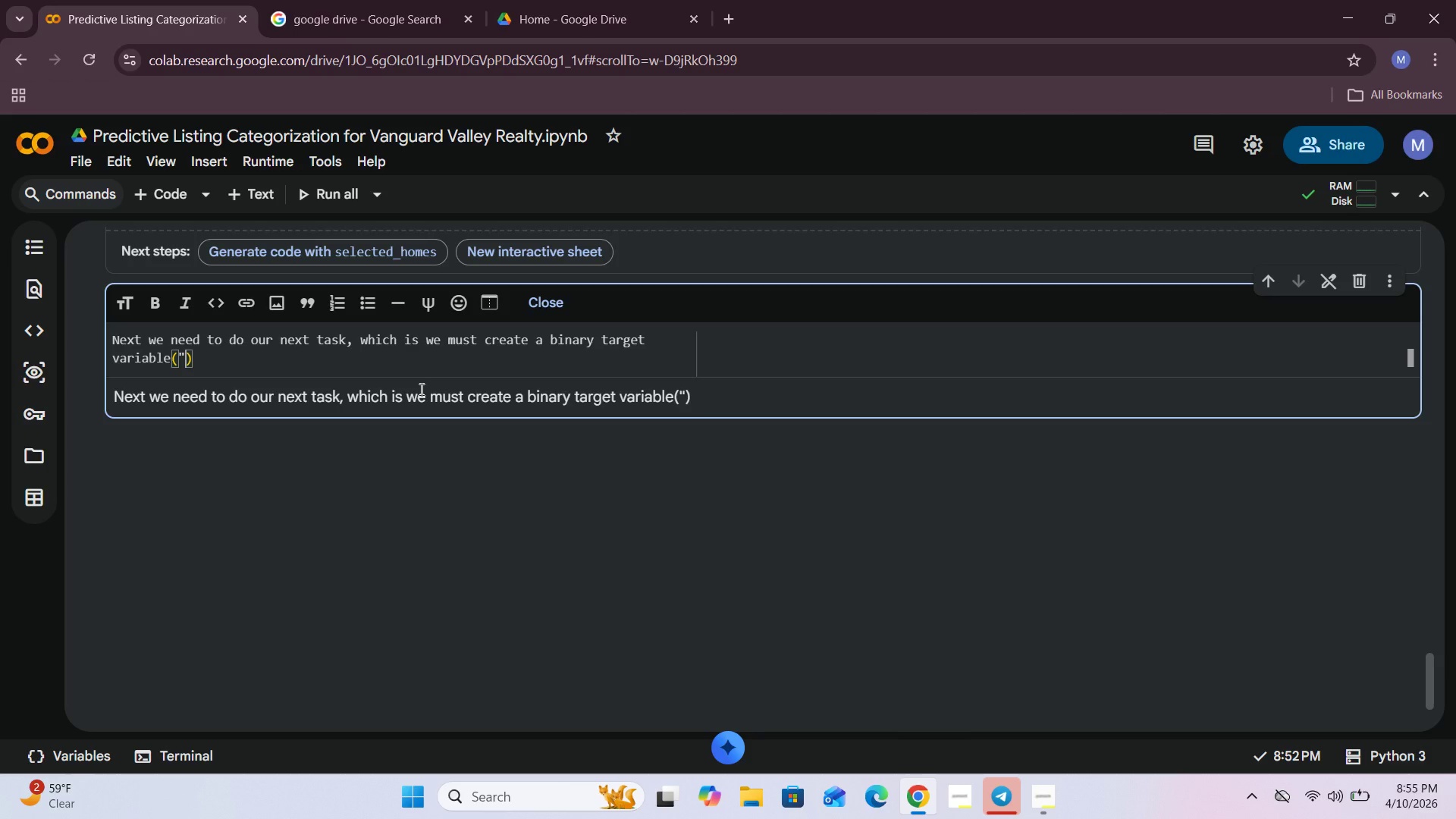 
key(Shift+Quote)
 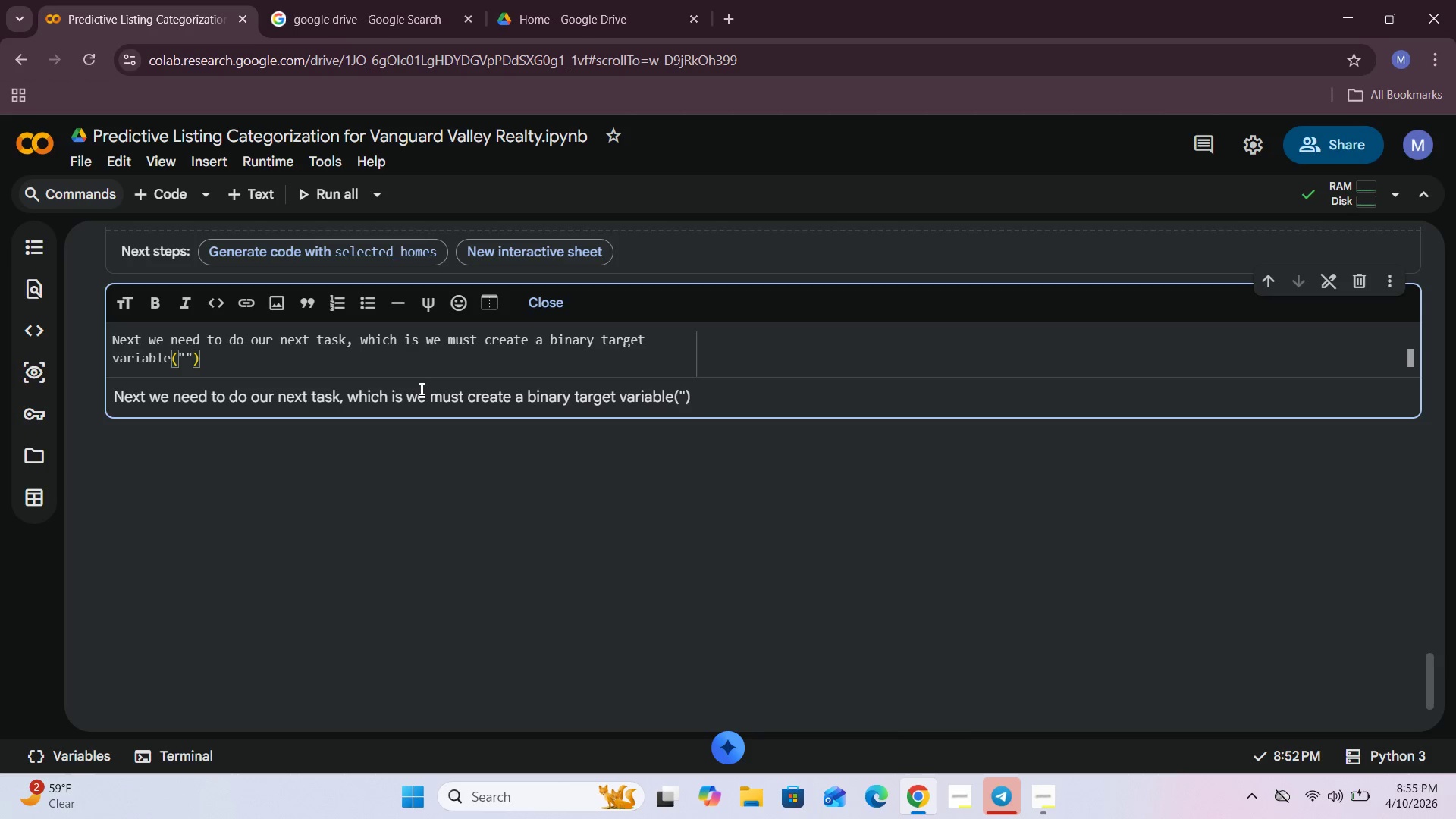 
key(ArrowLeft)
 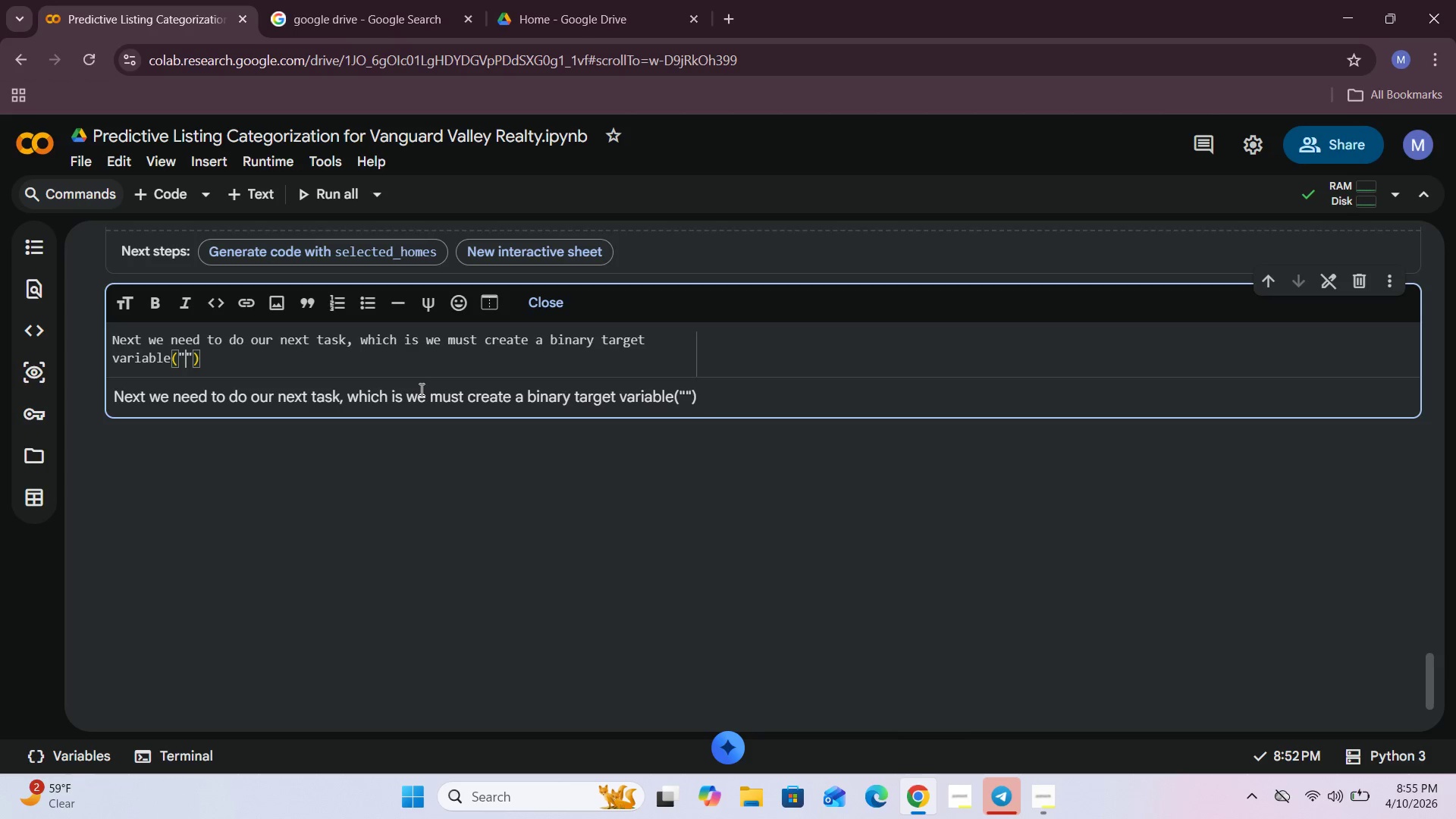 
type(High-)
 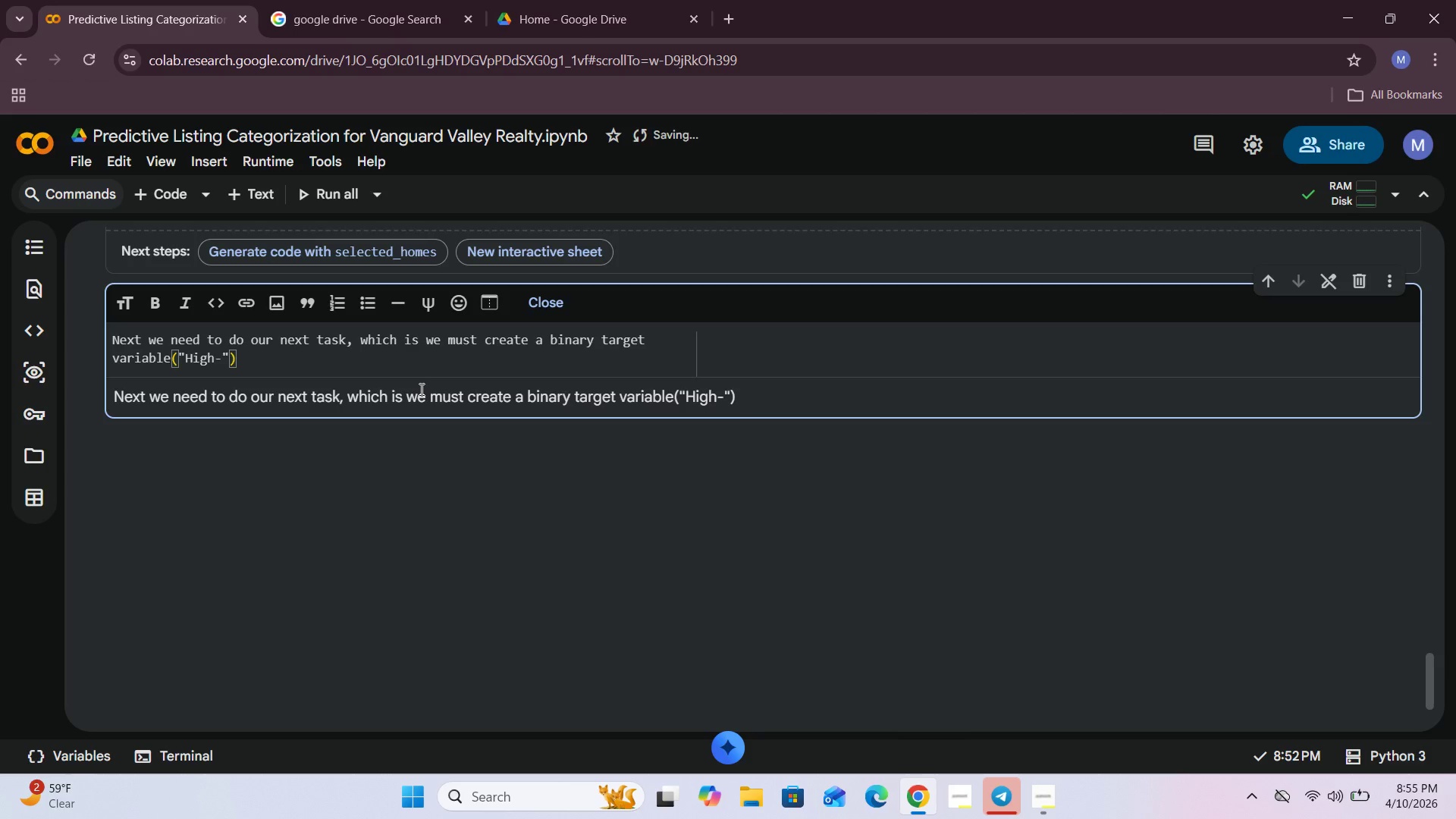 
scroll: coordinate [420, 389], scroll_direction: up, amount: 42.0
 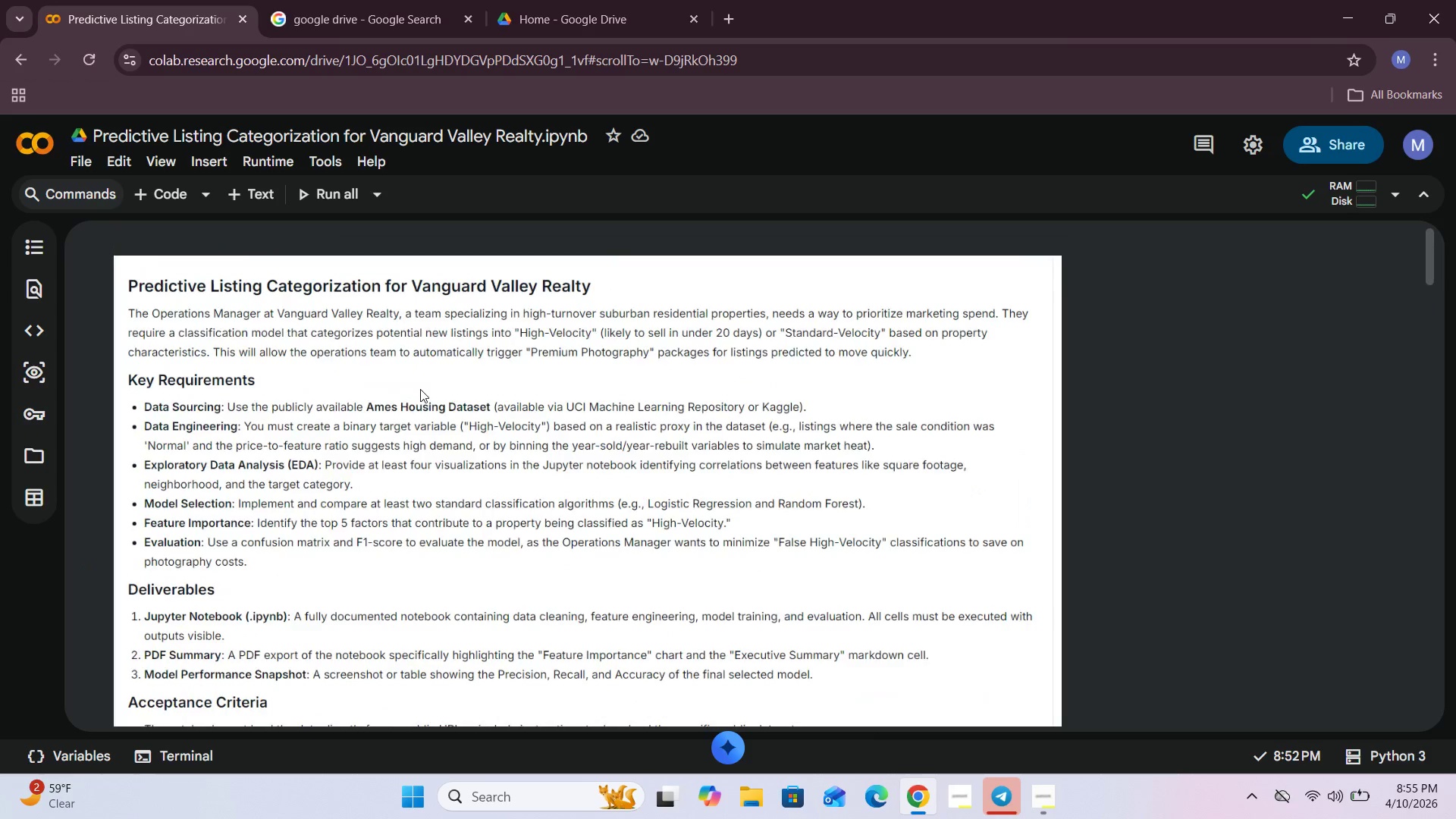 
scroll: coordinate [420, 389], scroll_direction: none, amount: 0.0
 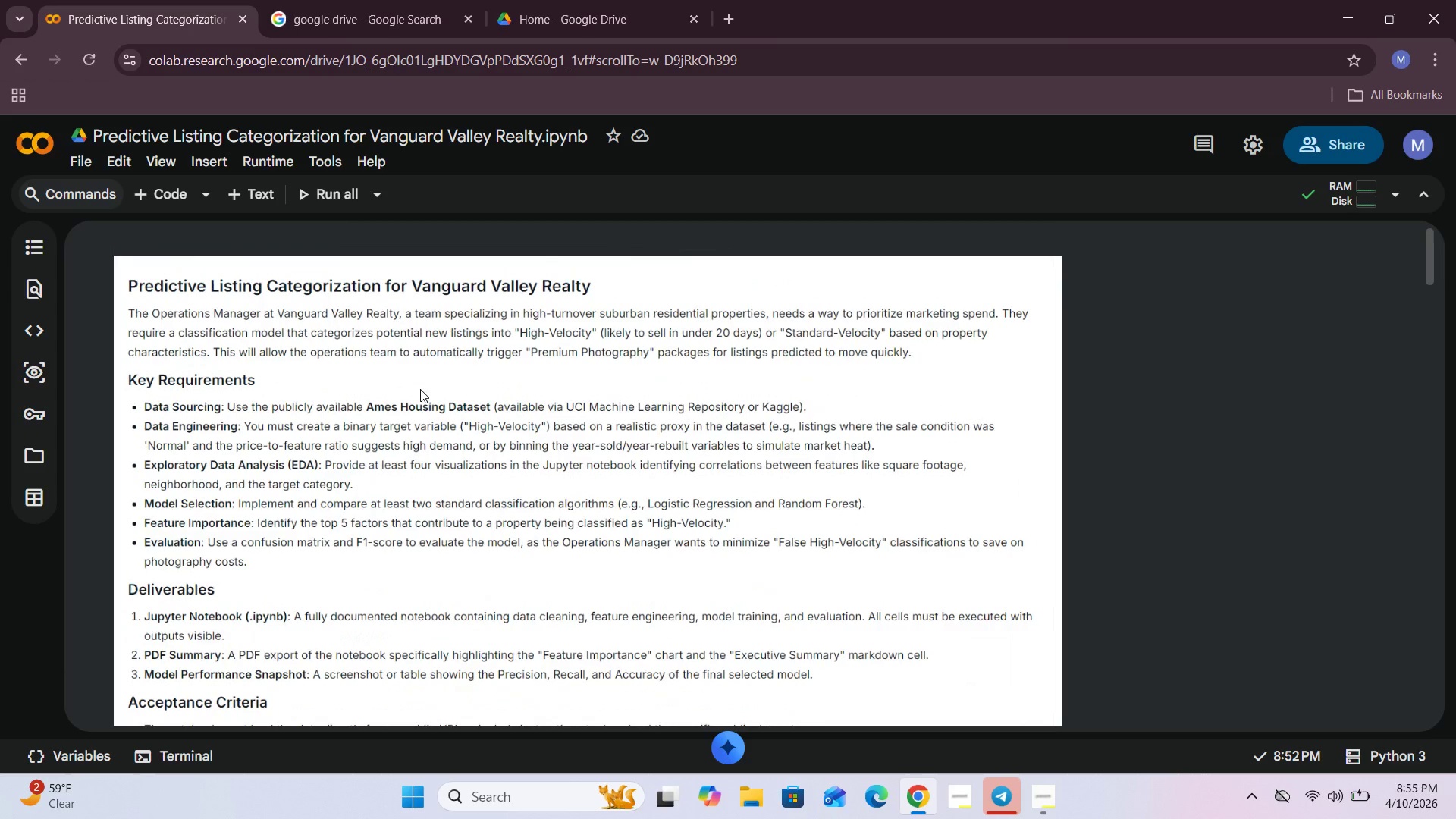 
scroll: coordinate [420, 389], scroll_direction: down, amount: 37.0
 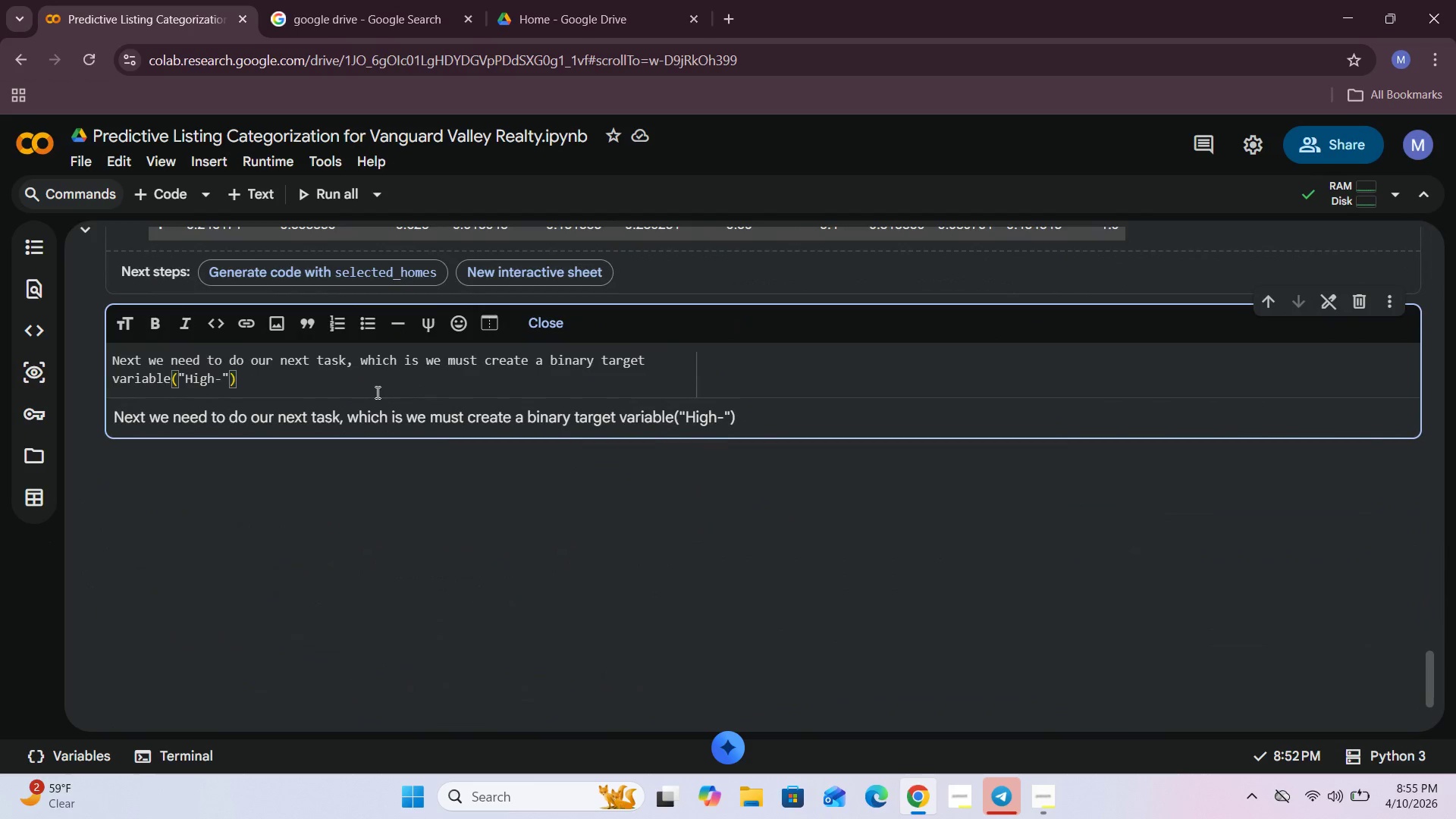 
type(Velocity)
 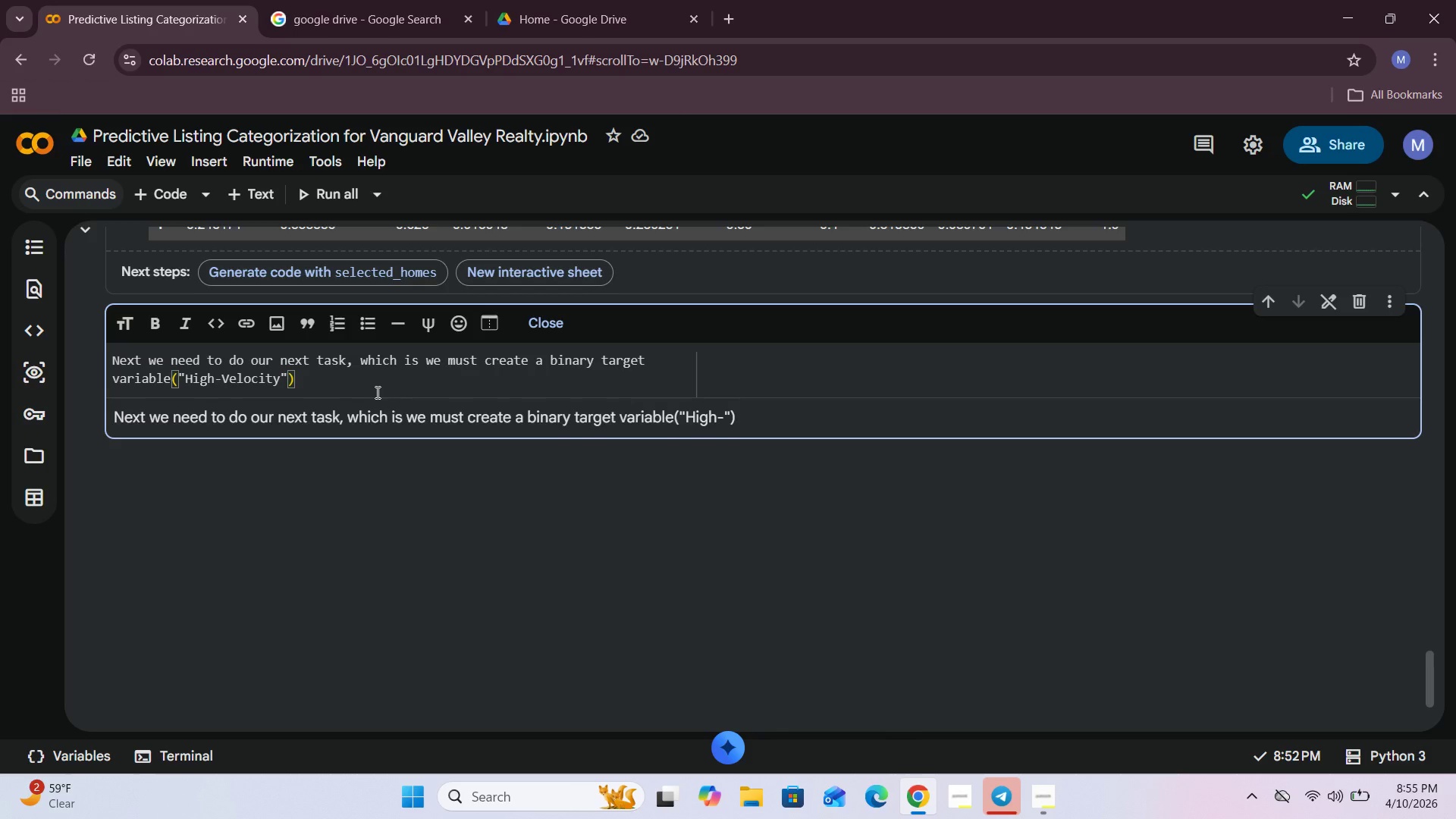 
key(ArrowRight)
 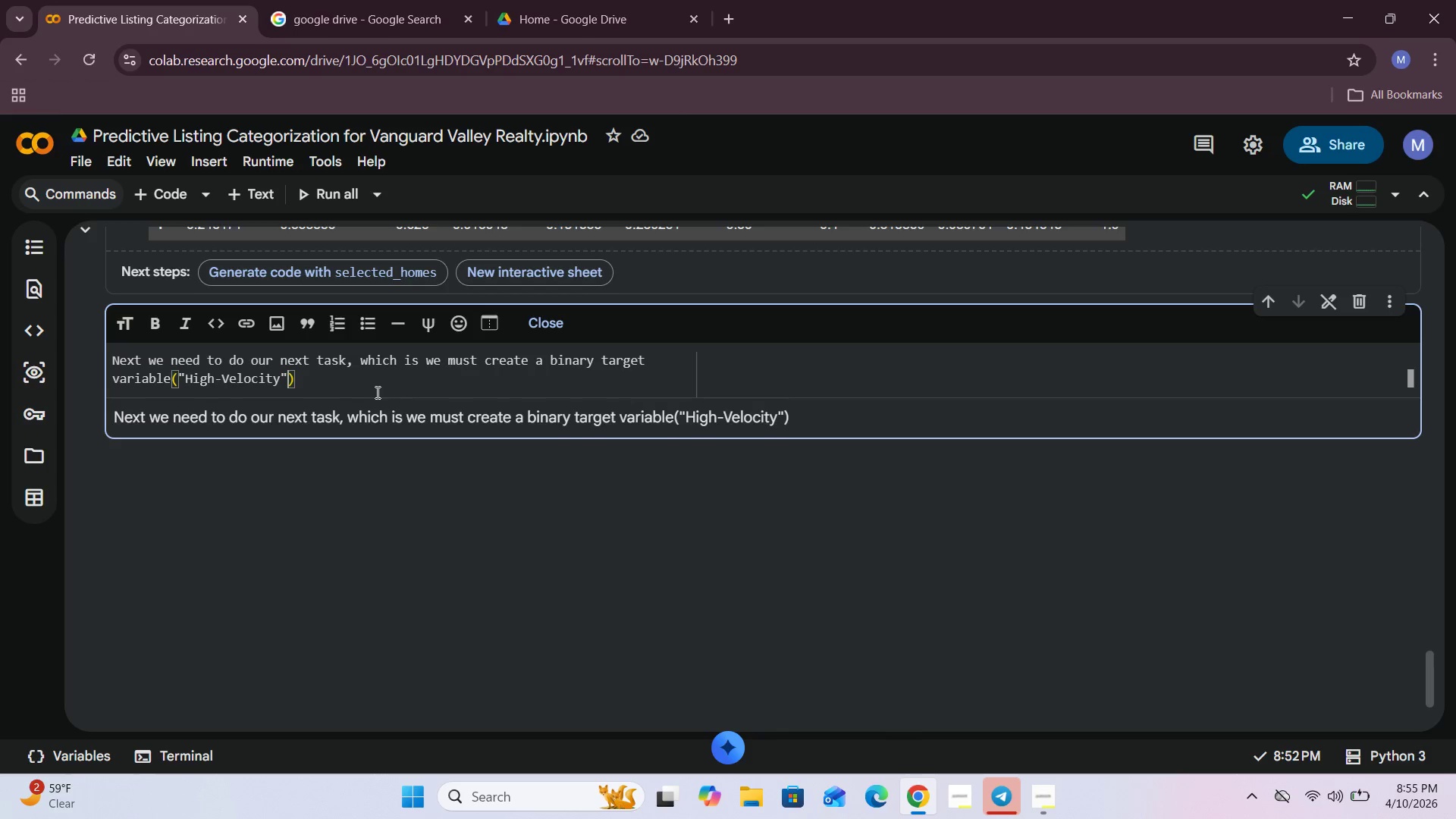 
key(ArrowRight)
 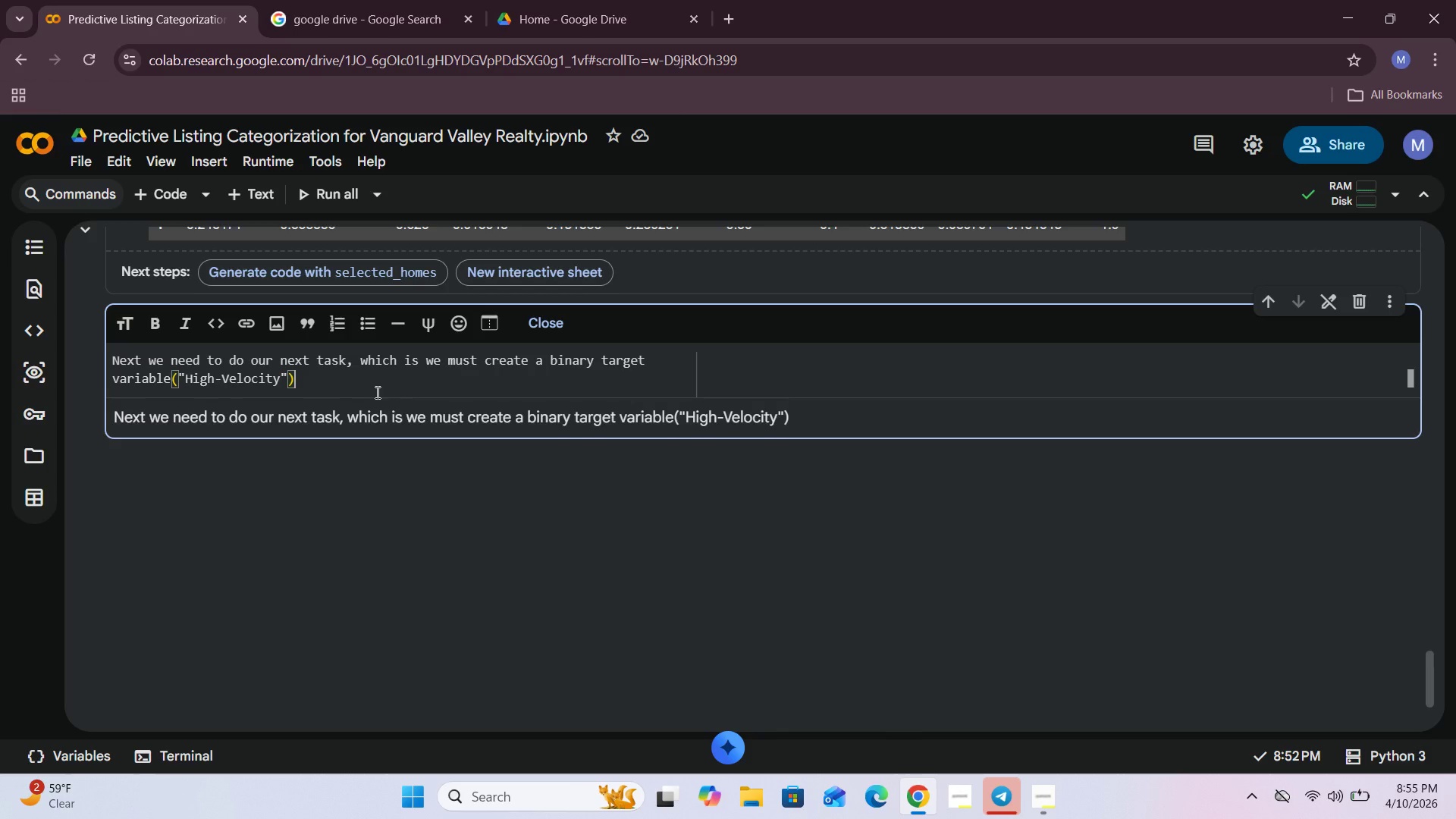 
type(based )
 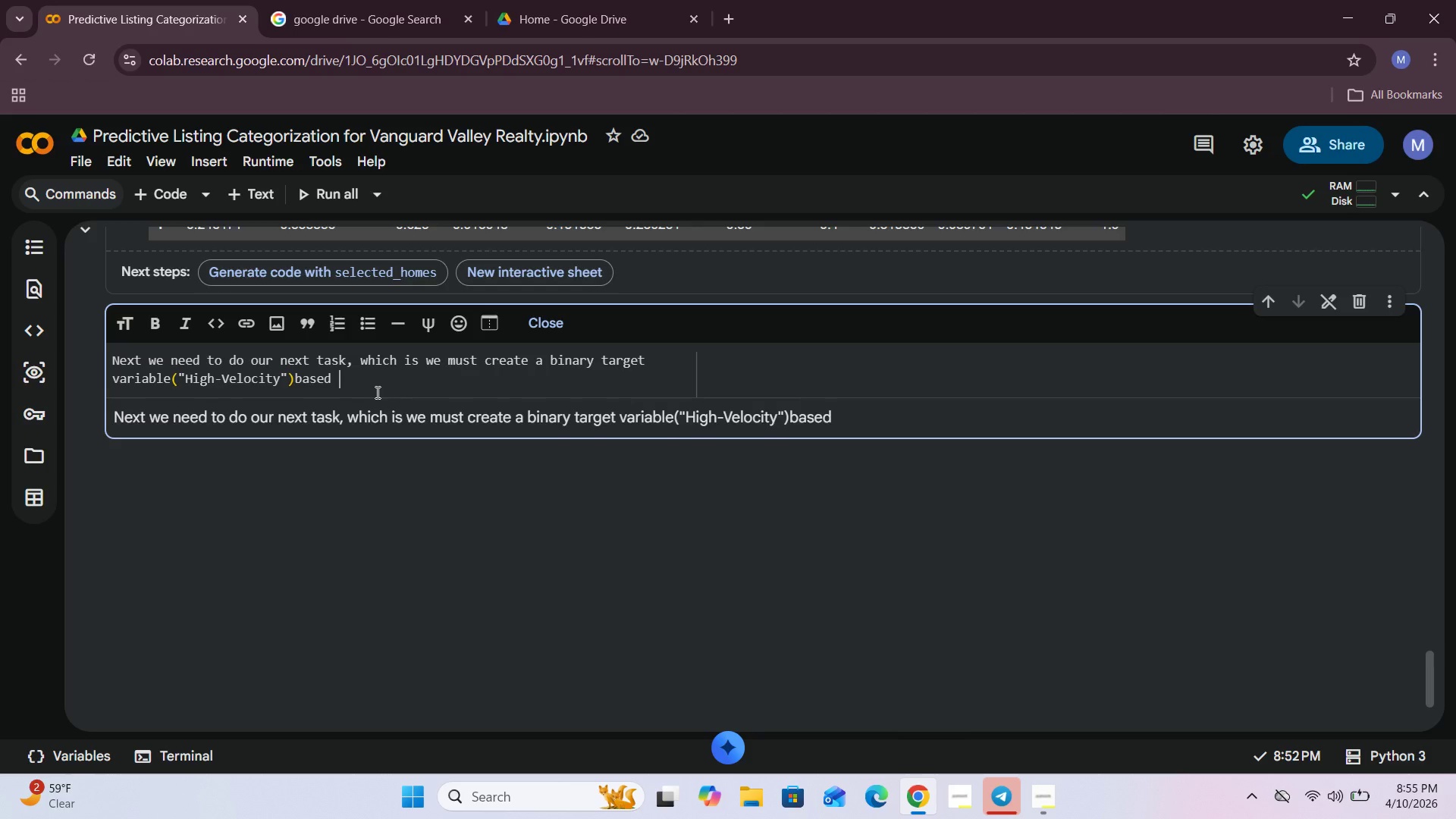 
wait(6.98)
 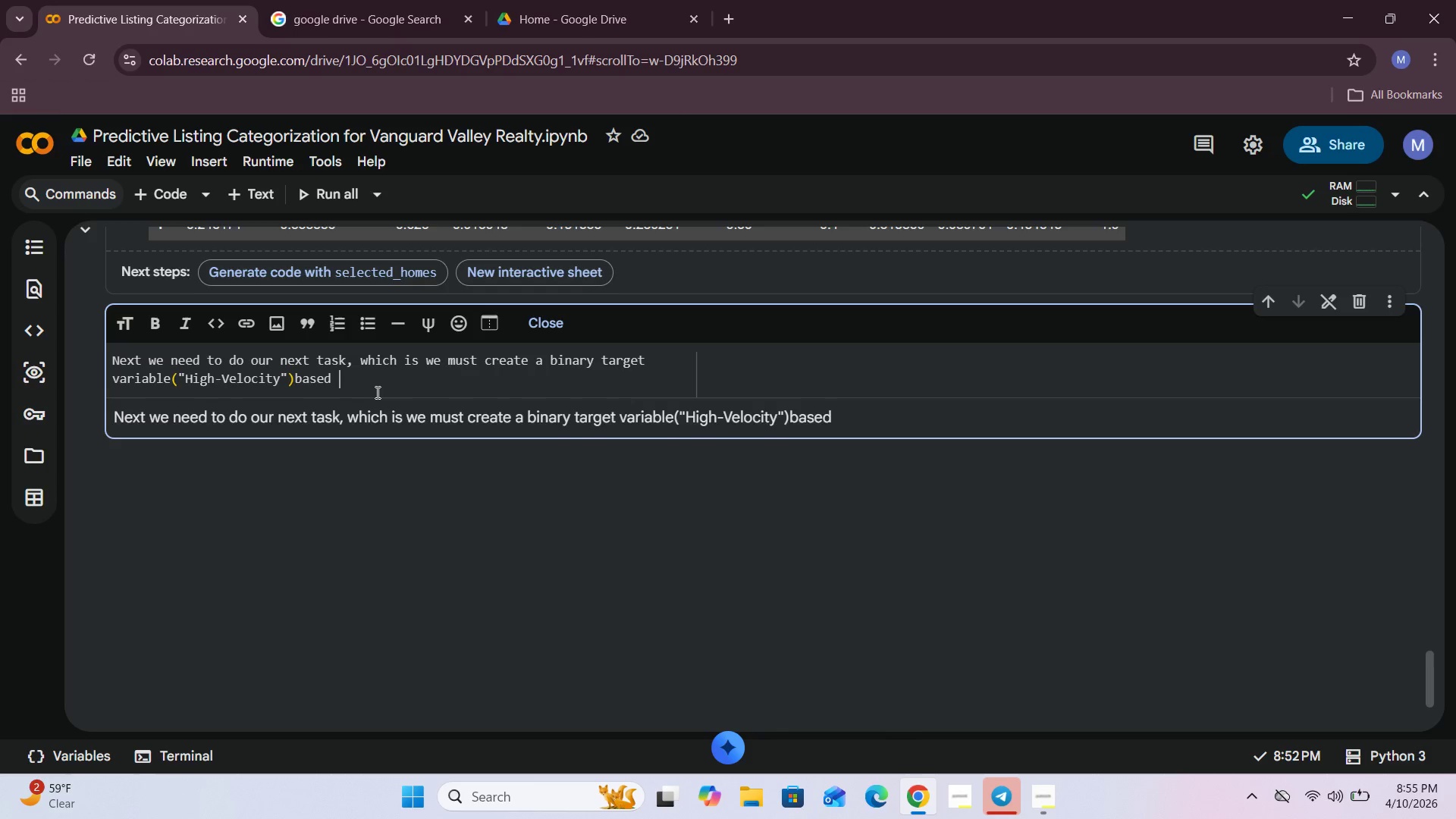 
type(on)
 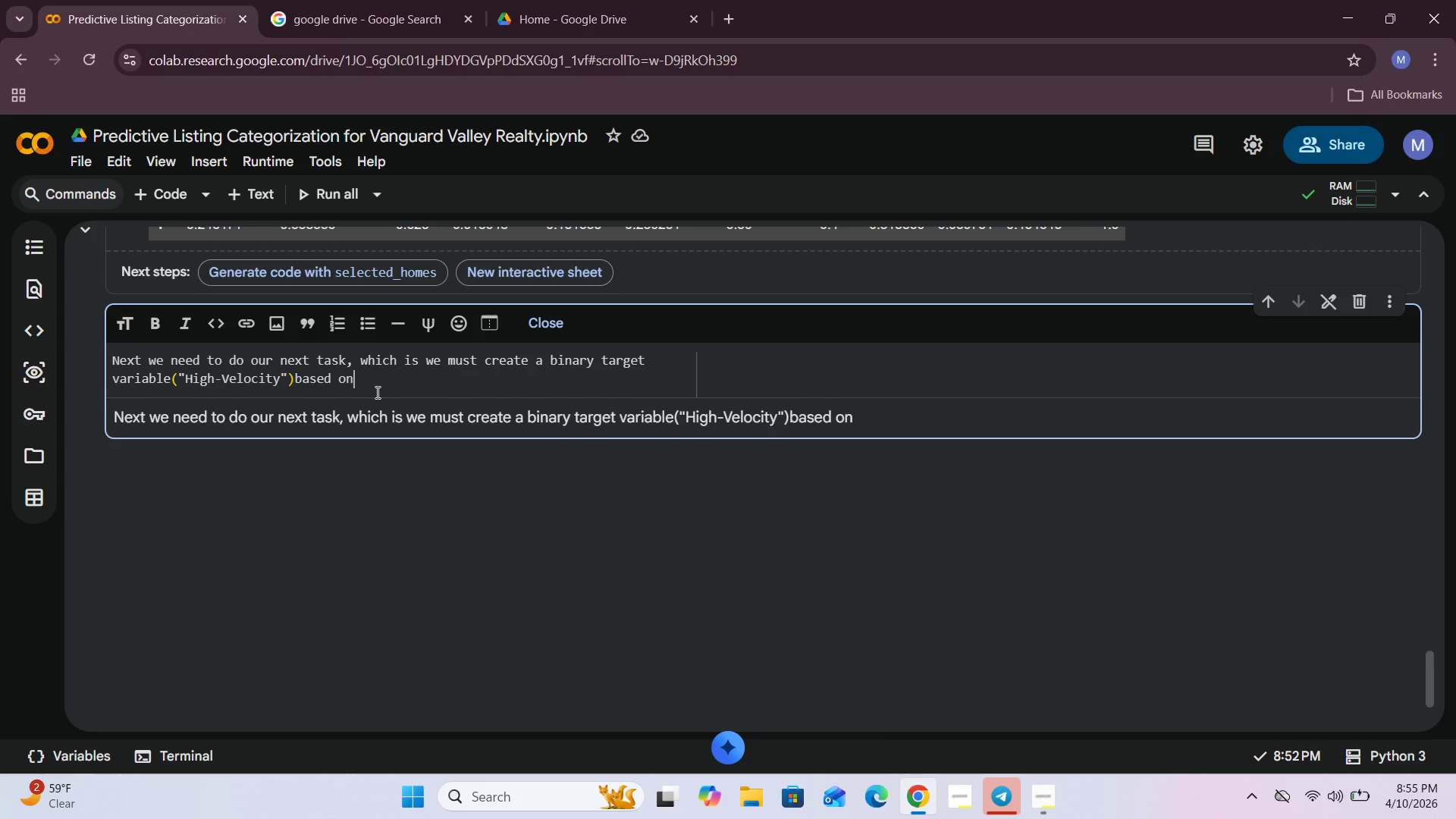 
wait(7.89)
 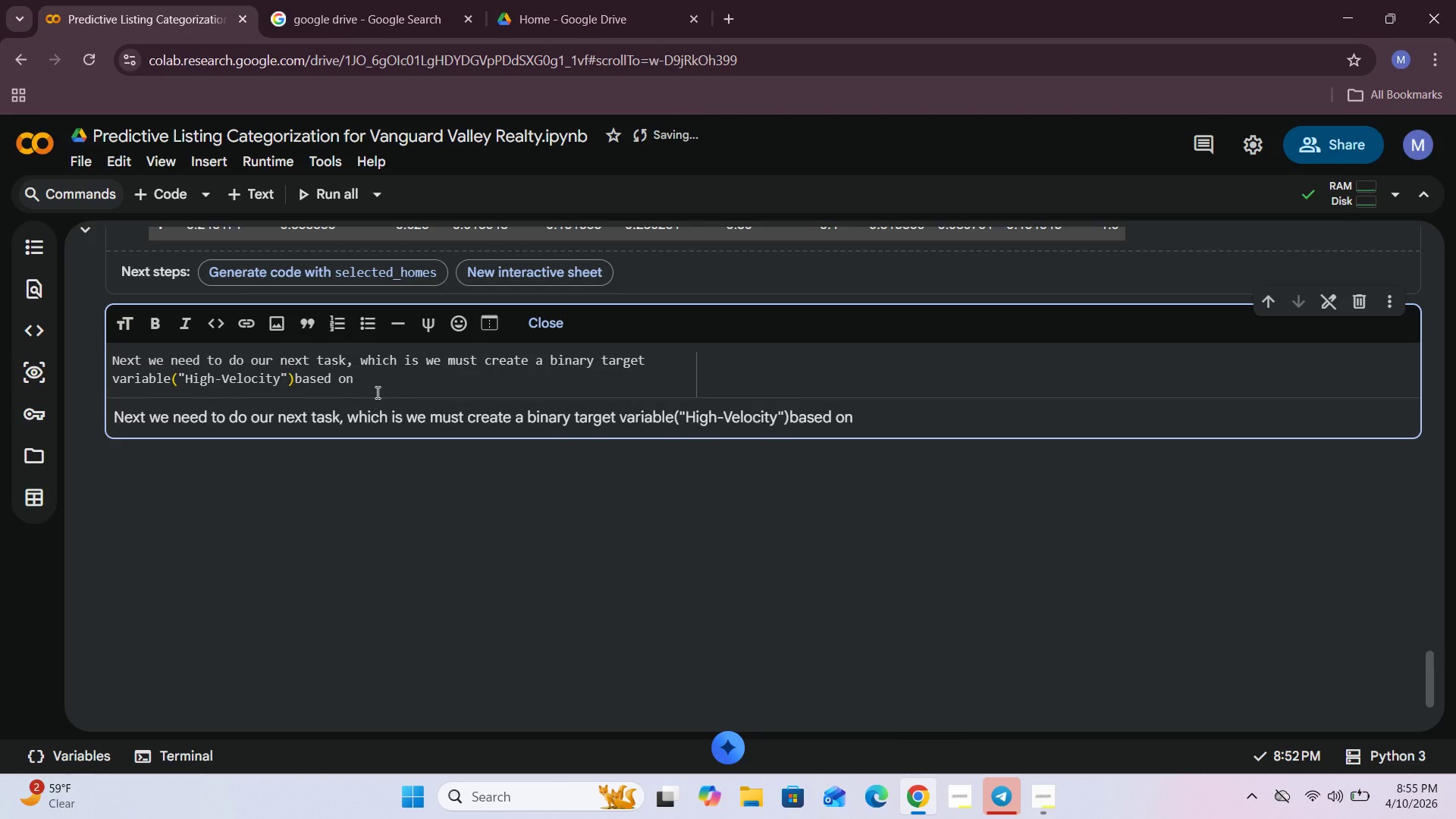 
key(Backspace)
 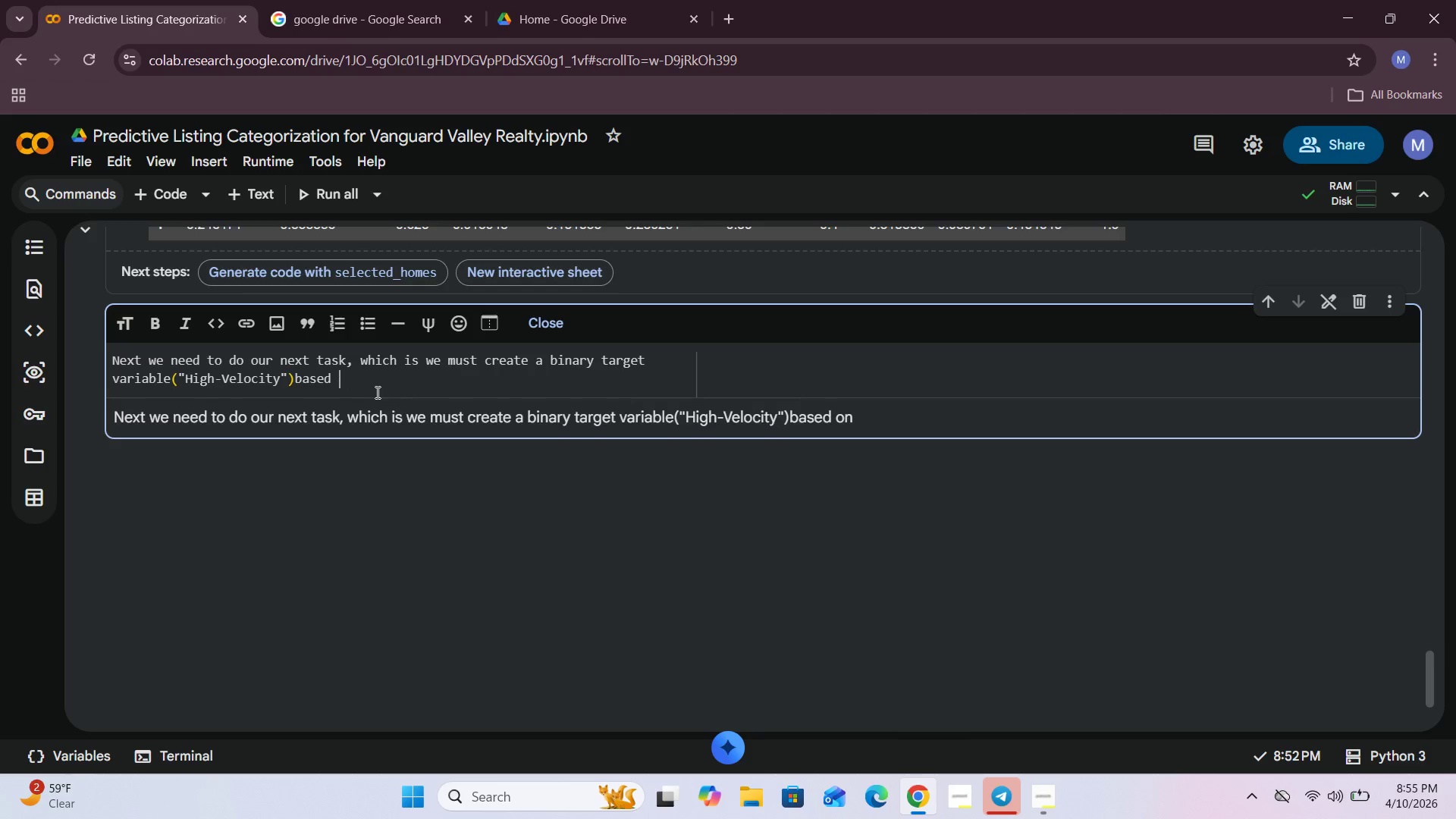 
key(Backspace)
 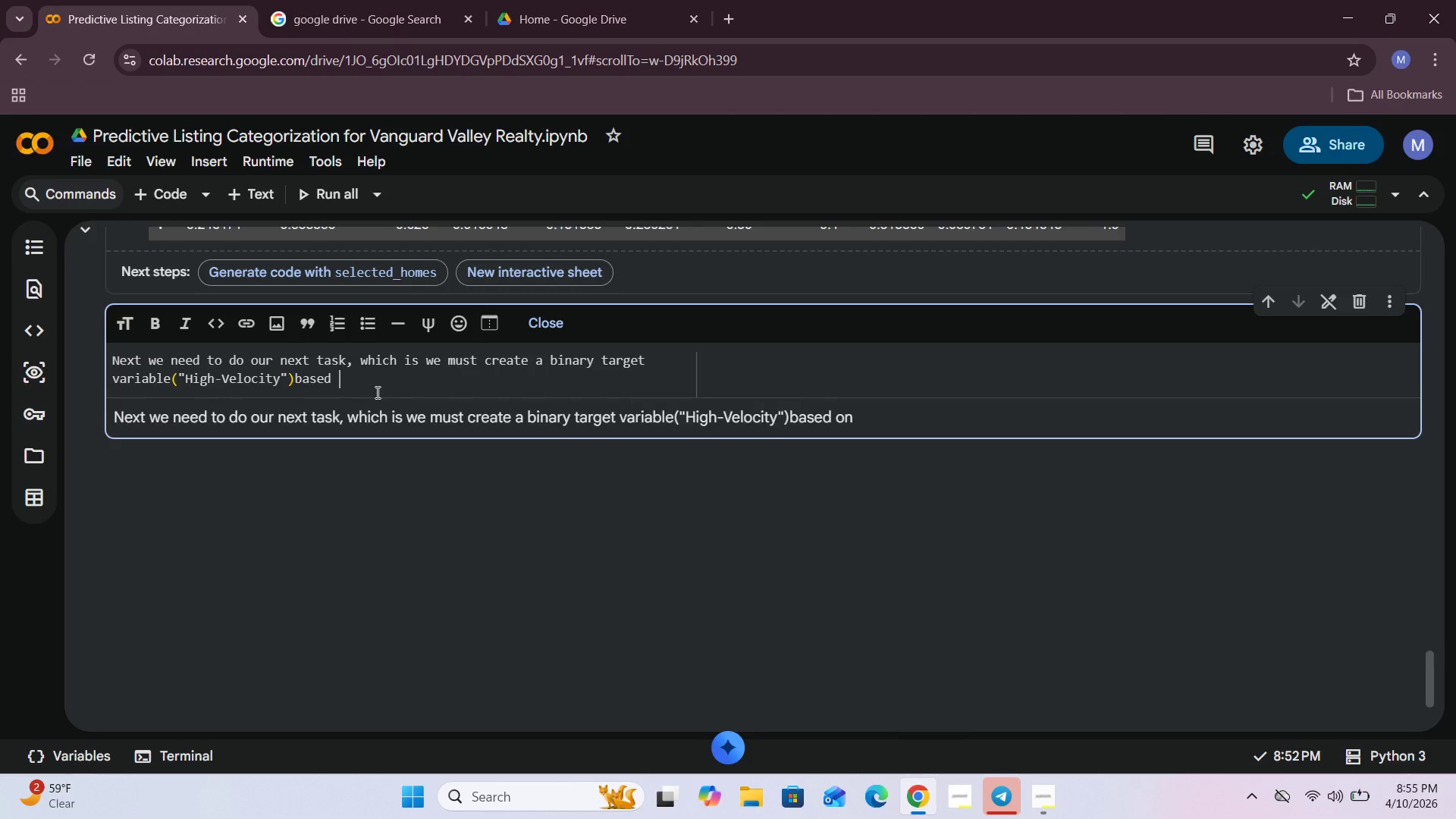 
key(Backspace)
 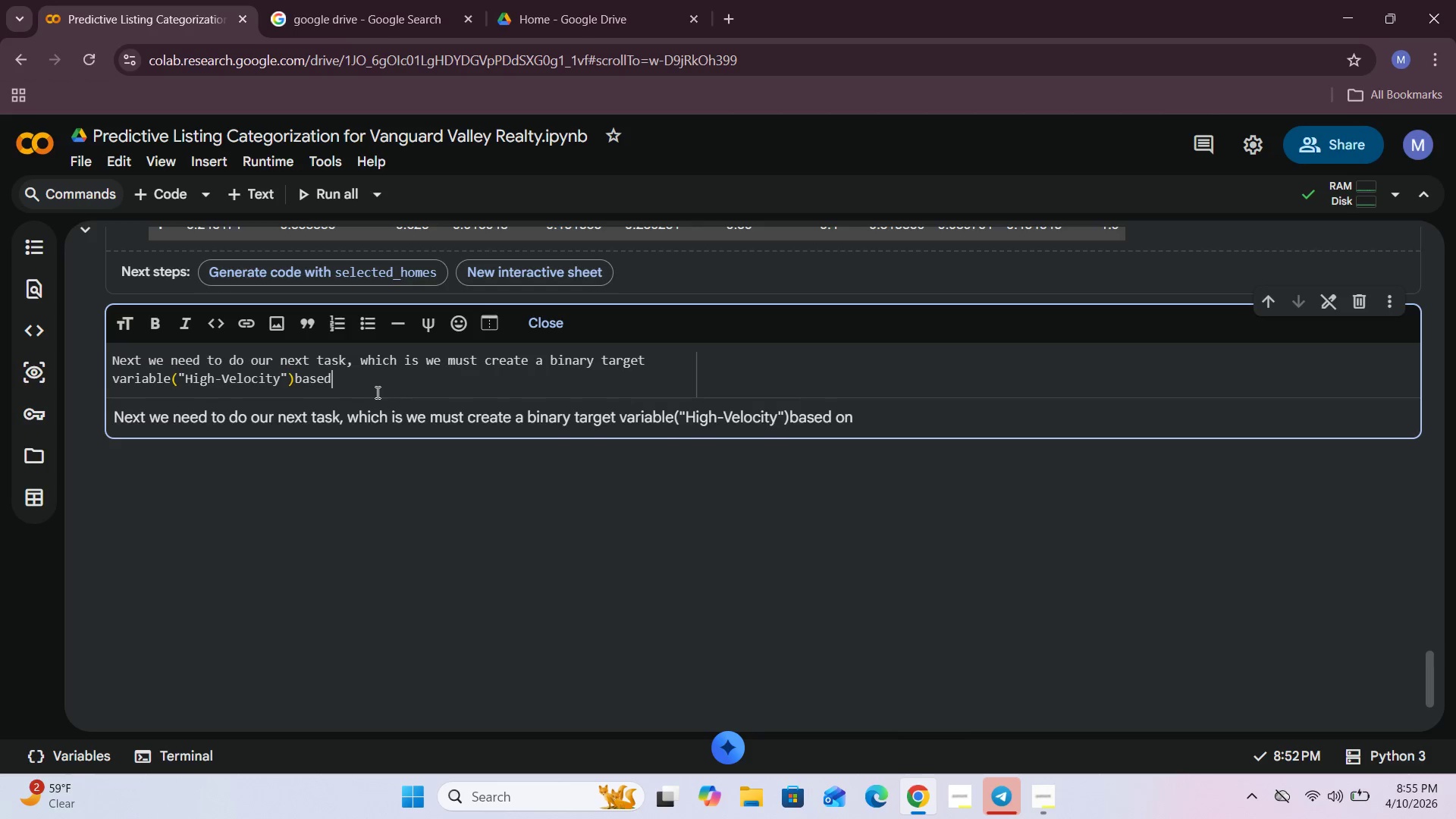 
key(Backspace)
 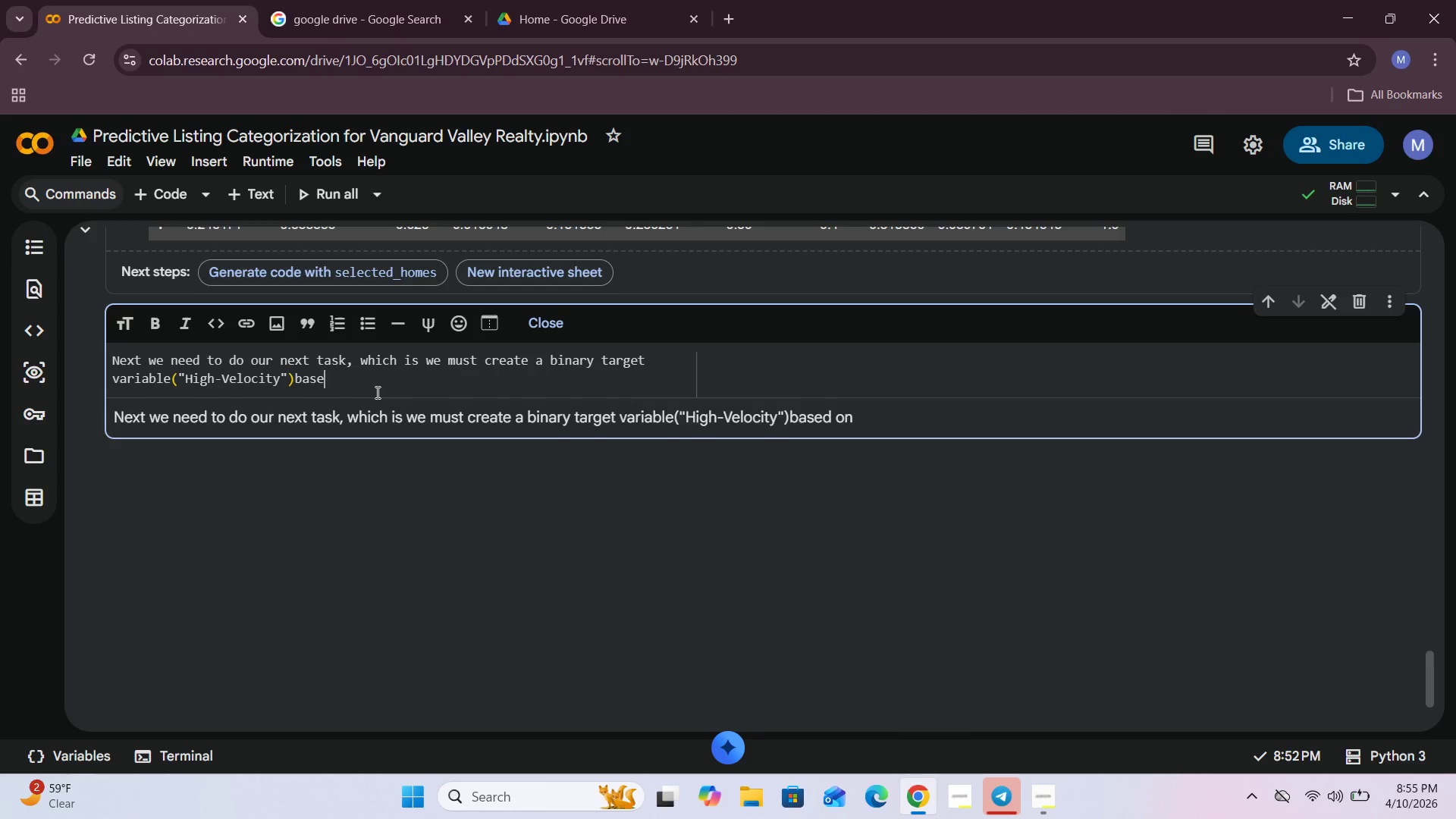 
key(Backspace)
 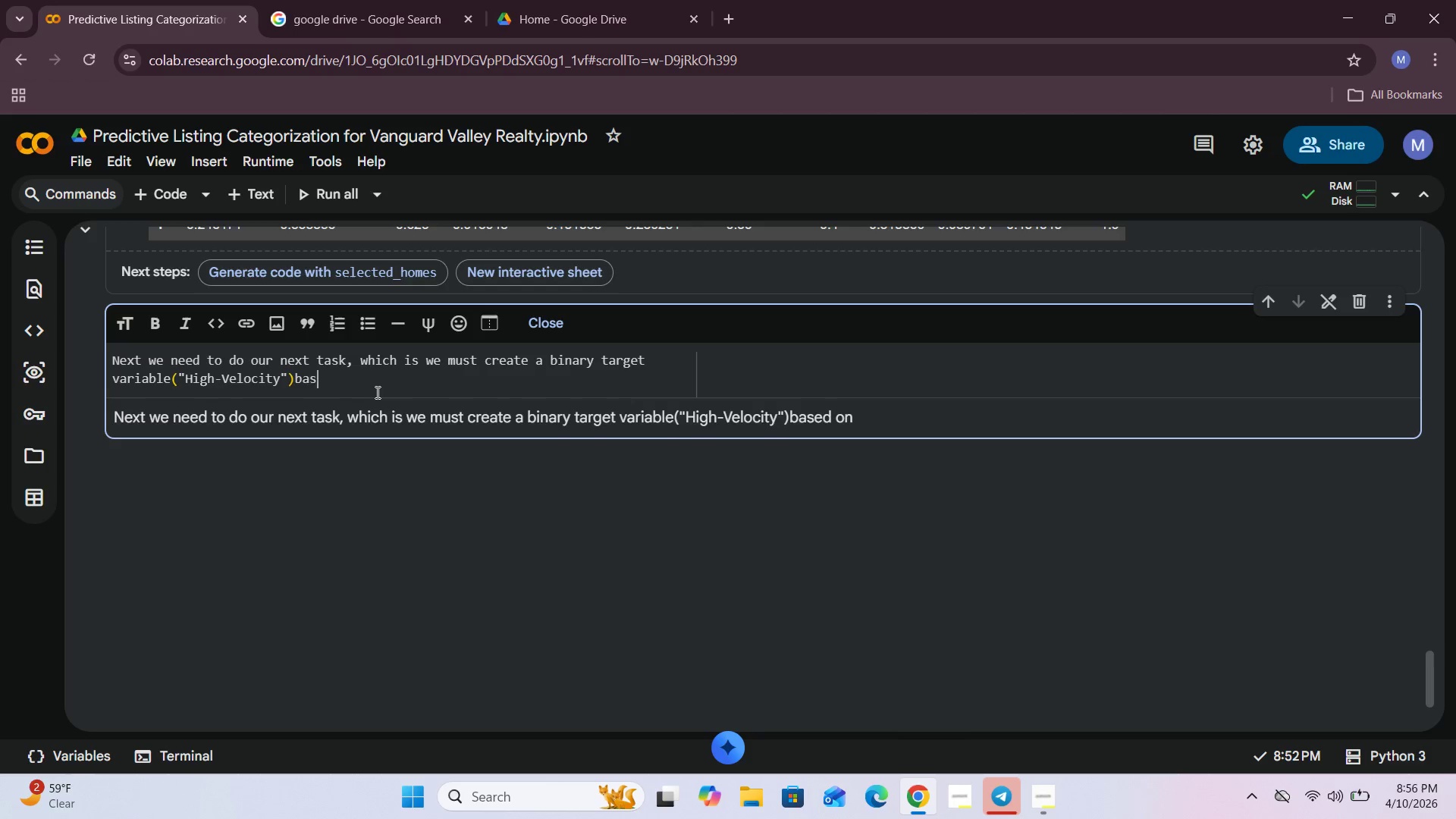 
key(Backspace)
 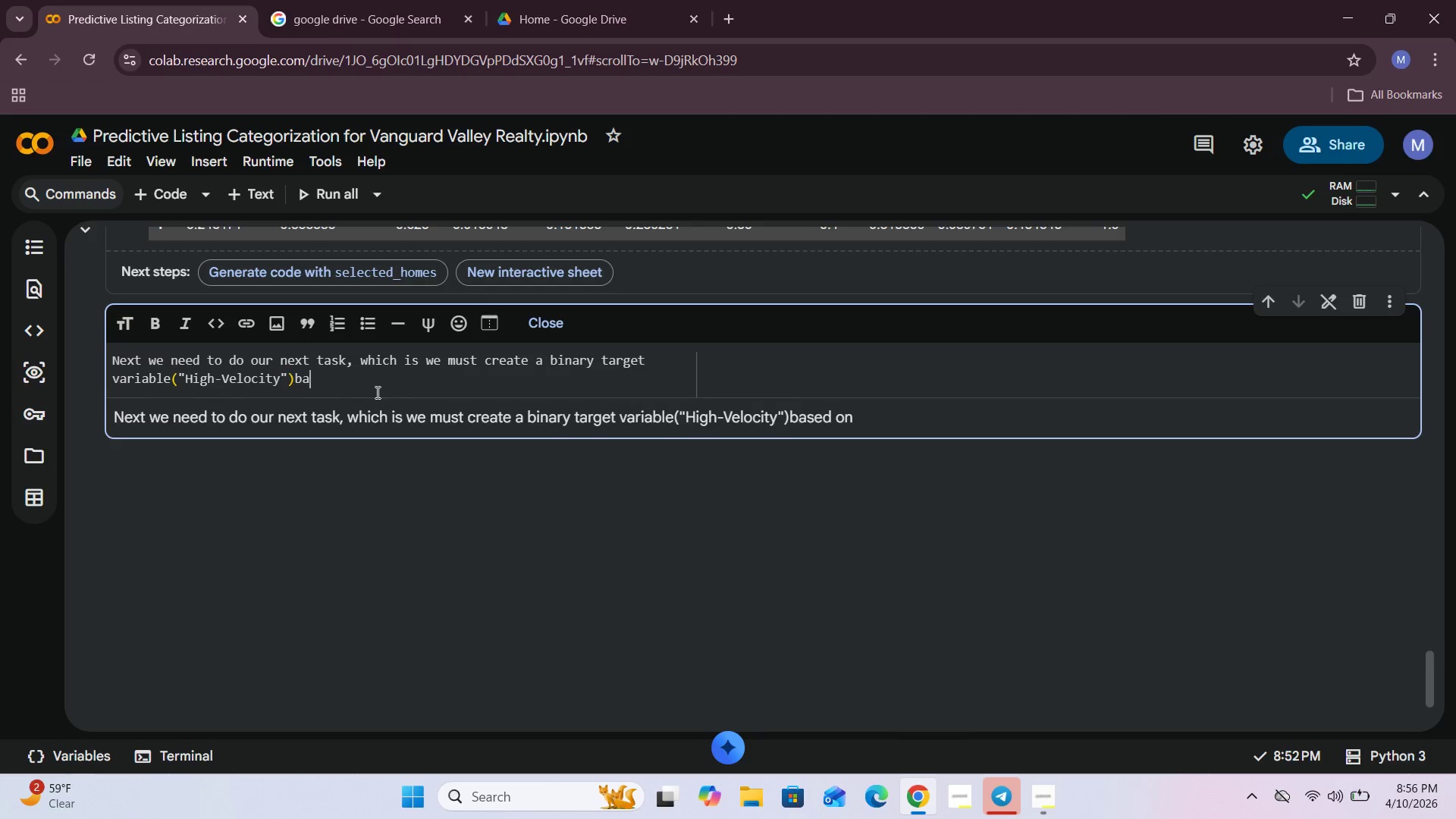 
key(Backspace)
 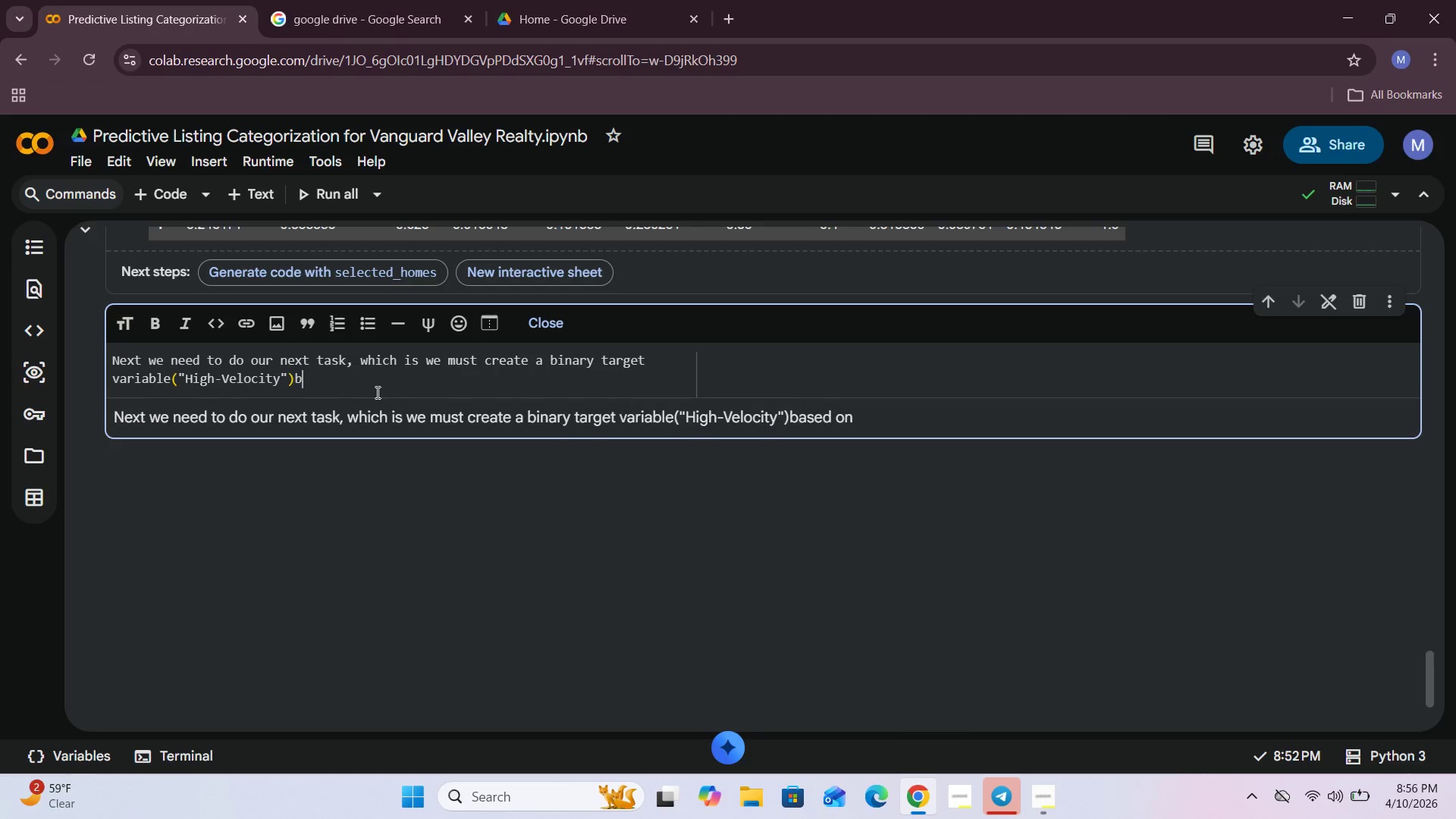 
key(Backspace)
 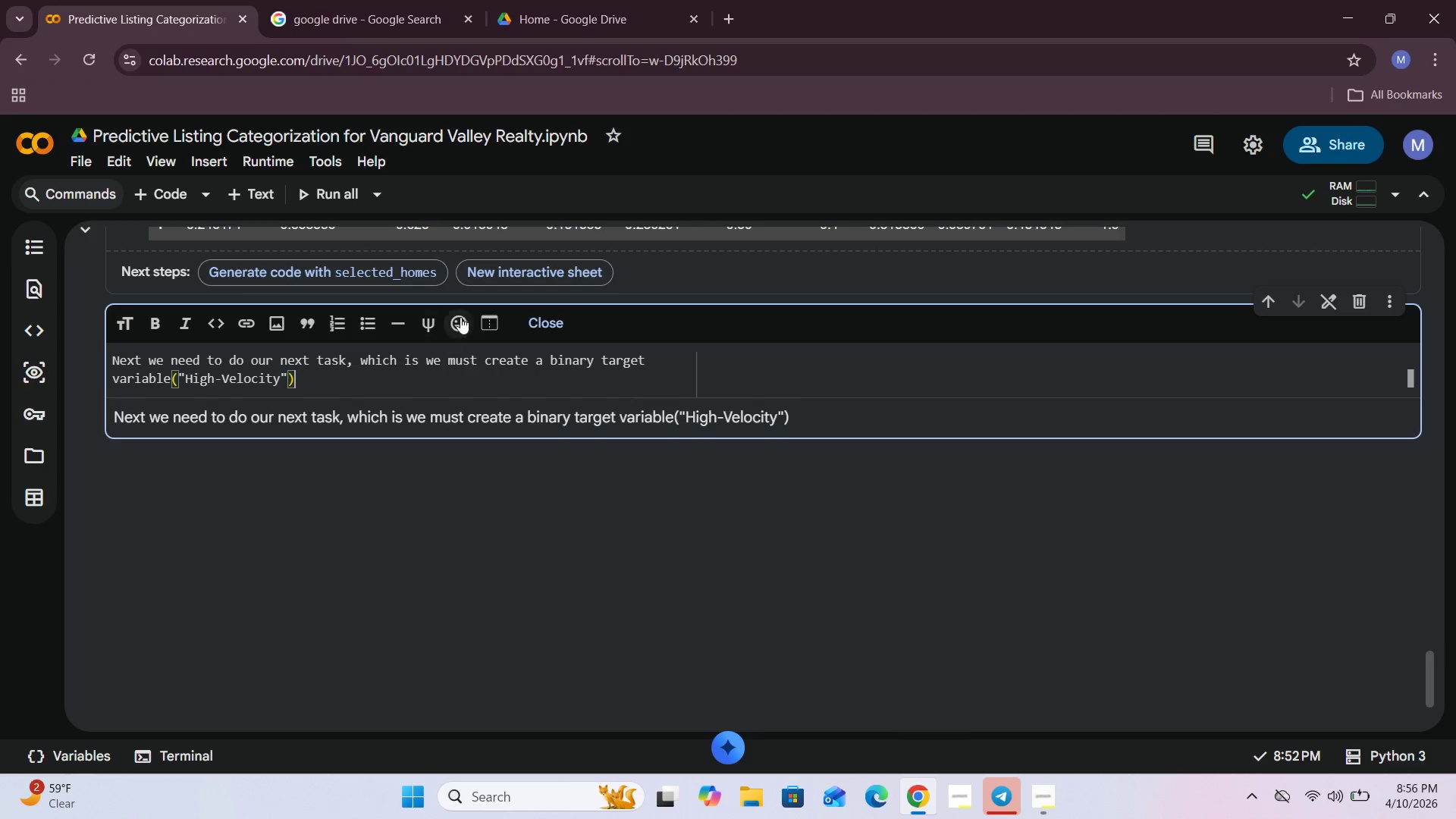 
left_click([557, 323])
 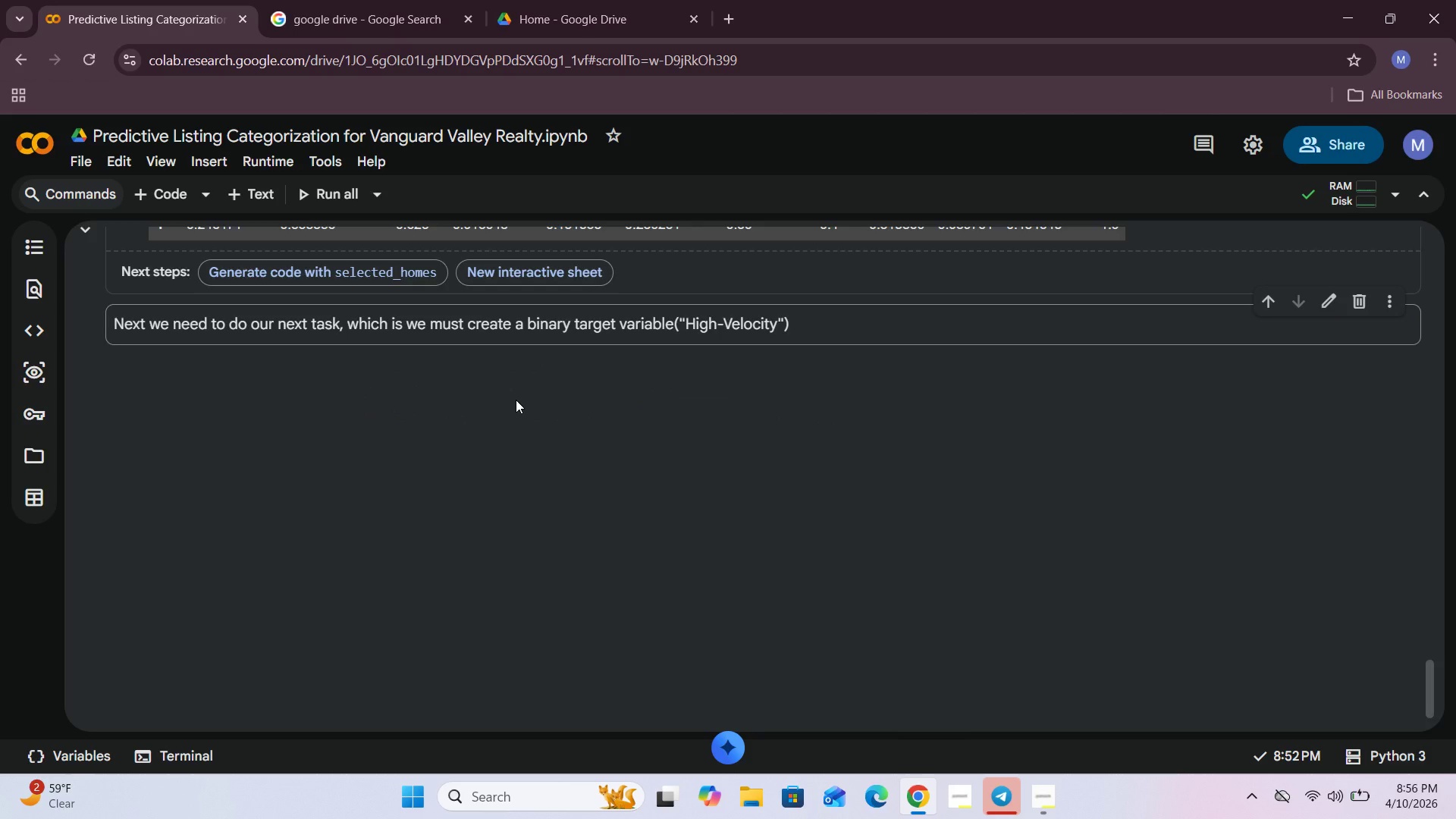 
wait(12.06)
 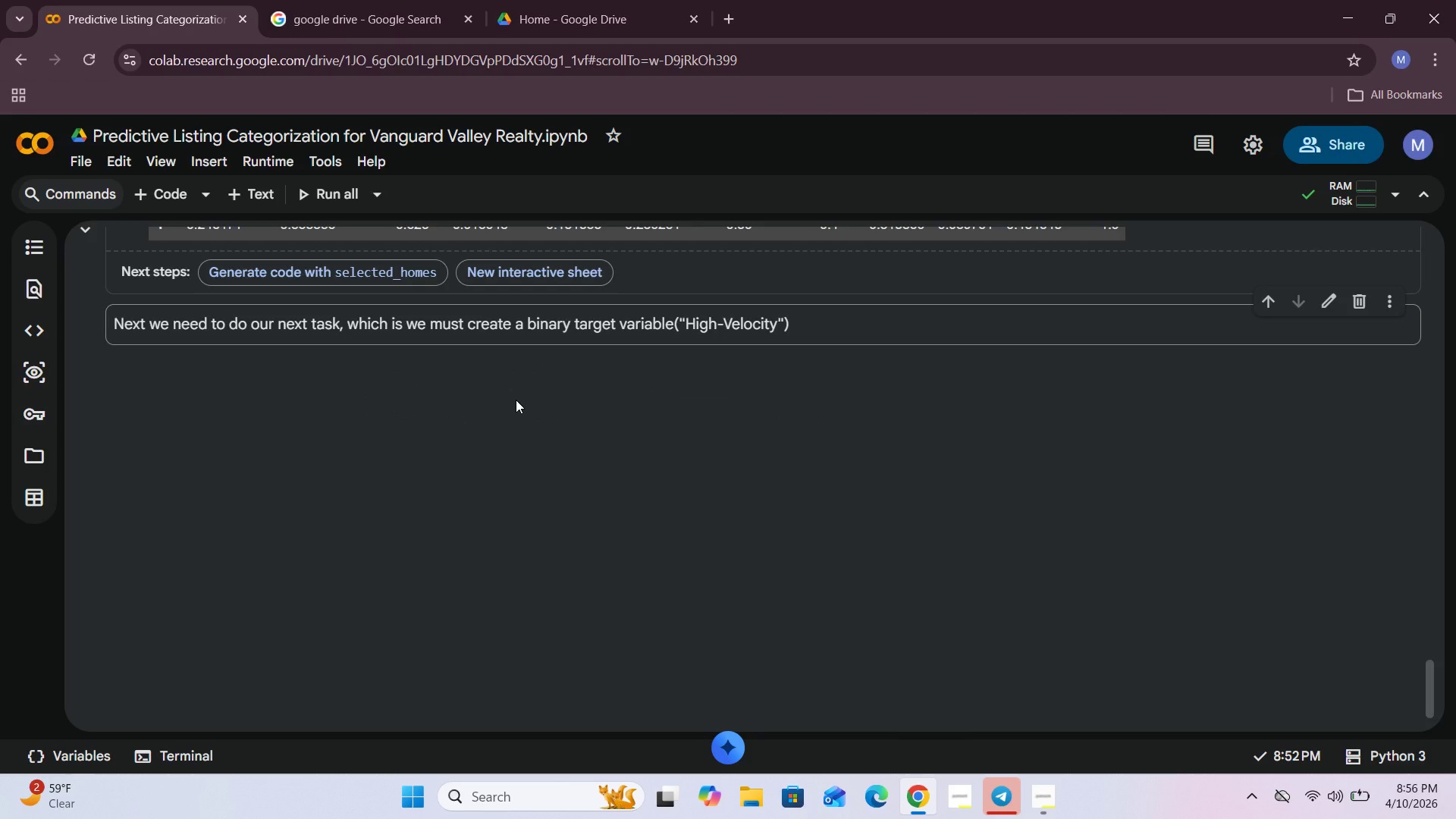 
left_click([242, 195])
 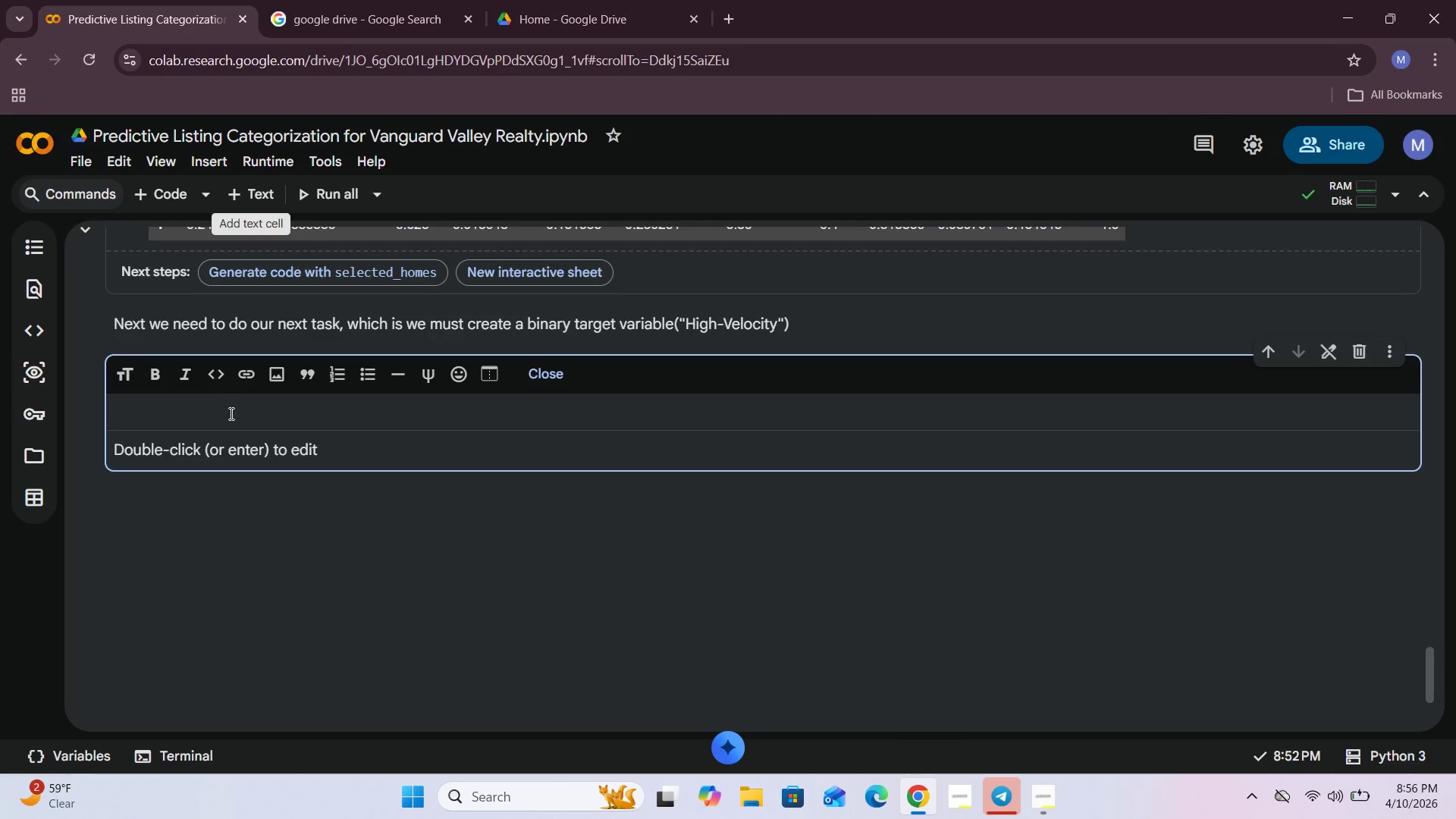 
left_click([225, 417])
 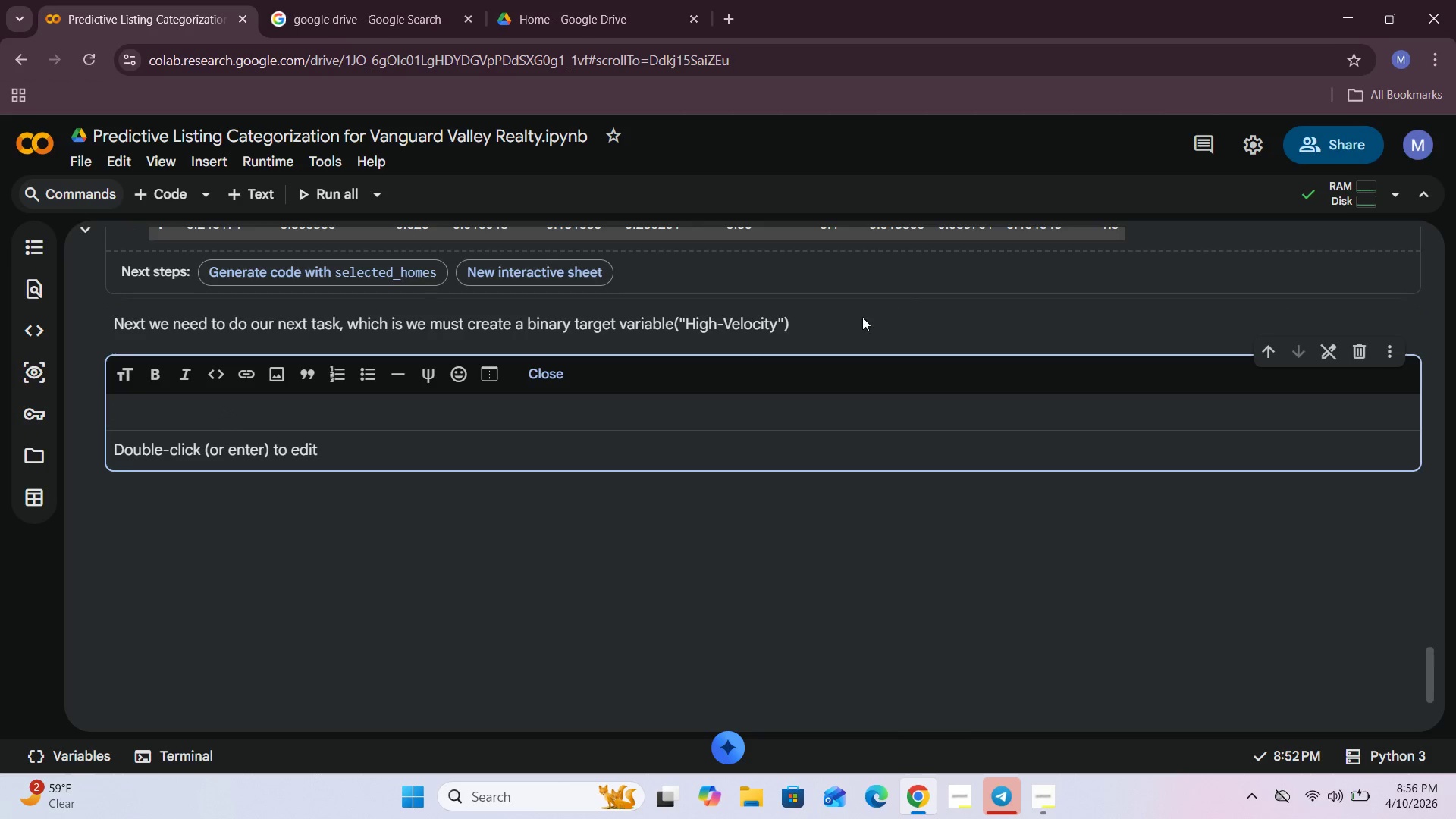 
double_click([862, 317])
 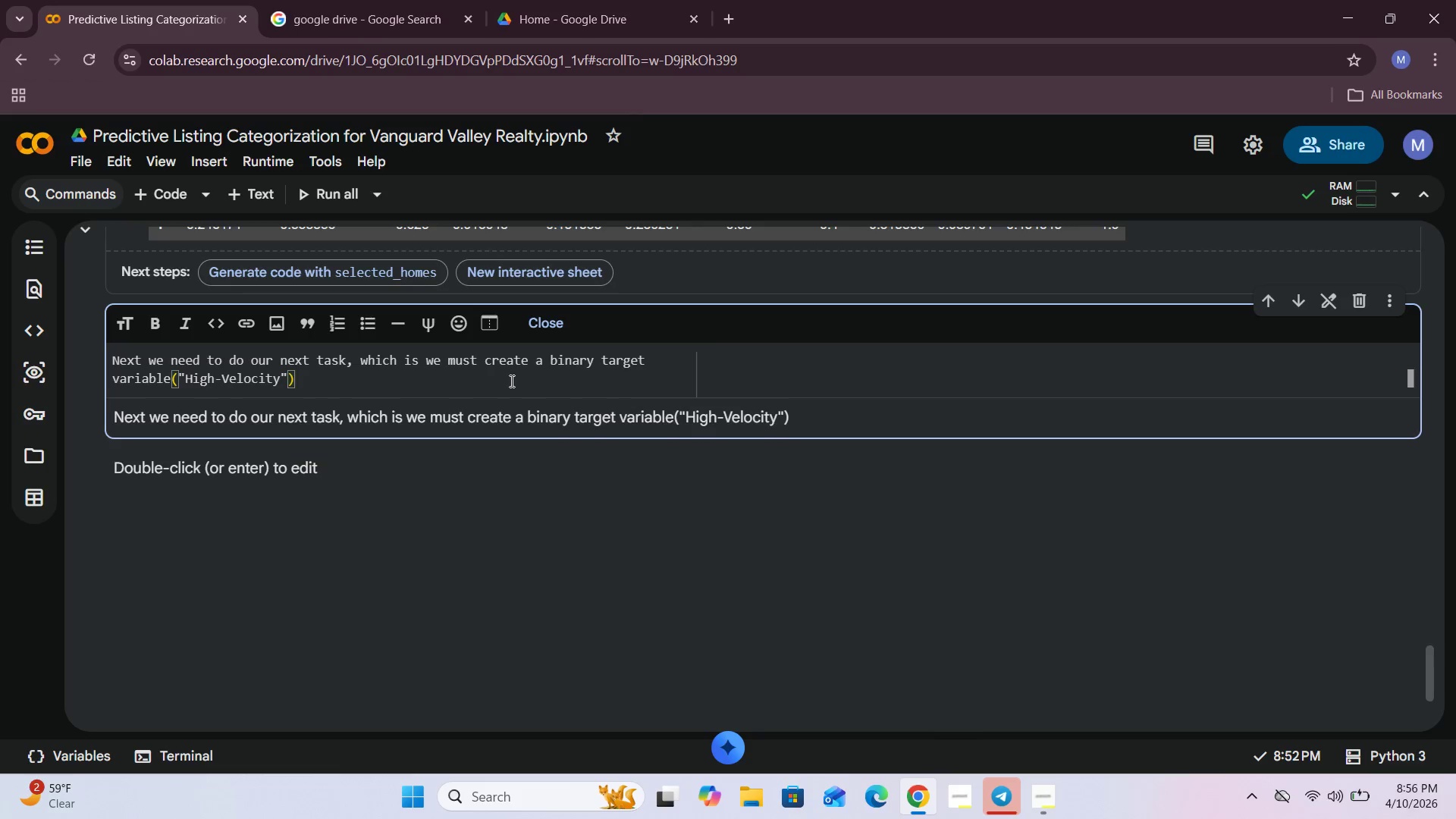 
type(, this means we need to do some fear)
key(Backspace)
type(ture engineering tasks to create this binary )
 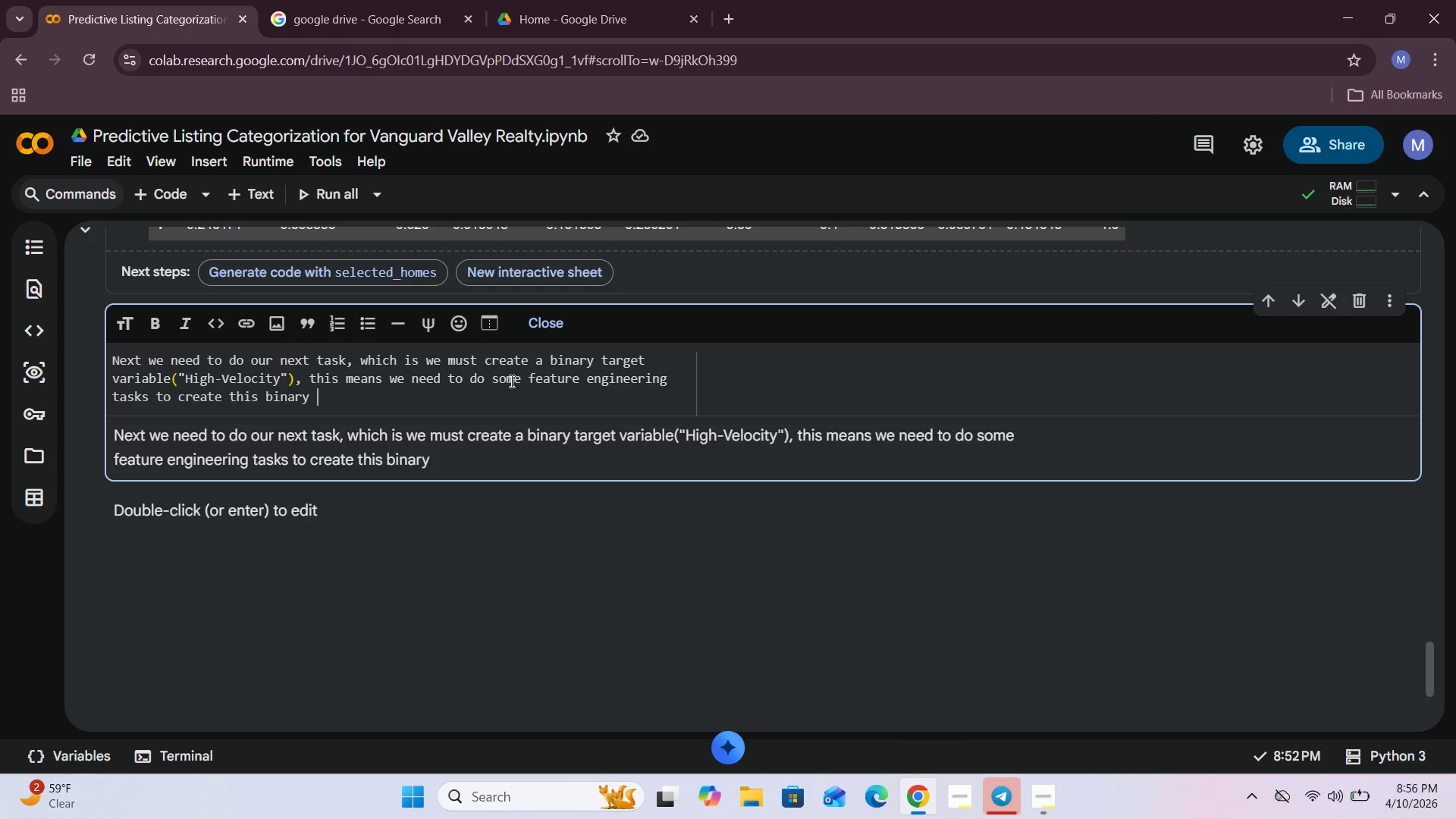 
type(target cariable)
 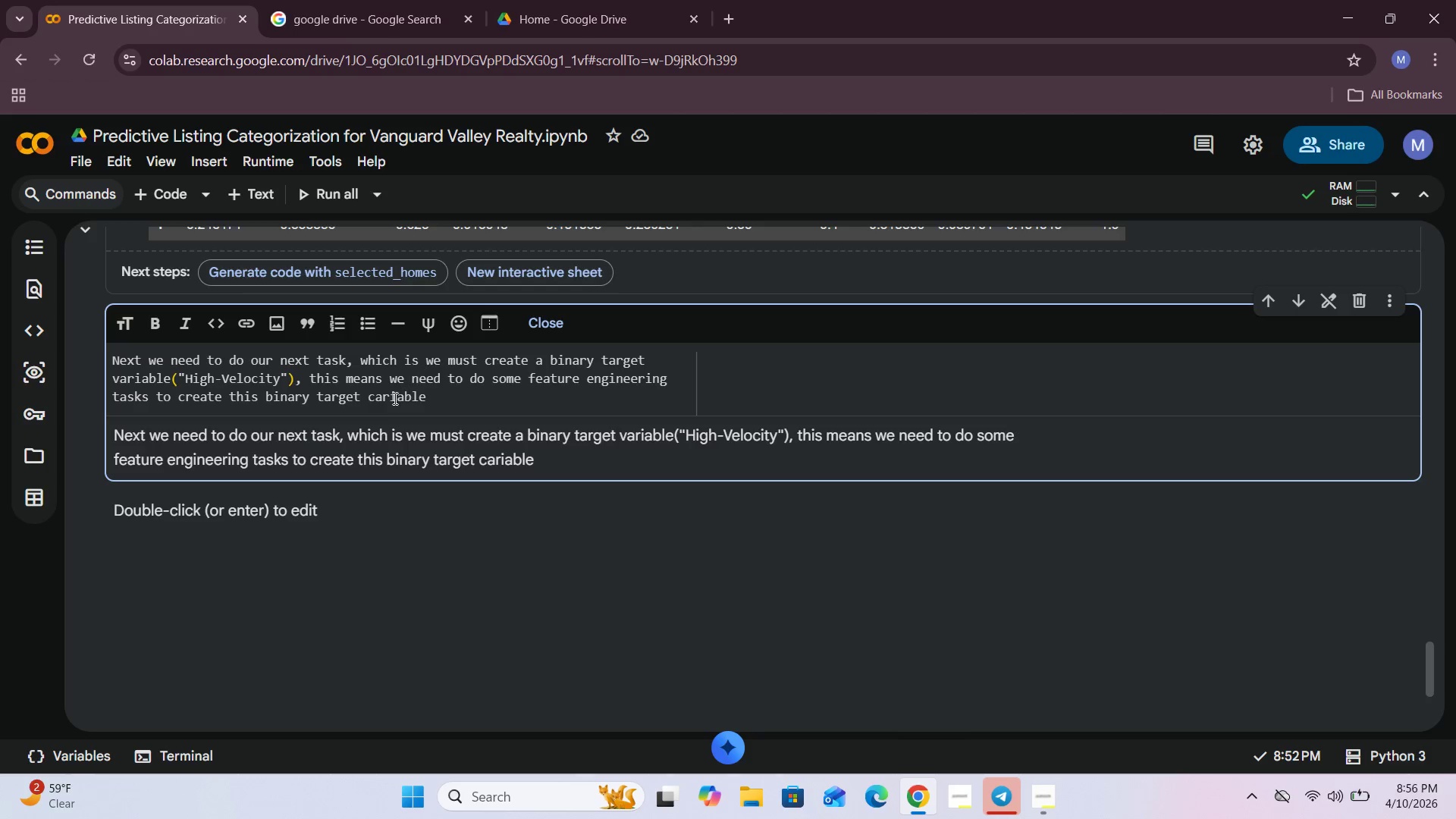 
left_click([378, 398])
 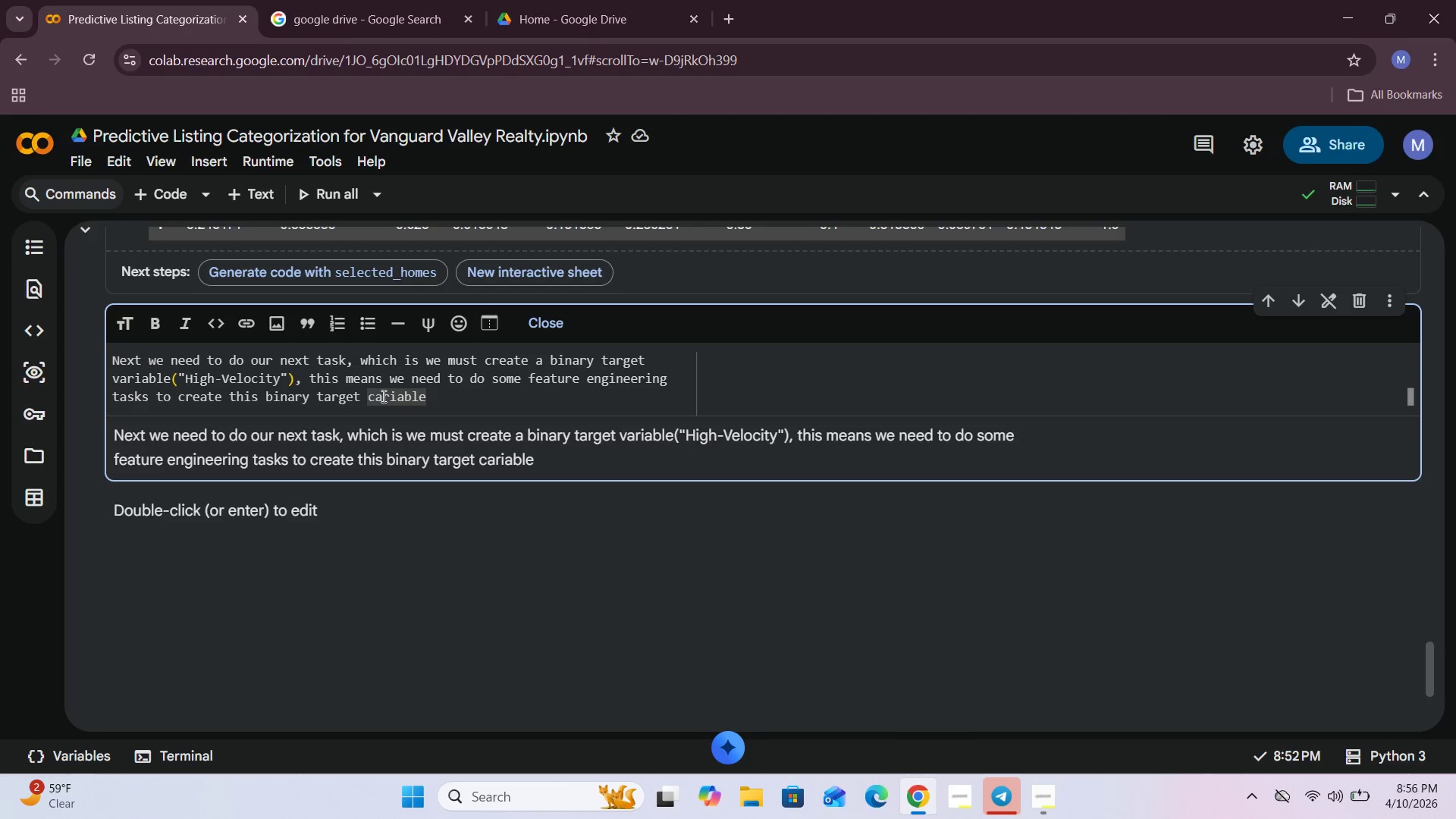 
key(Backspace)
 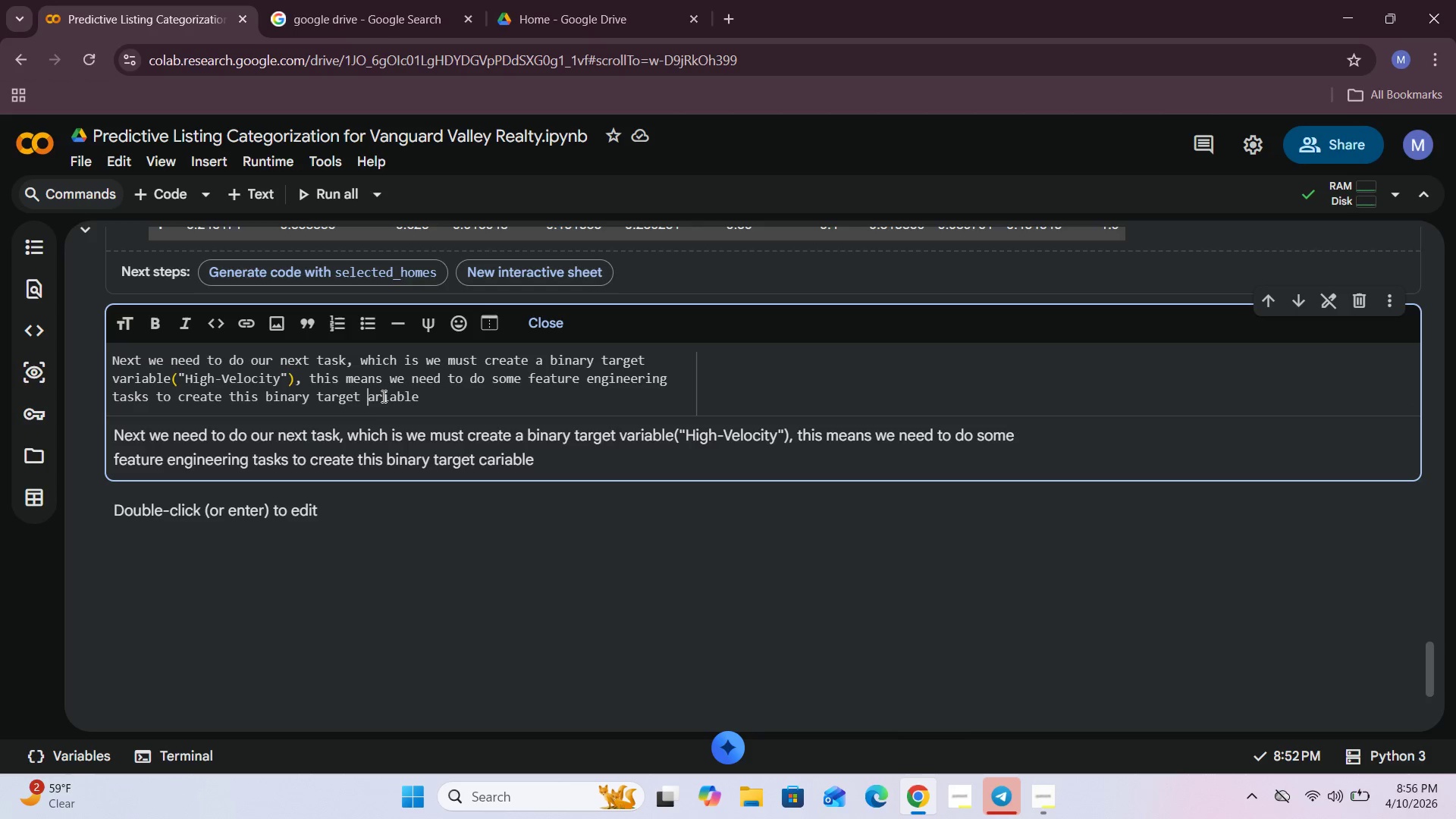 
key(V)
 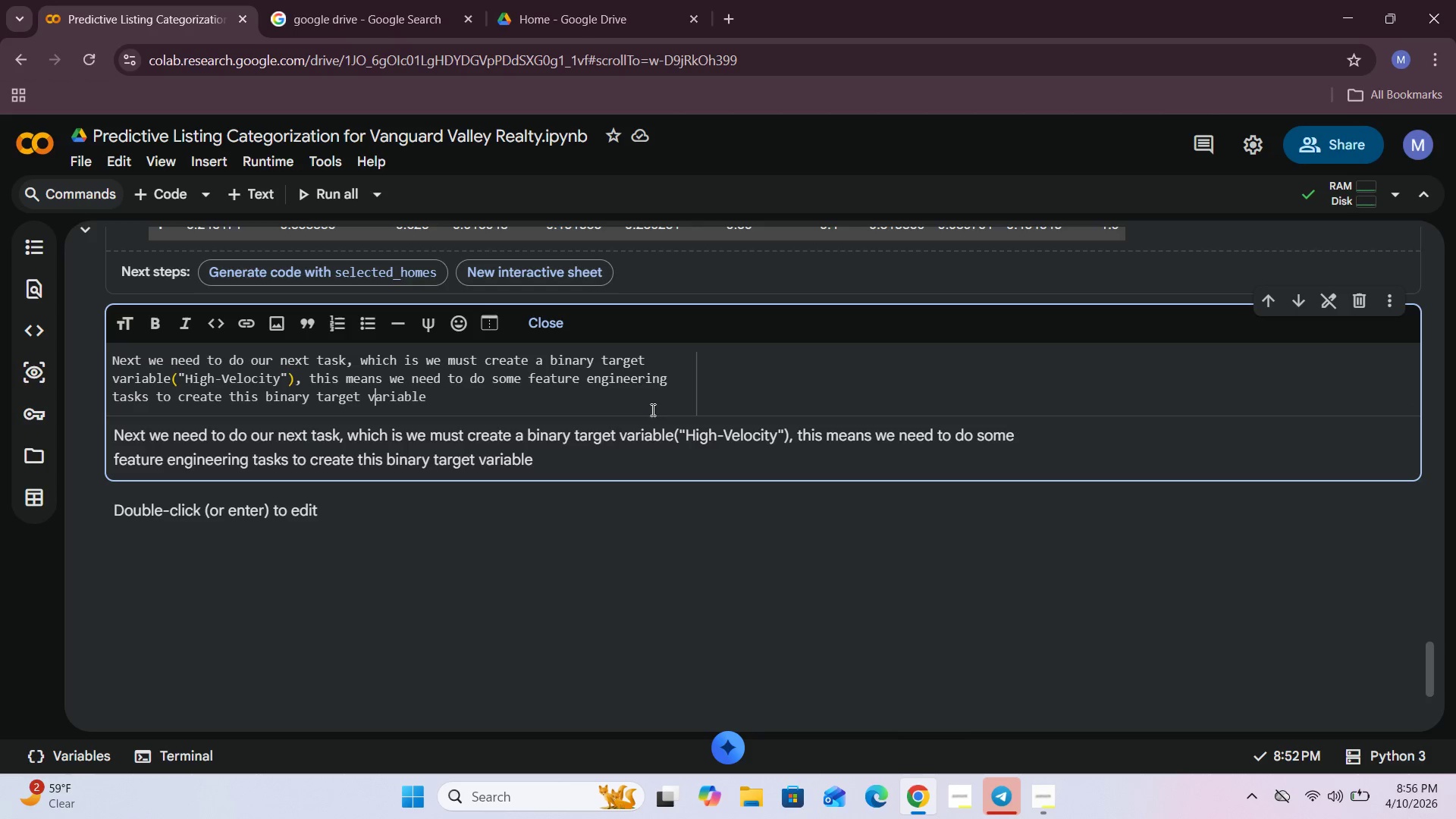 
left_click([551, 334])
 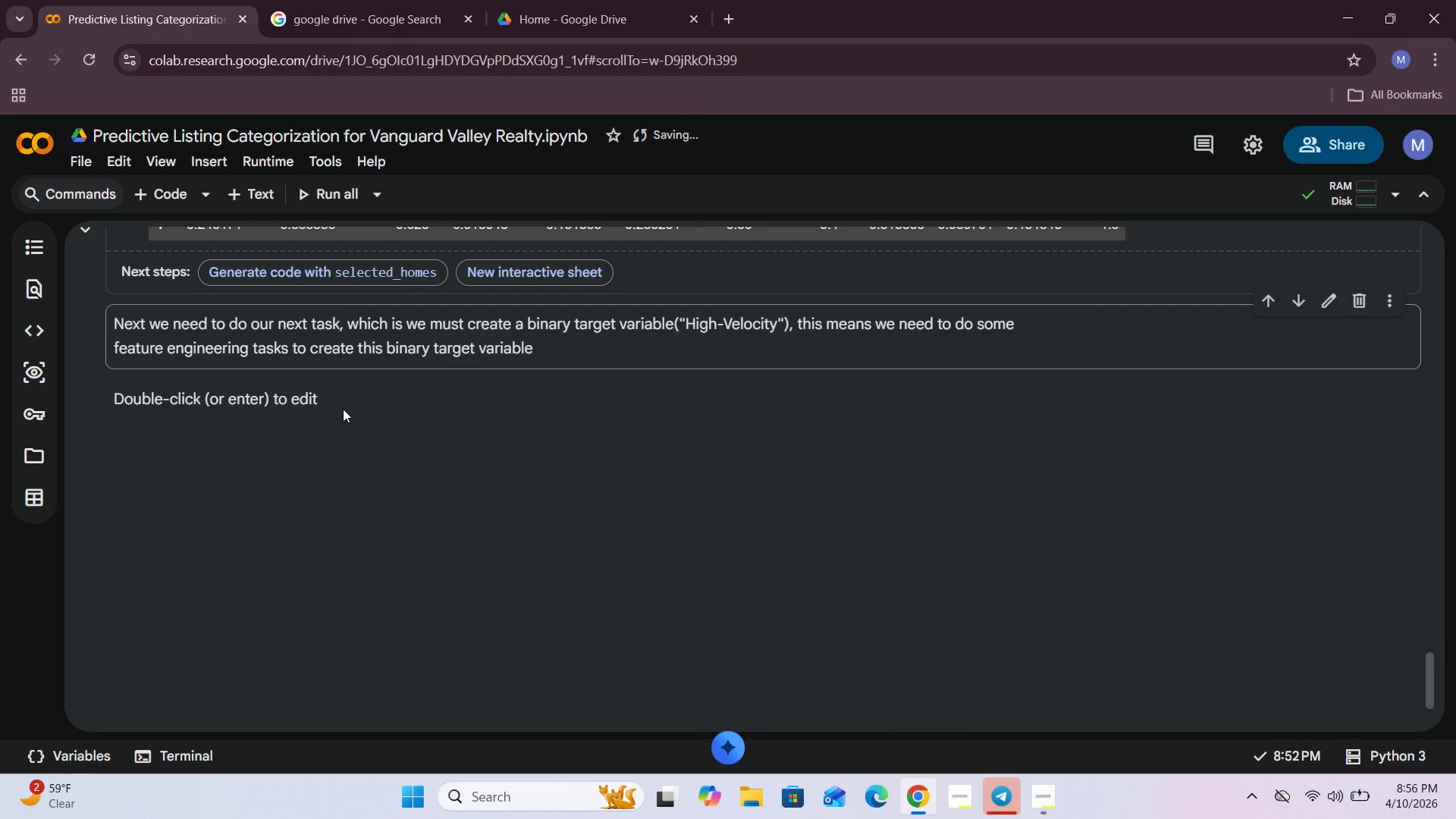 
double_click([343, 409])
 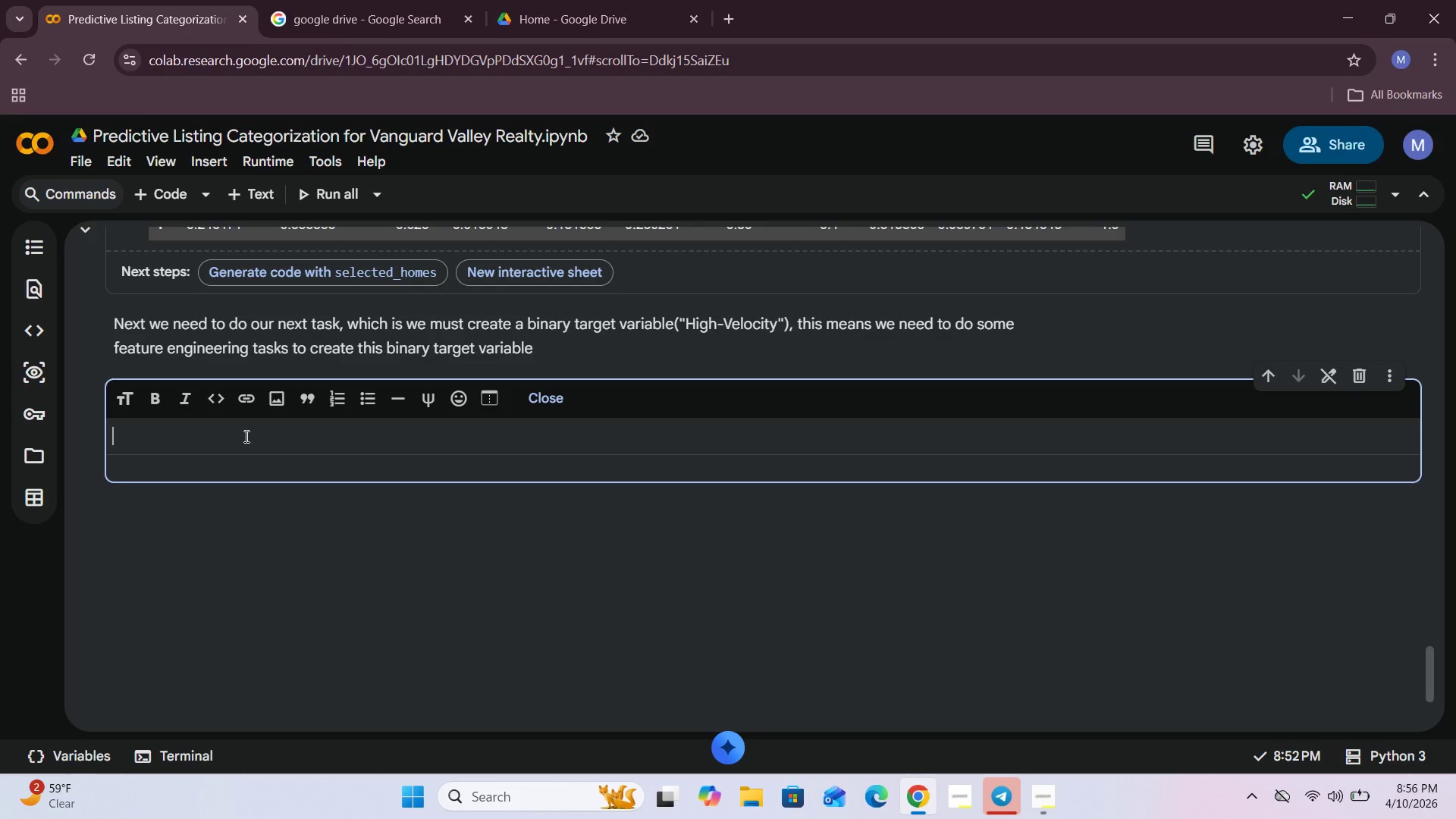 
type(Feature Engineering)
 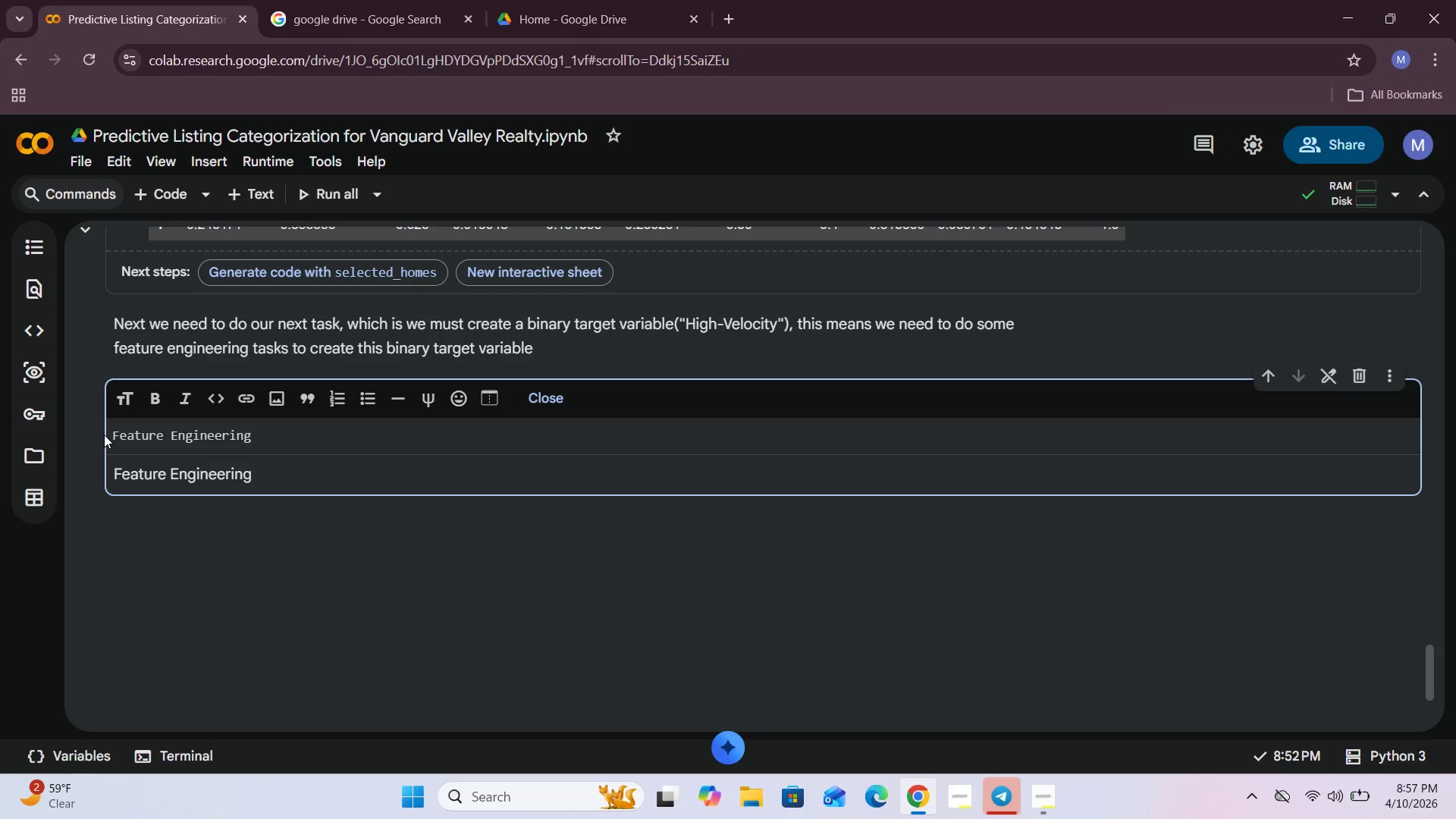 
left_click([114, 435])
 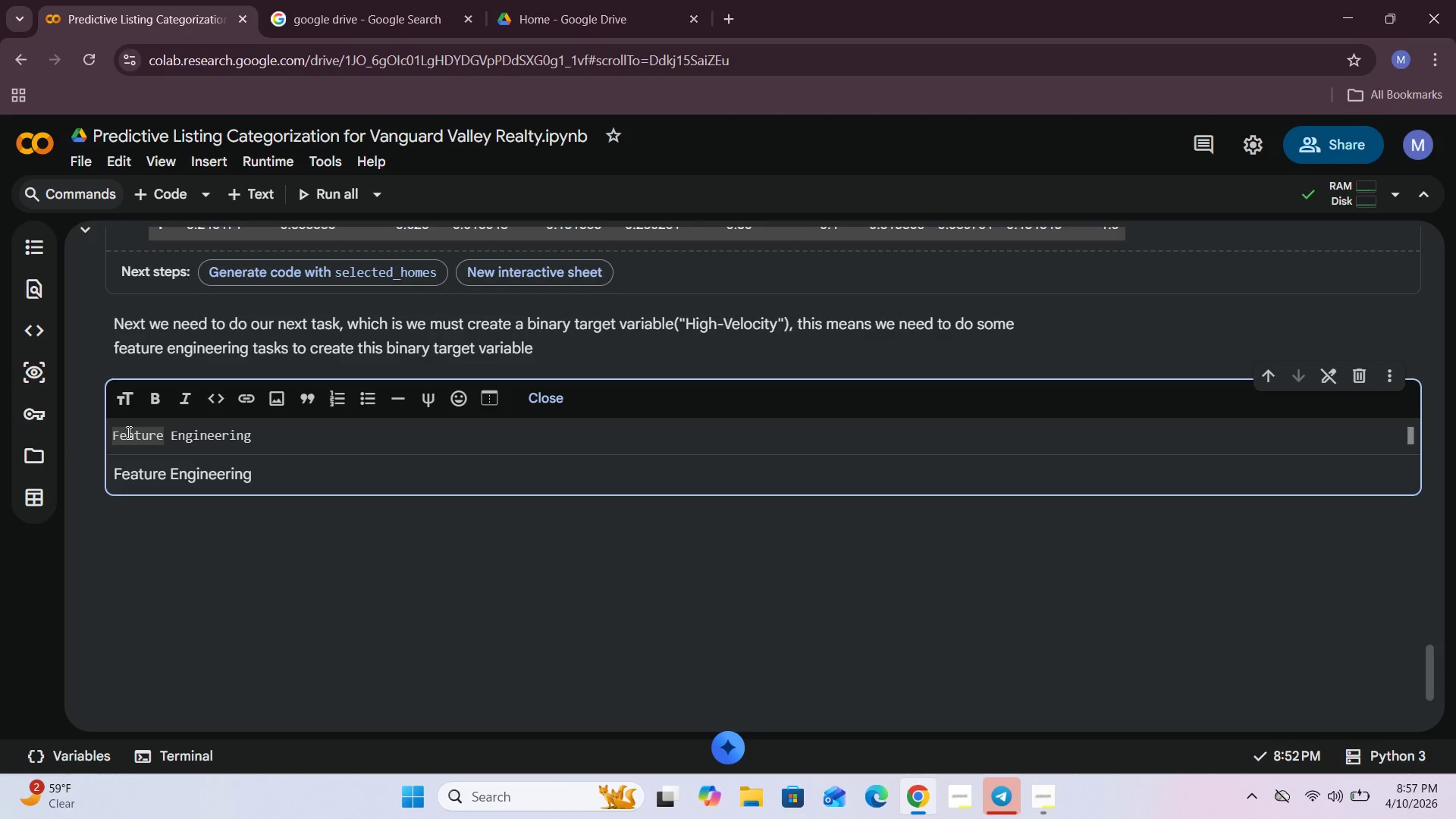 
key(Shift+3)
 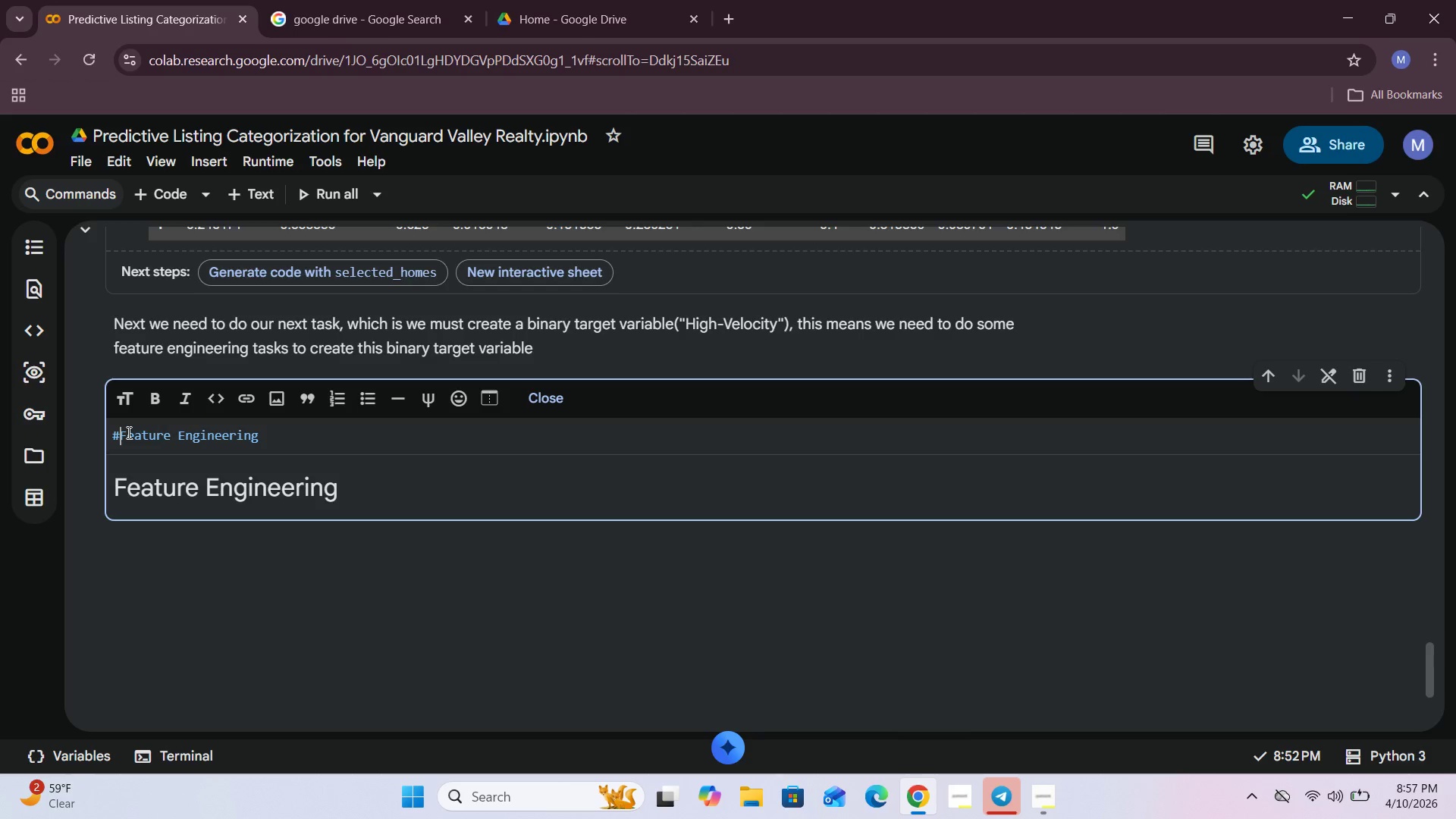 
key(Shift+Space)
 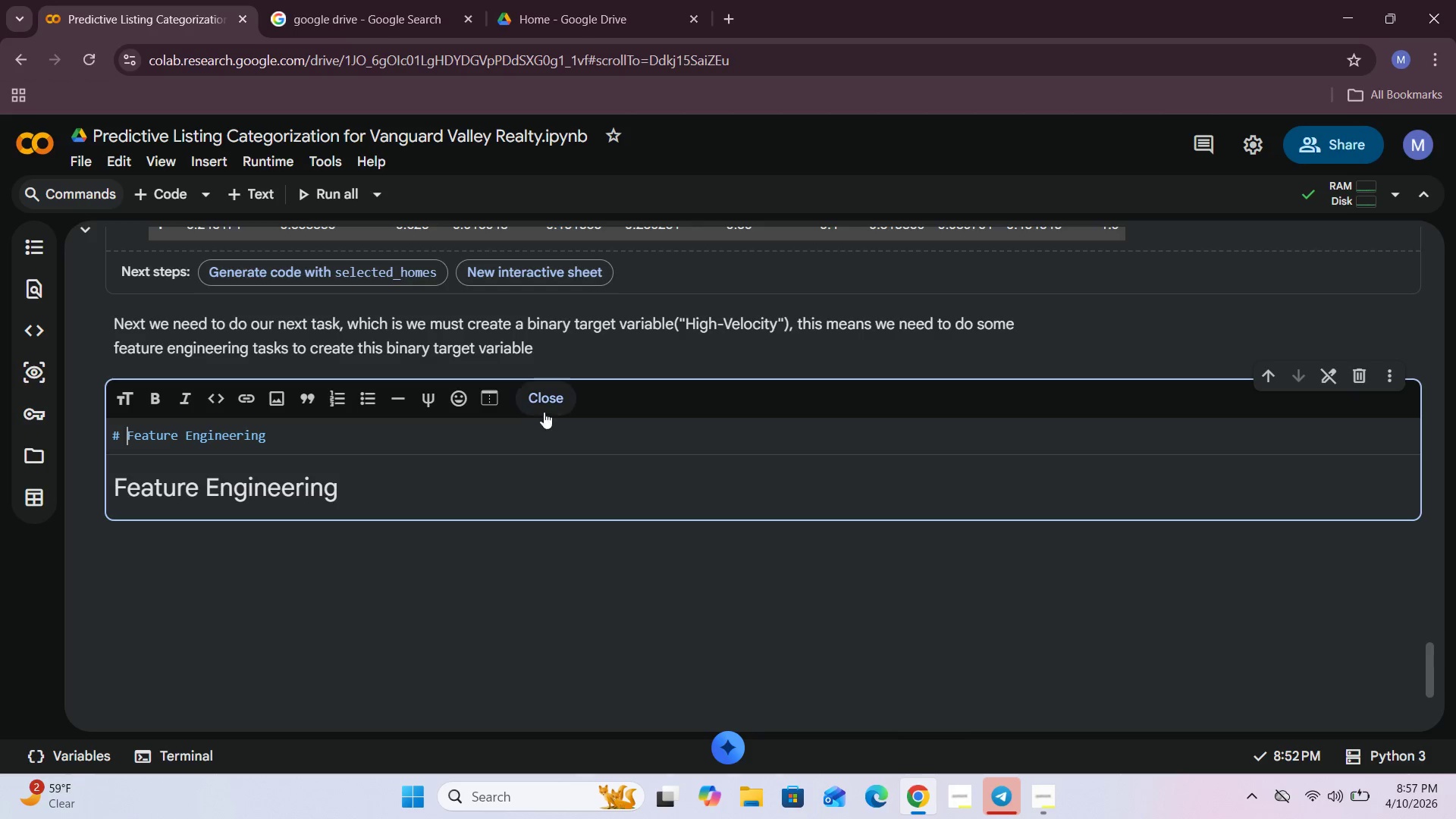 
left_click([547, 406])
 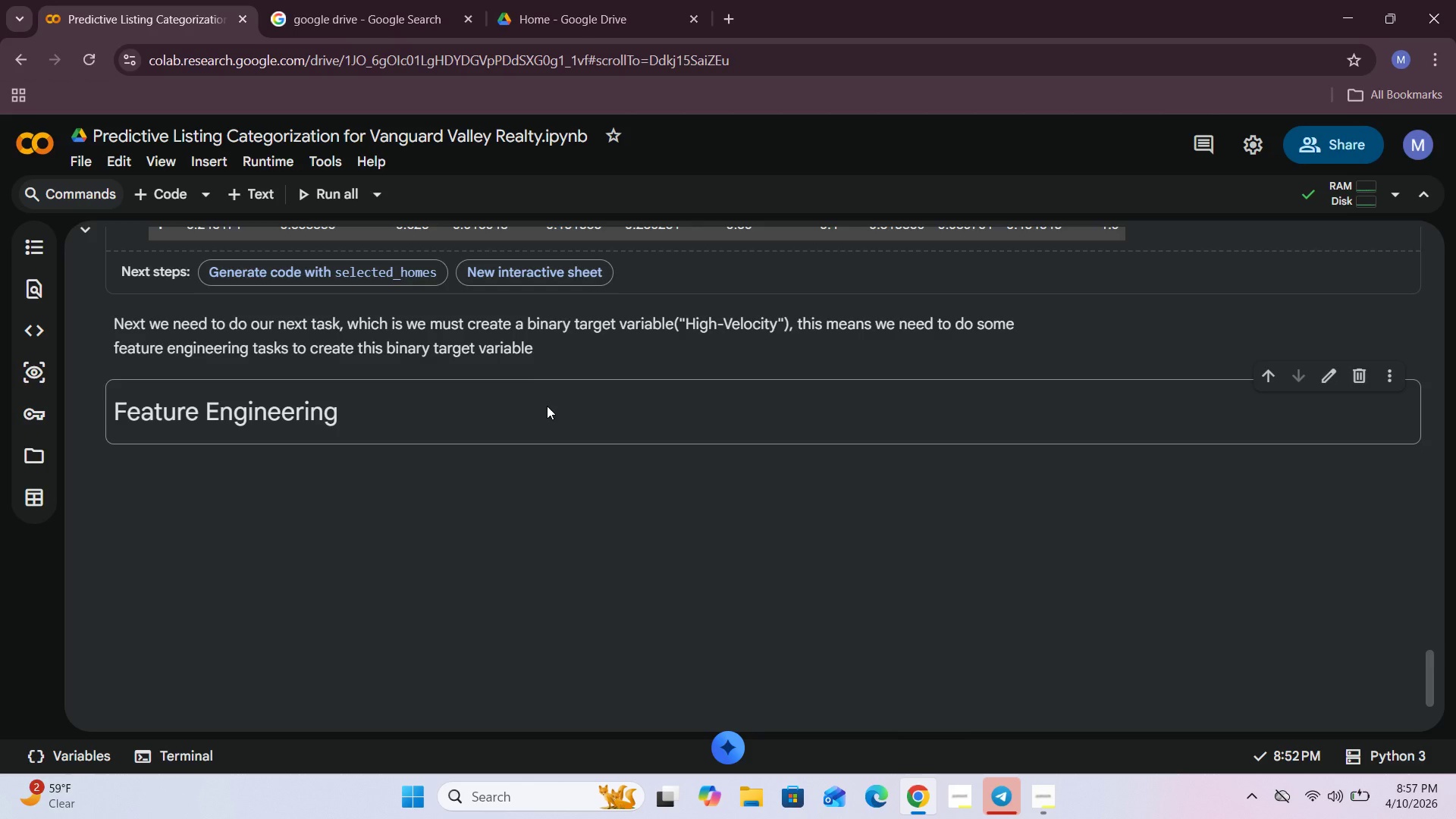 
wait(9.89)
 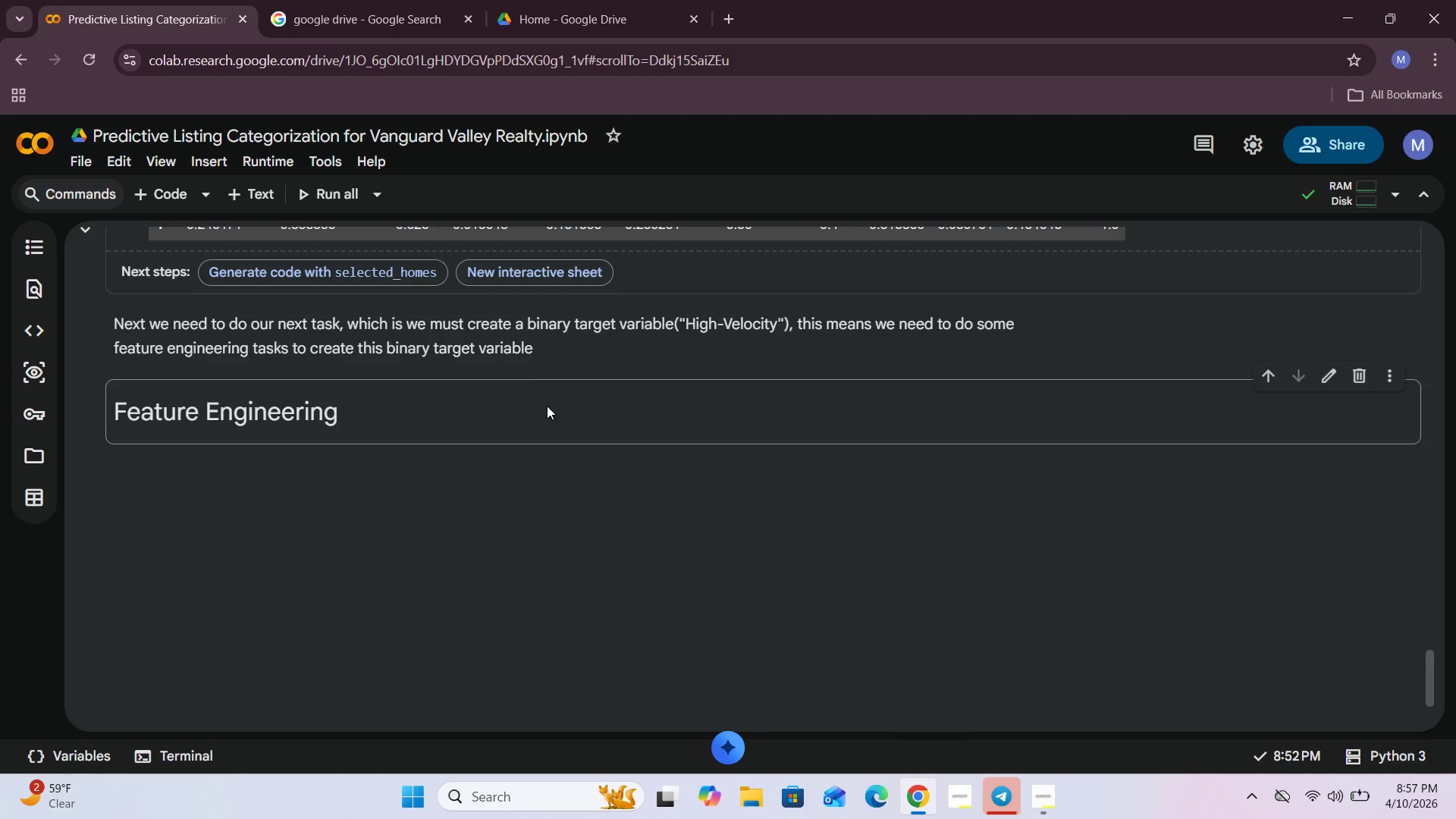 
scroll: coordinate [519, 519], scroll_direction: up, amount: 37.0
 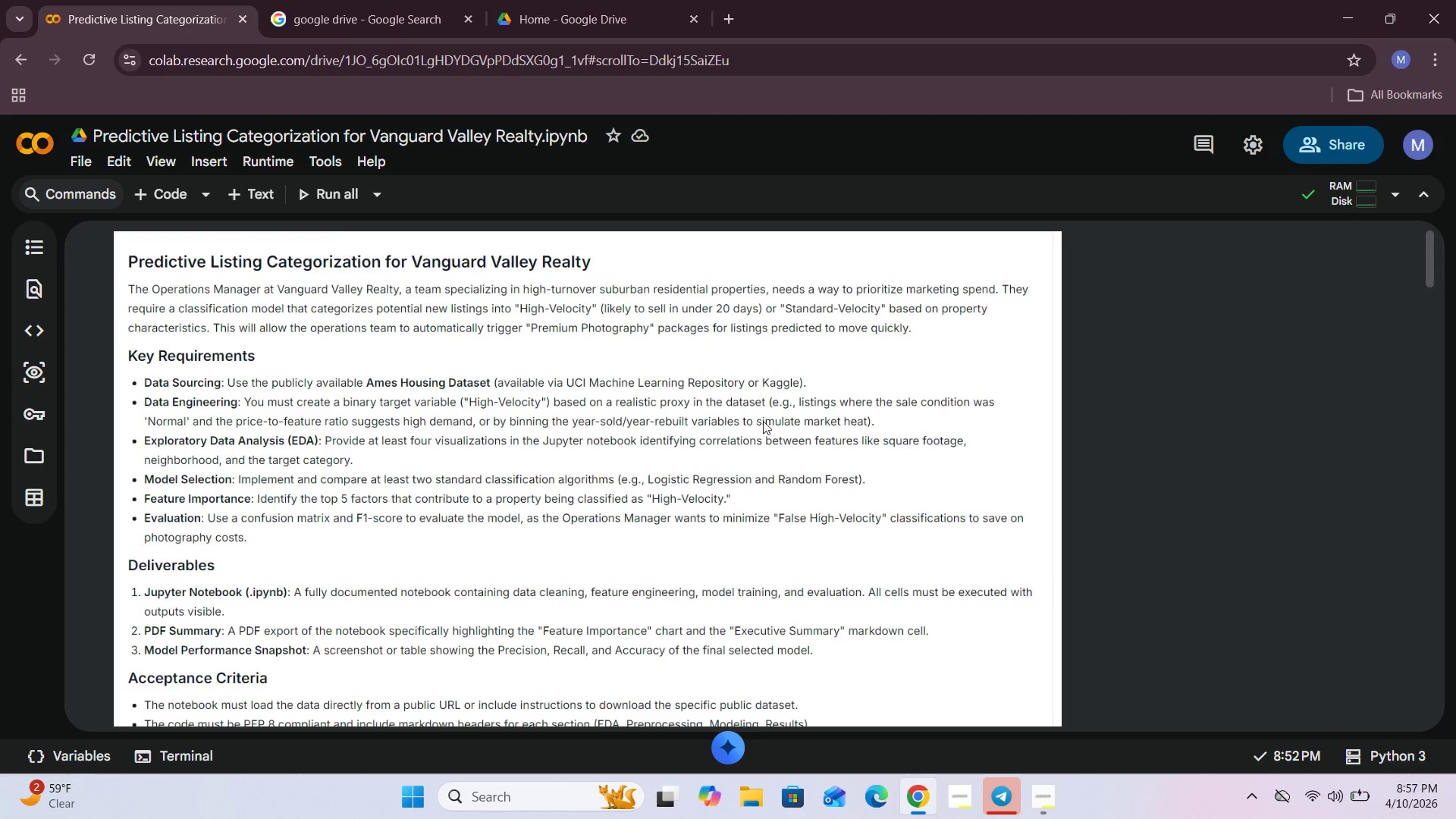 
wait(12.33)
 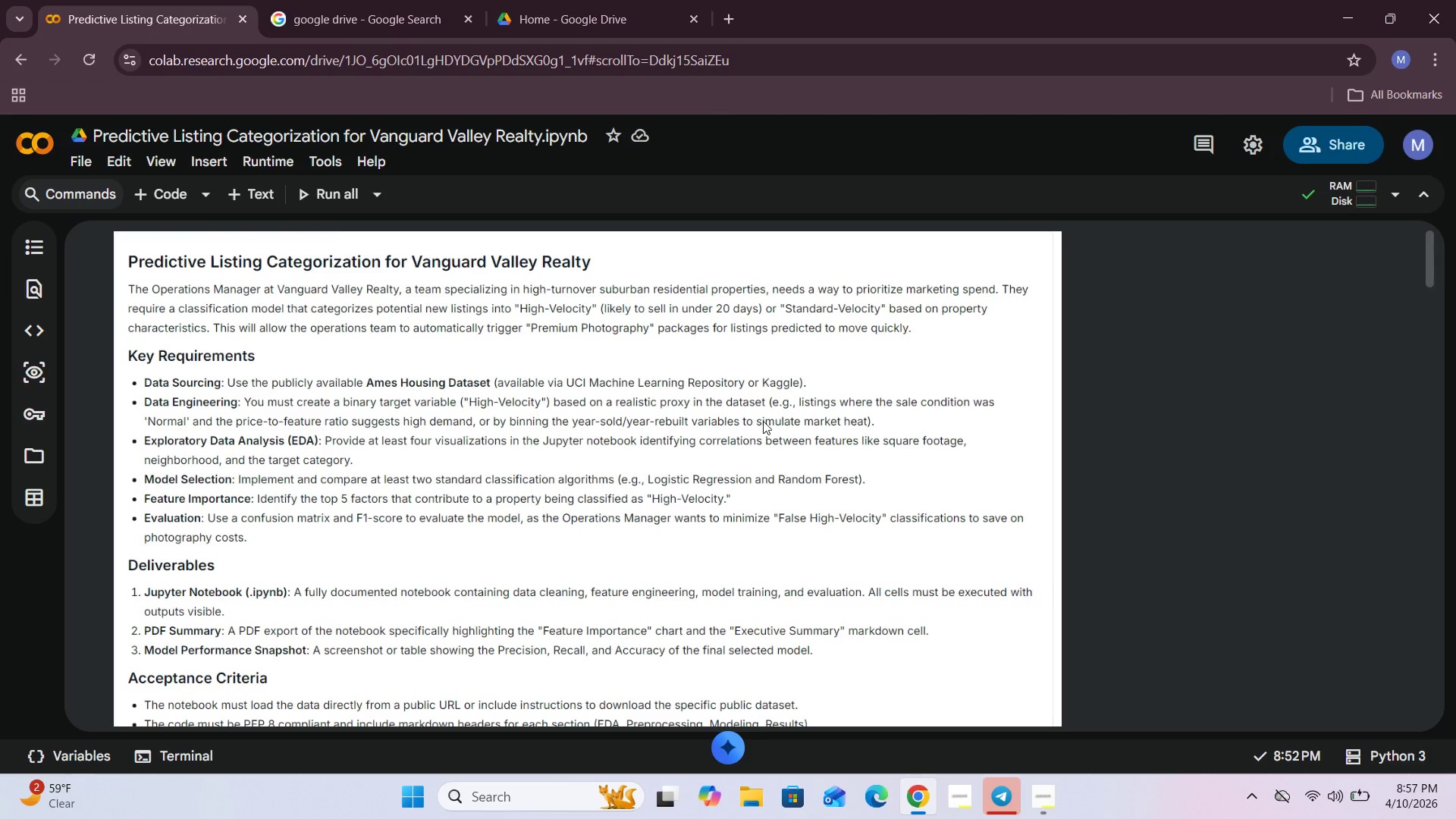 
scroll: coordinate [544, 425], scroll_direction: down, amount: 24.0
 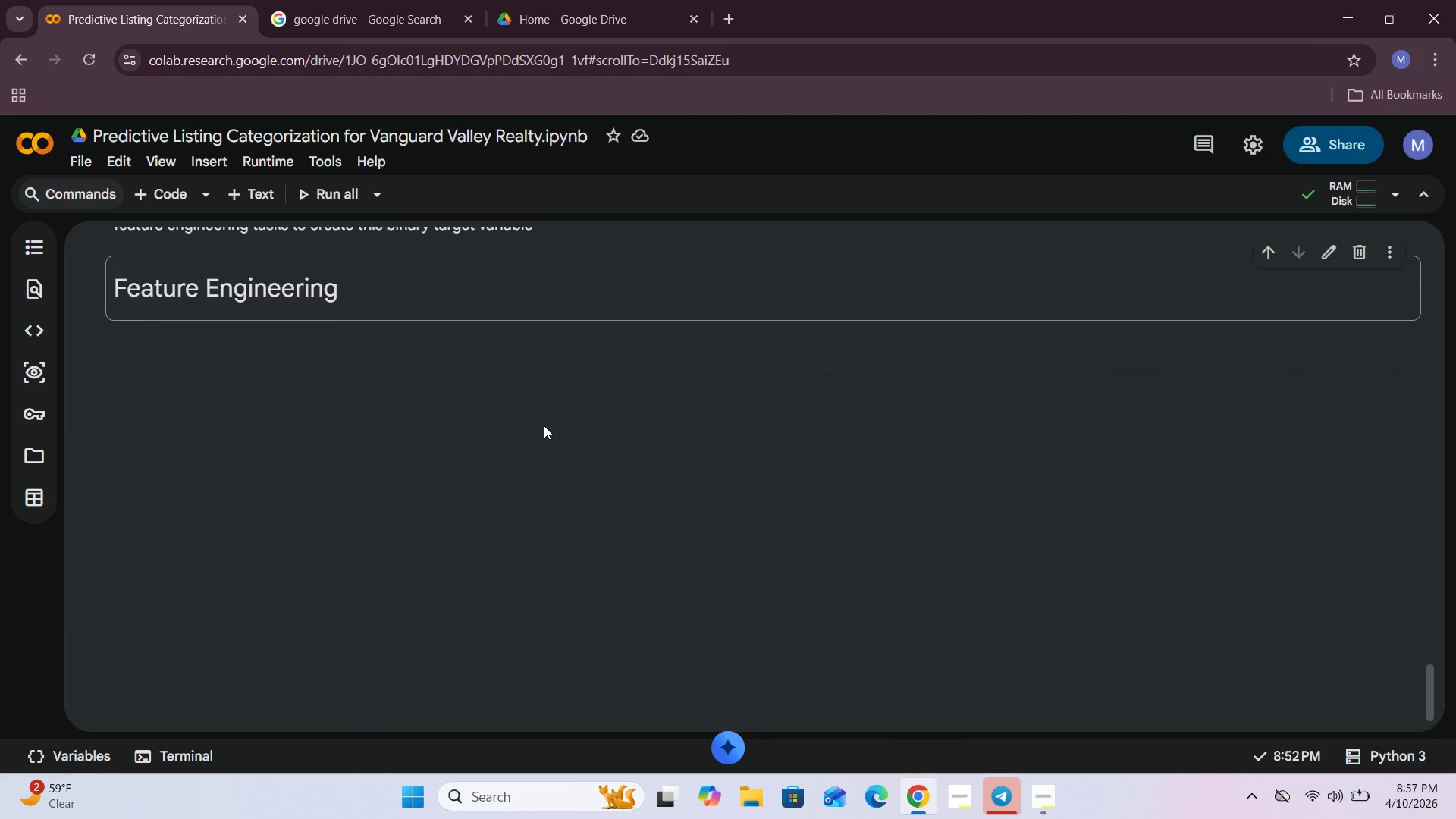 
left_click([413, 290])
 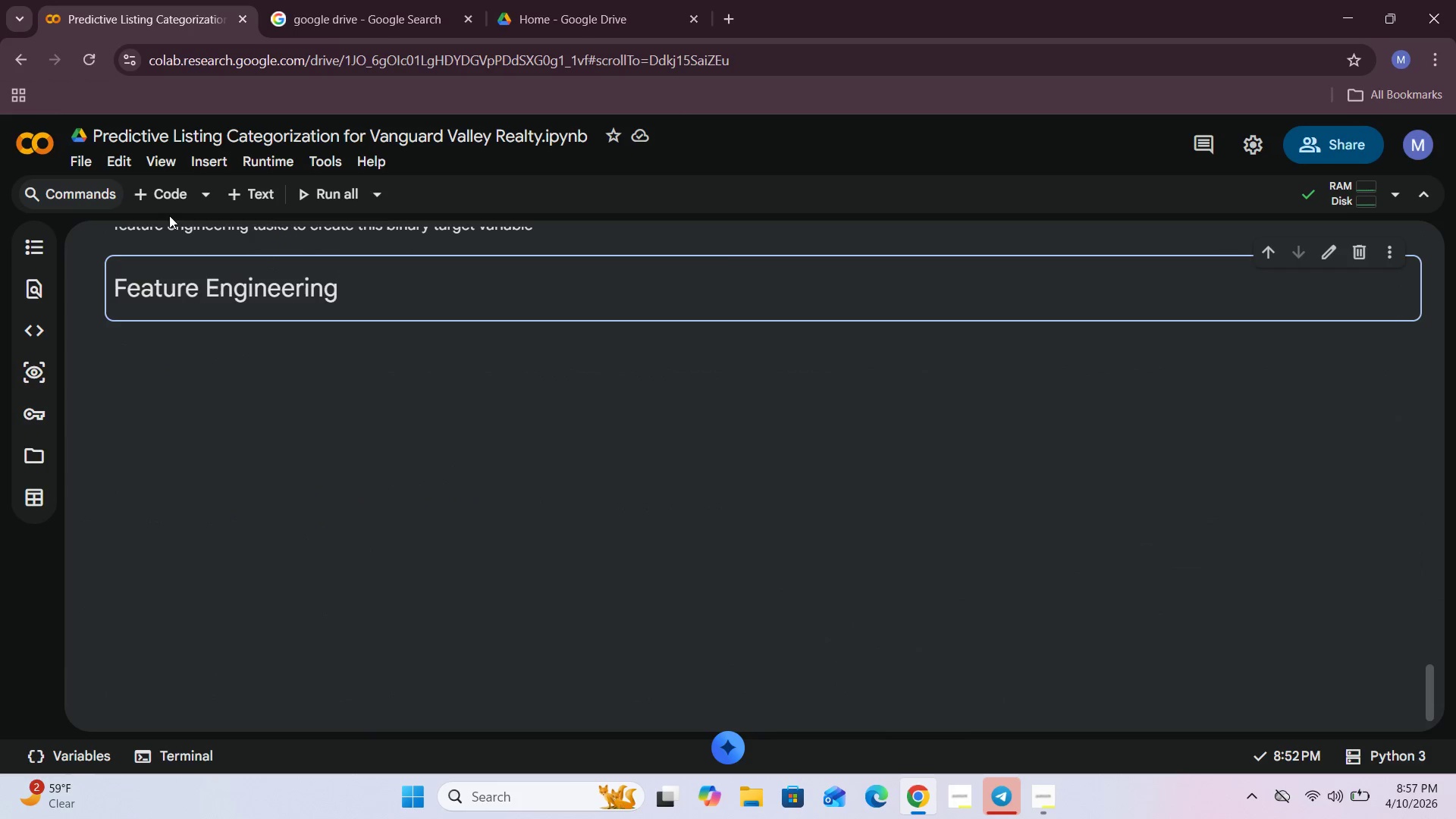 
left_click([143, 197])
 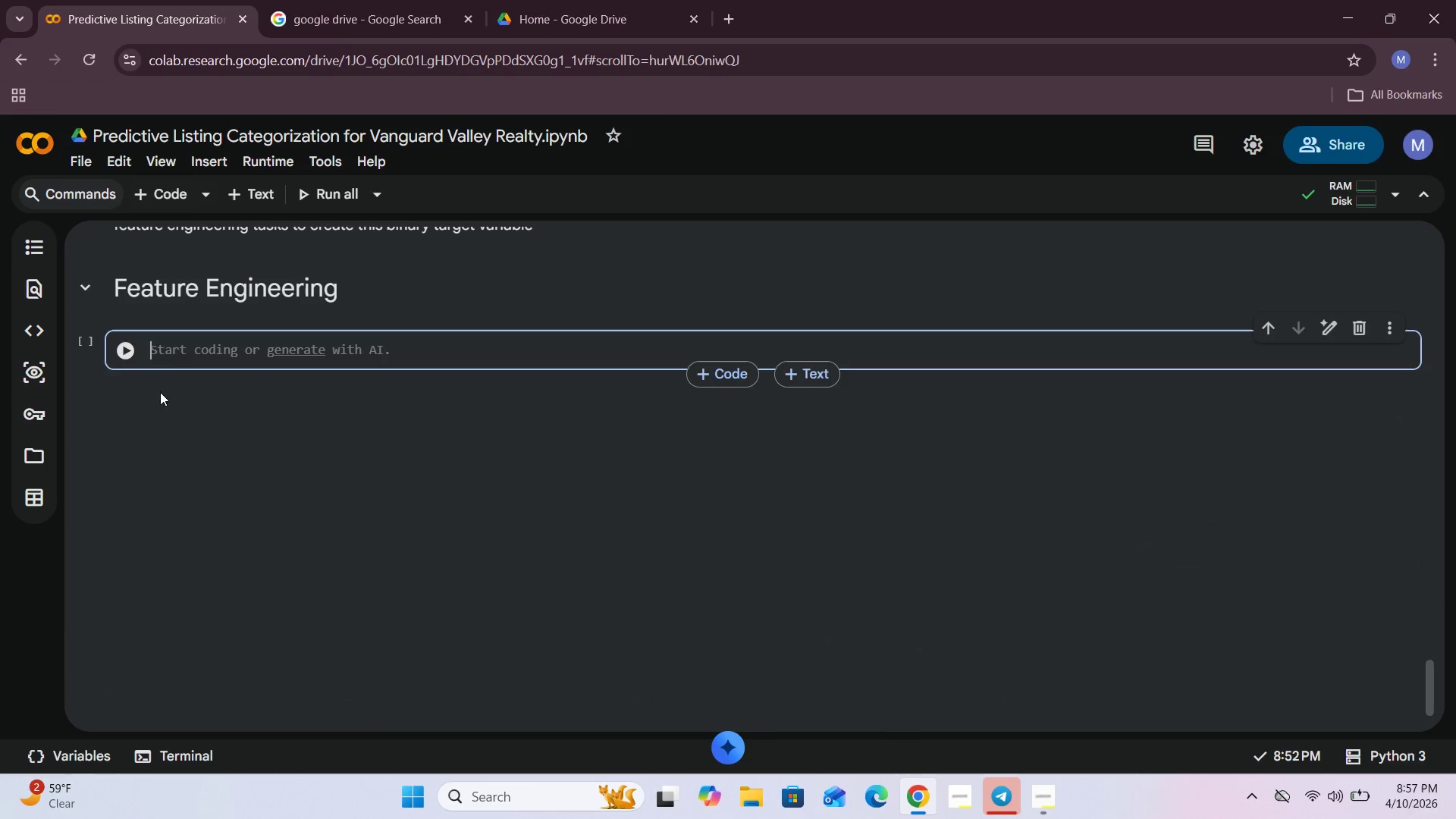 
left_click([172, 344])
 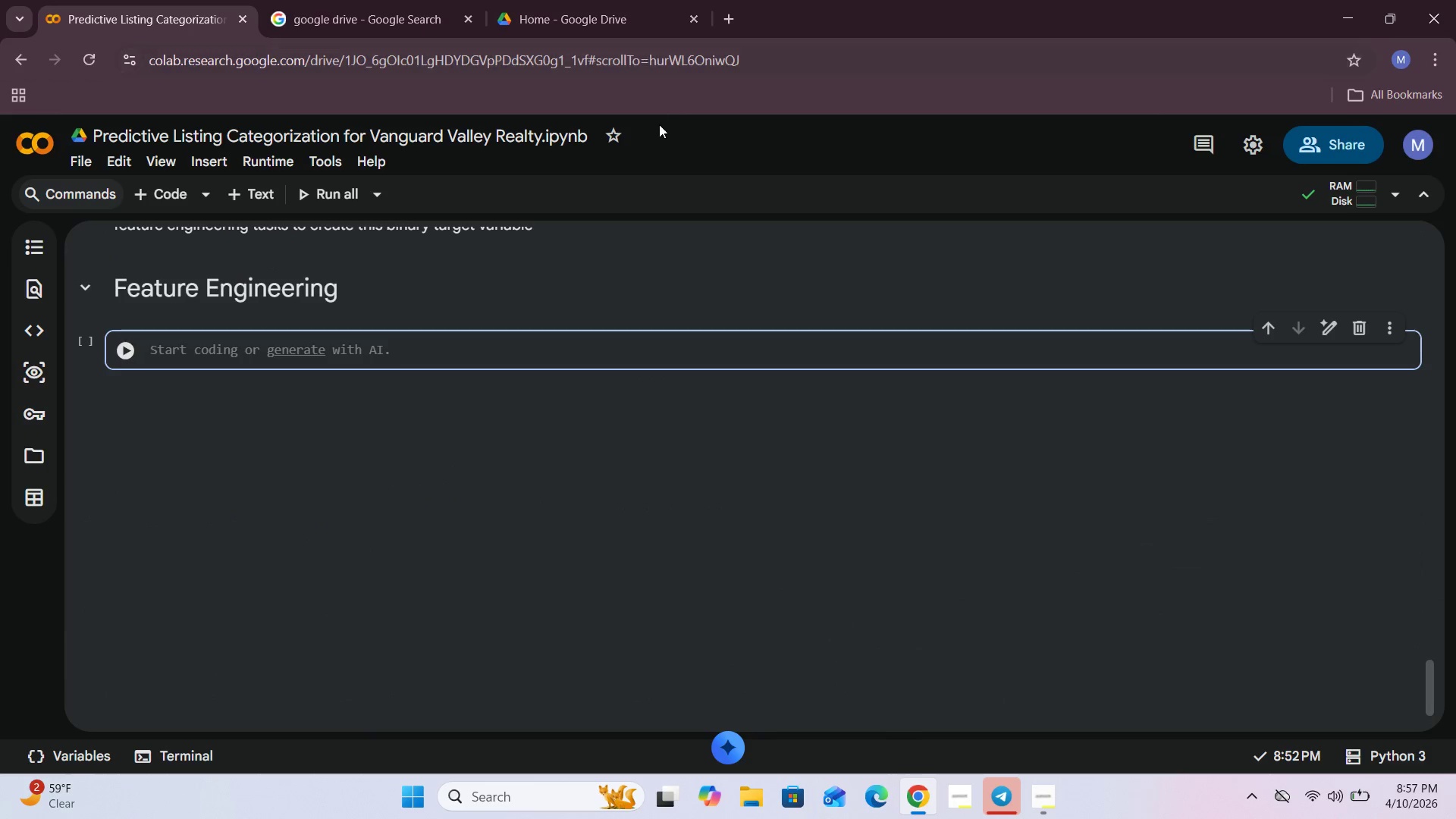 
scroll: coordinate [659, 125], scroll_direction: up, amount: 1.0
 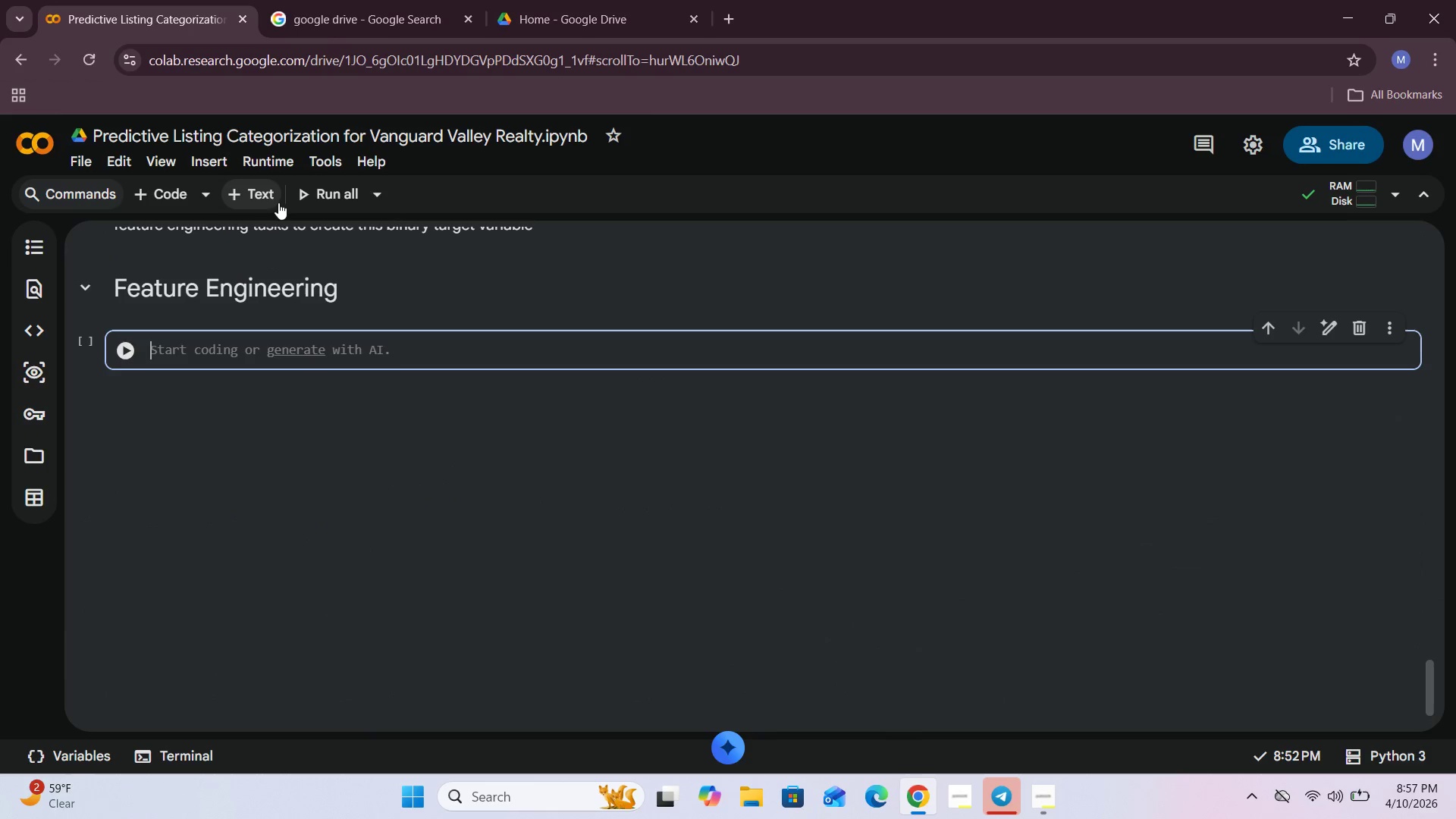 
left_click([261, 193])
 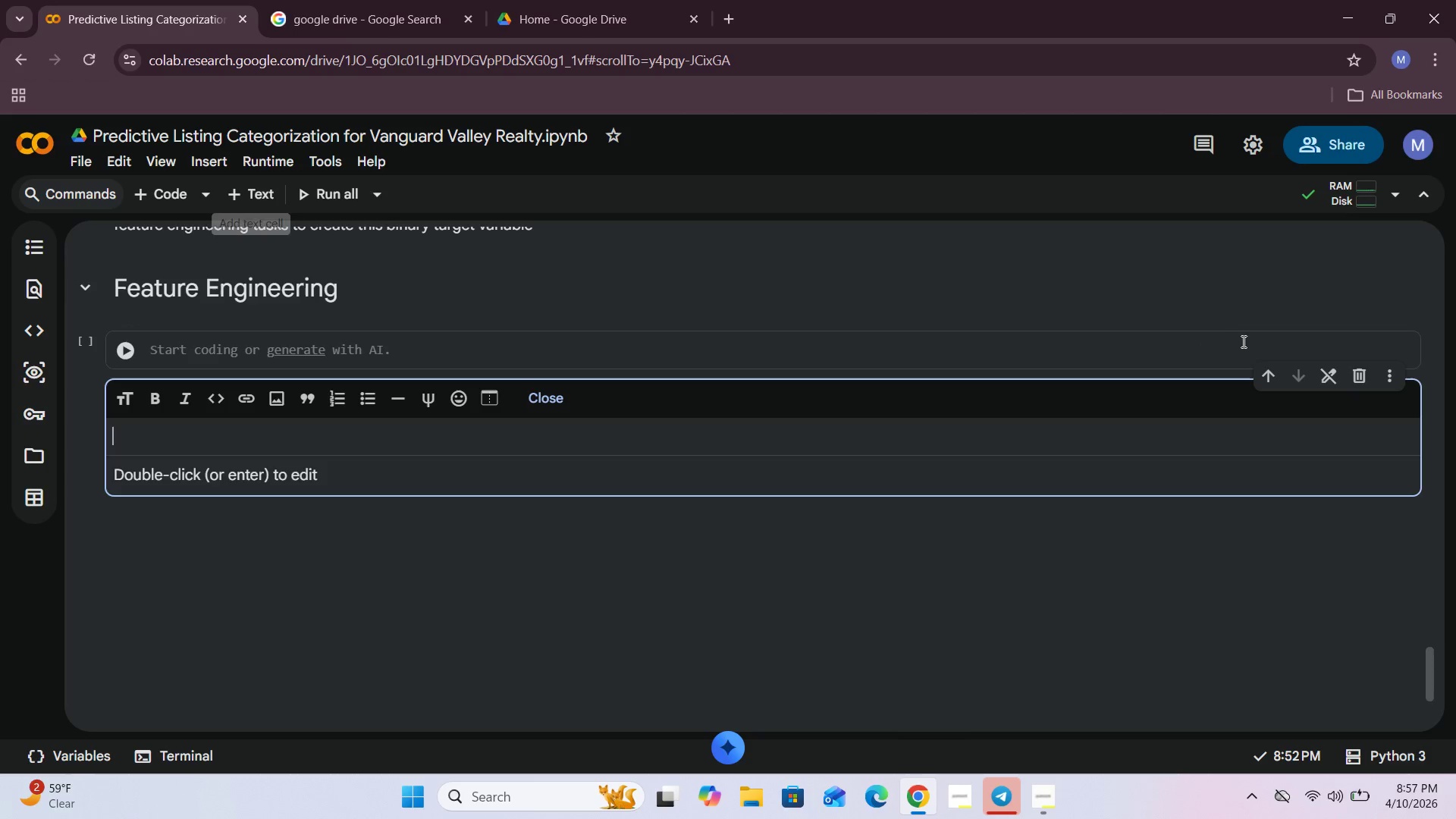 
left_click([1271, 382])
 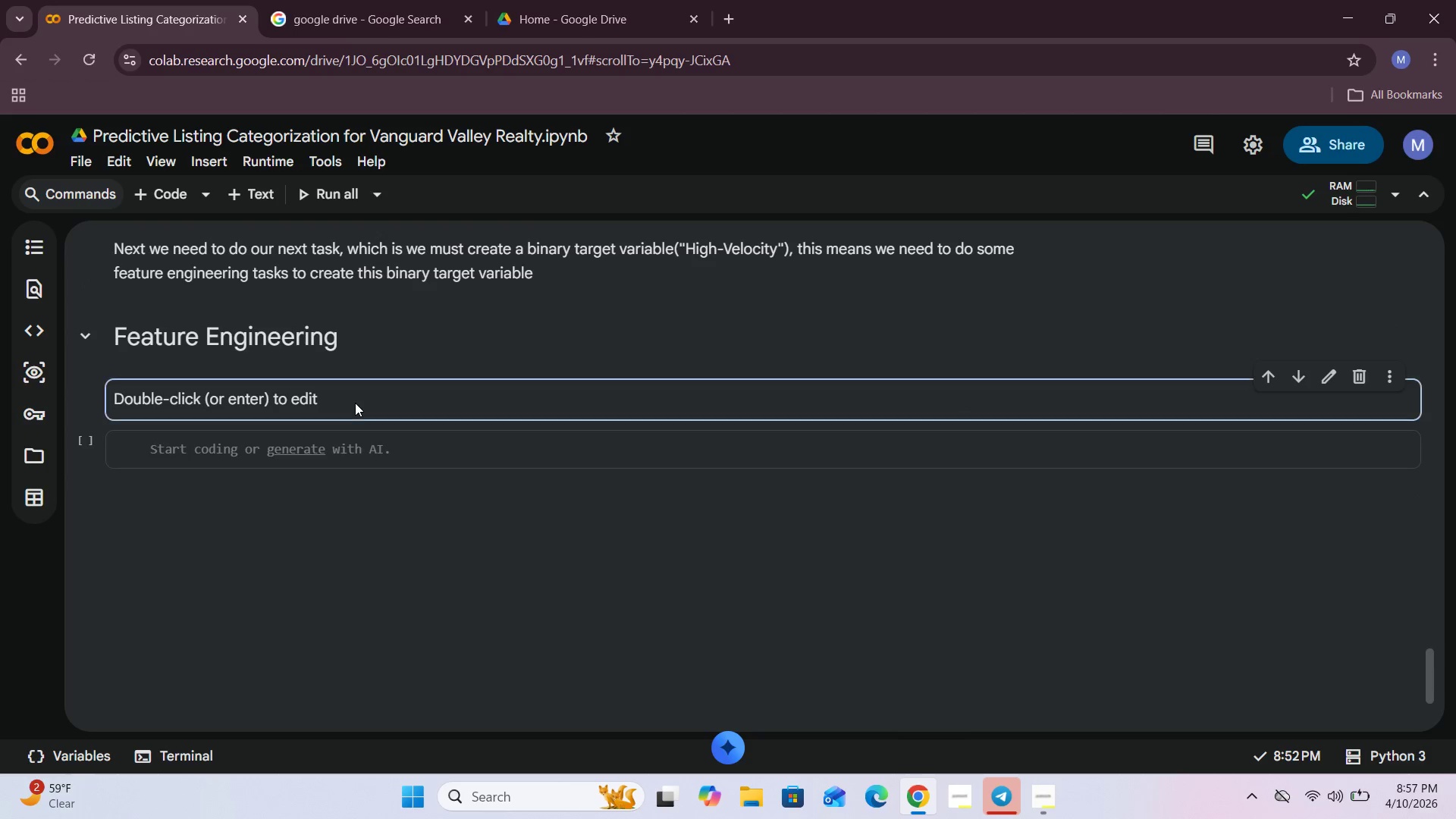 
double_click([355, 403])
 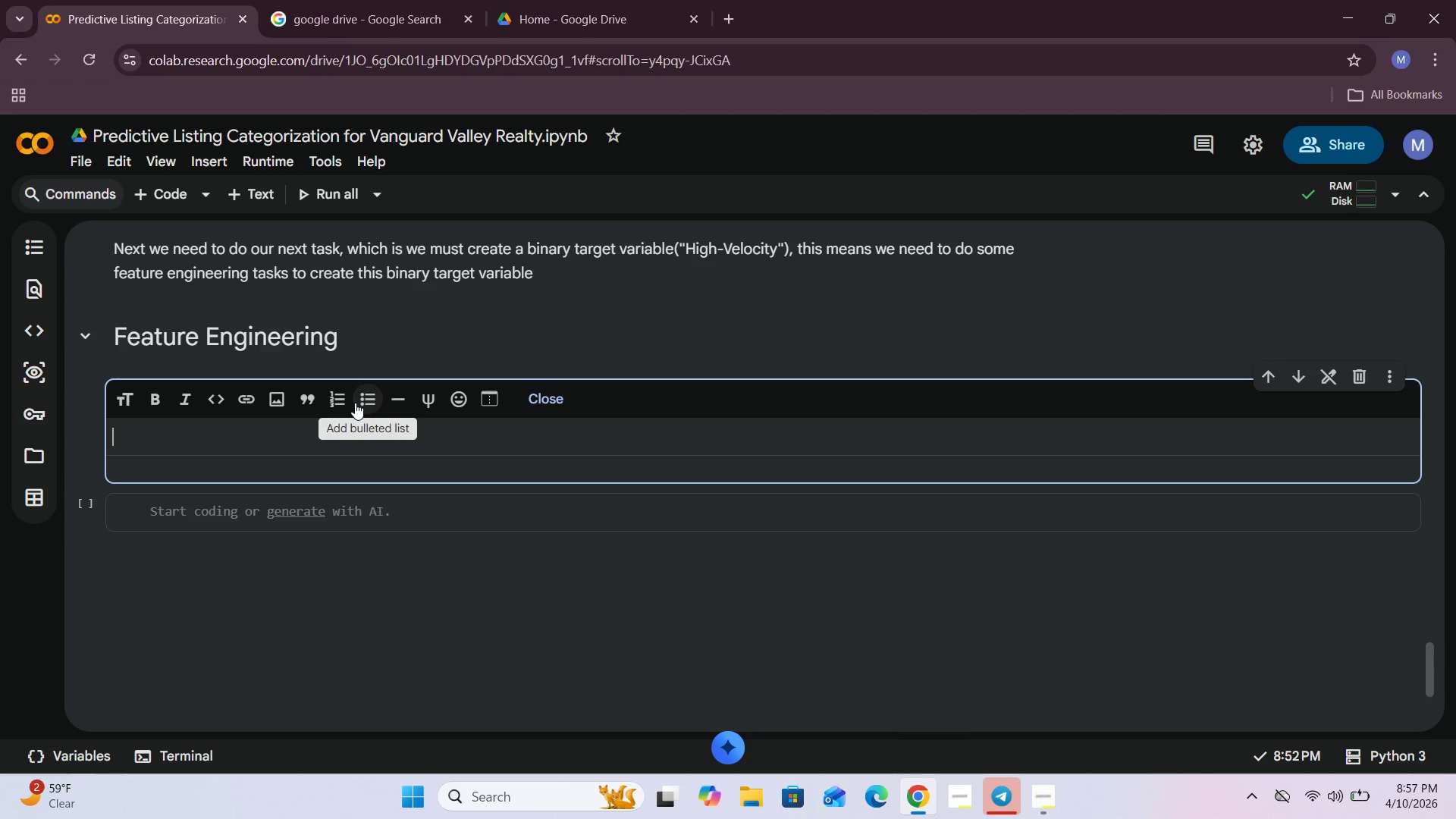 
type(here i create a new future called)
 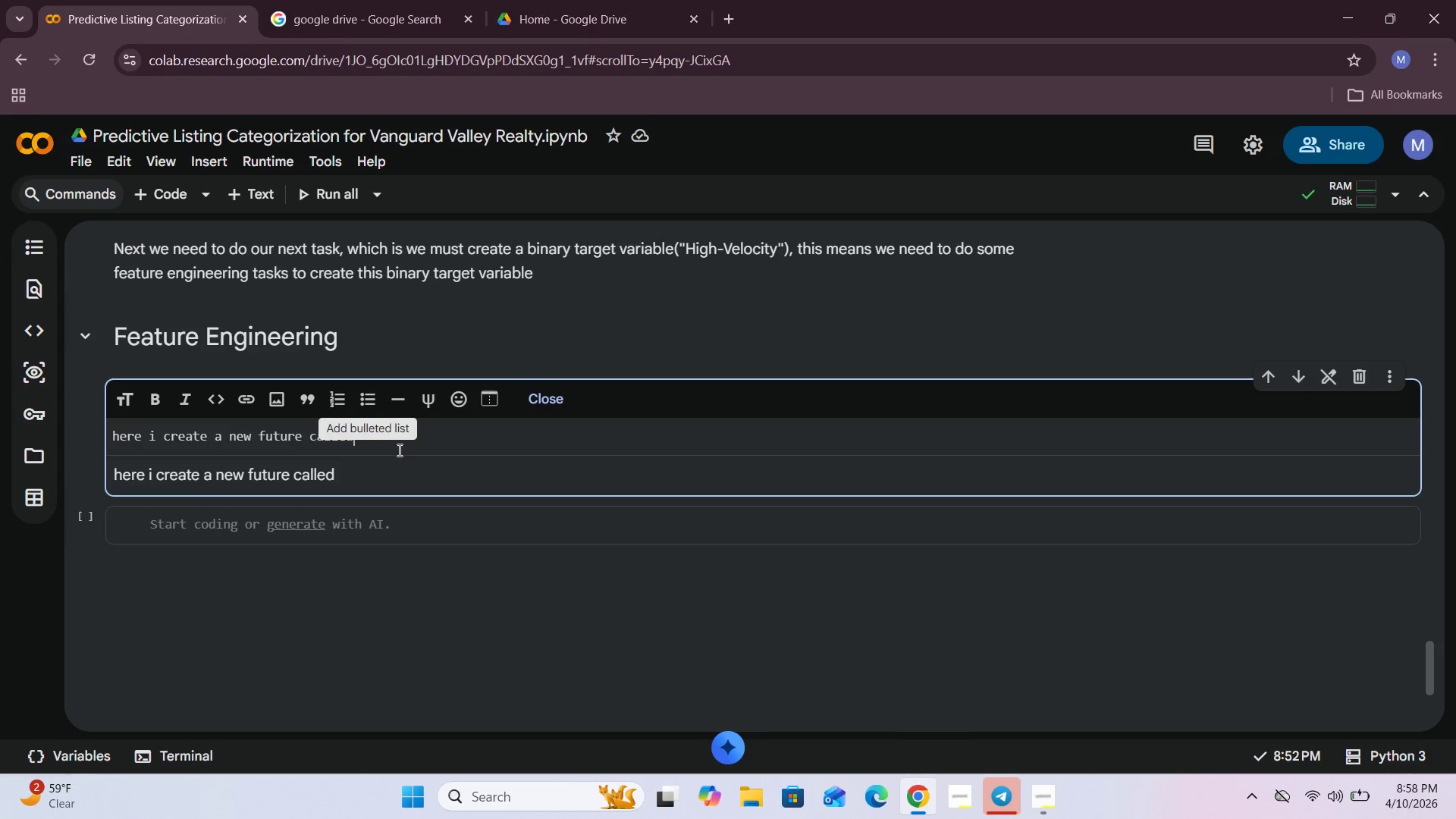 
left_click([403, 445])
 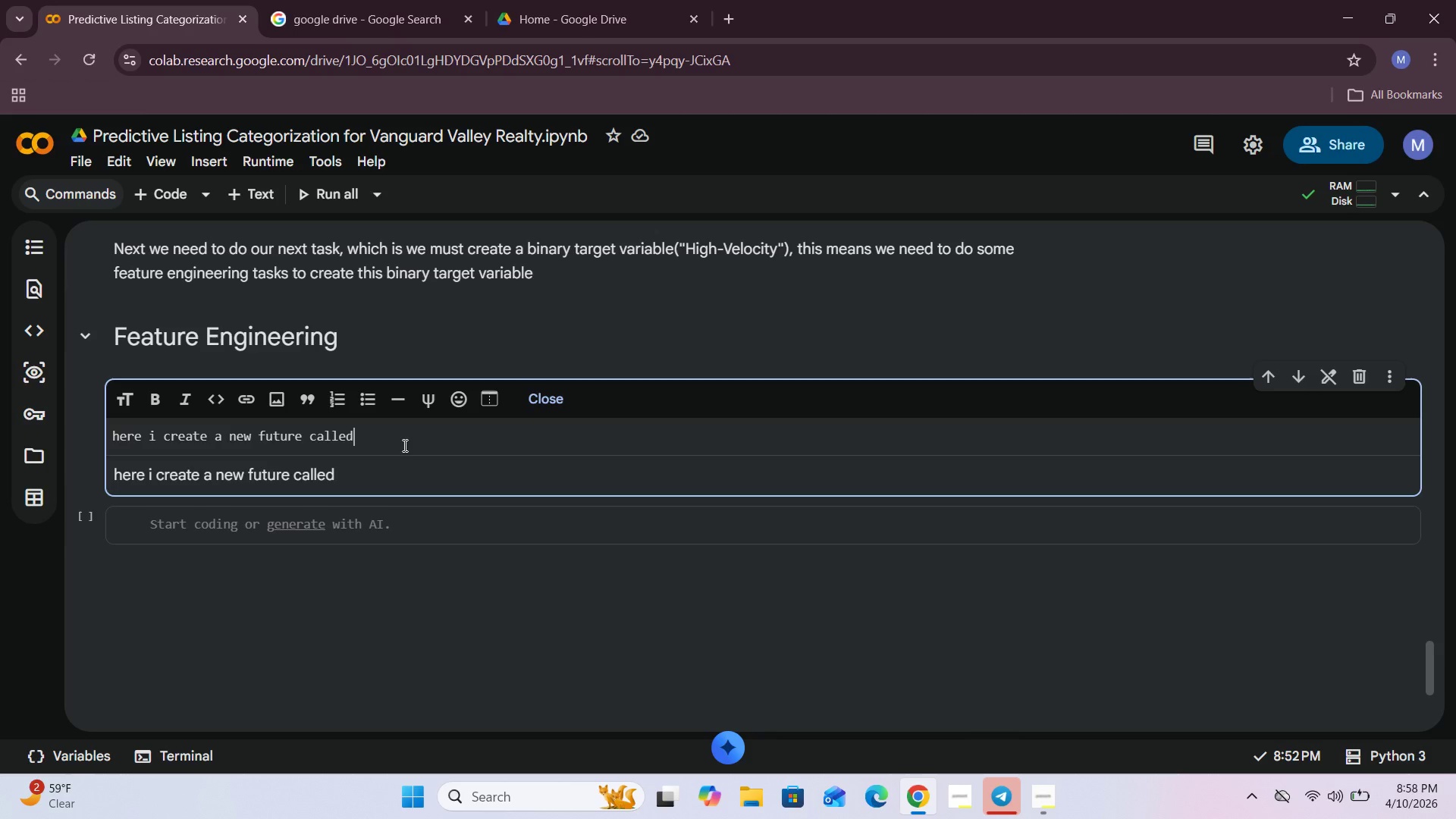 
hold_key(key=Backspace, duration=1.2)
 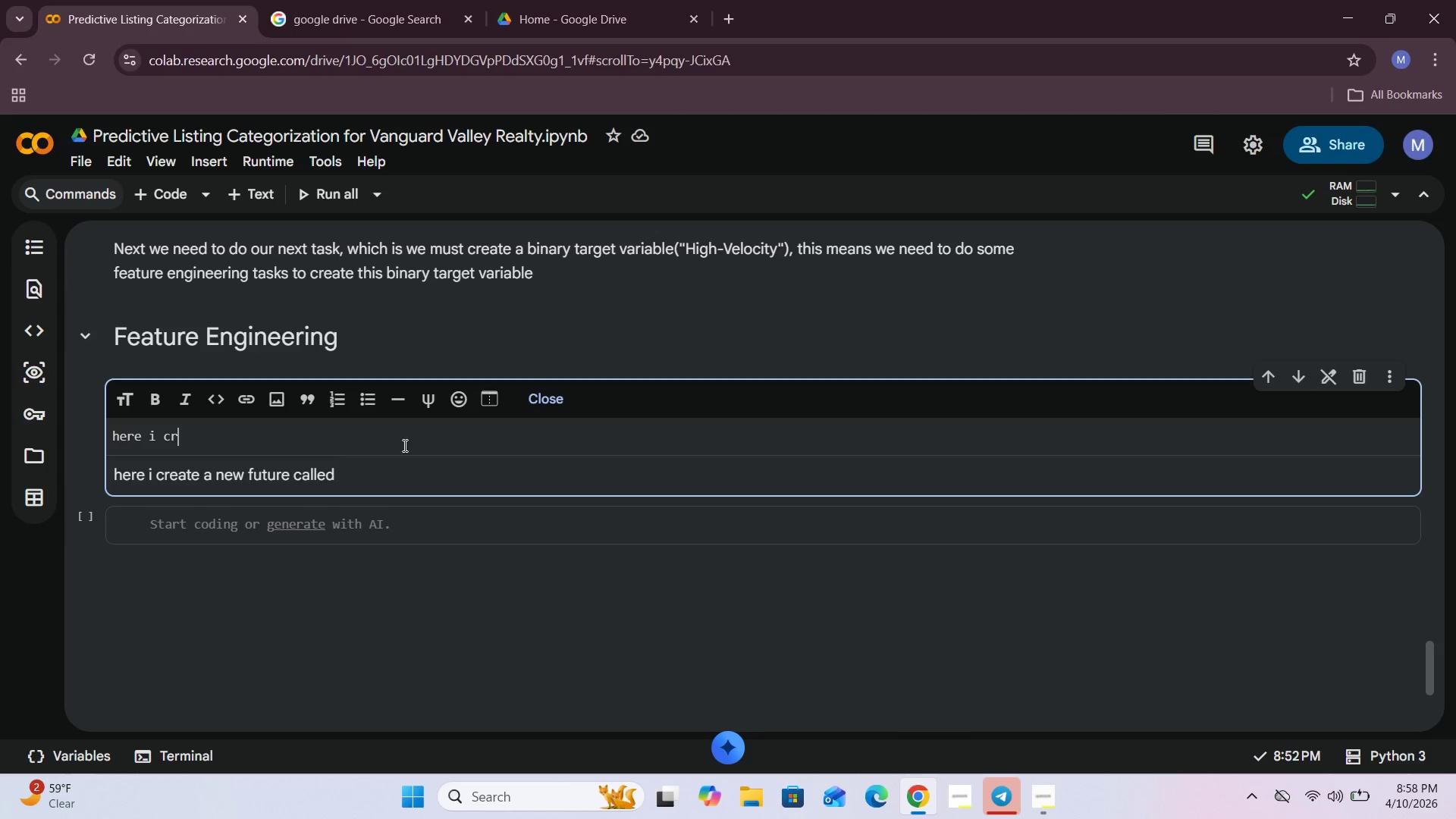 
key(Backspace)
key(Backspace)
type(want to create a new feature called )
key(Backspace)
key(Backspace)
key(Backspace)
key(Backspace)
key(Backspace)
key(Backspace)
key(Backspace)
type(to show how old each property ws)
key(Backspace)
type(as at the time ir)
key(Backspace)
type(t was sold. '')
key(Backspace)
key(Backspace)
type(``)
 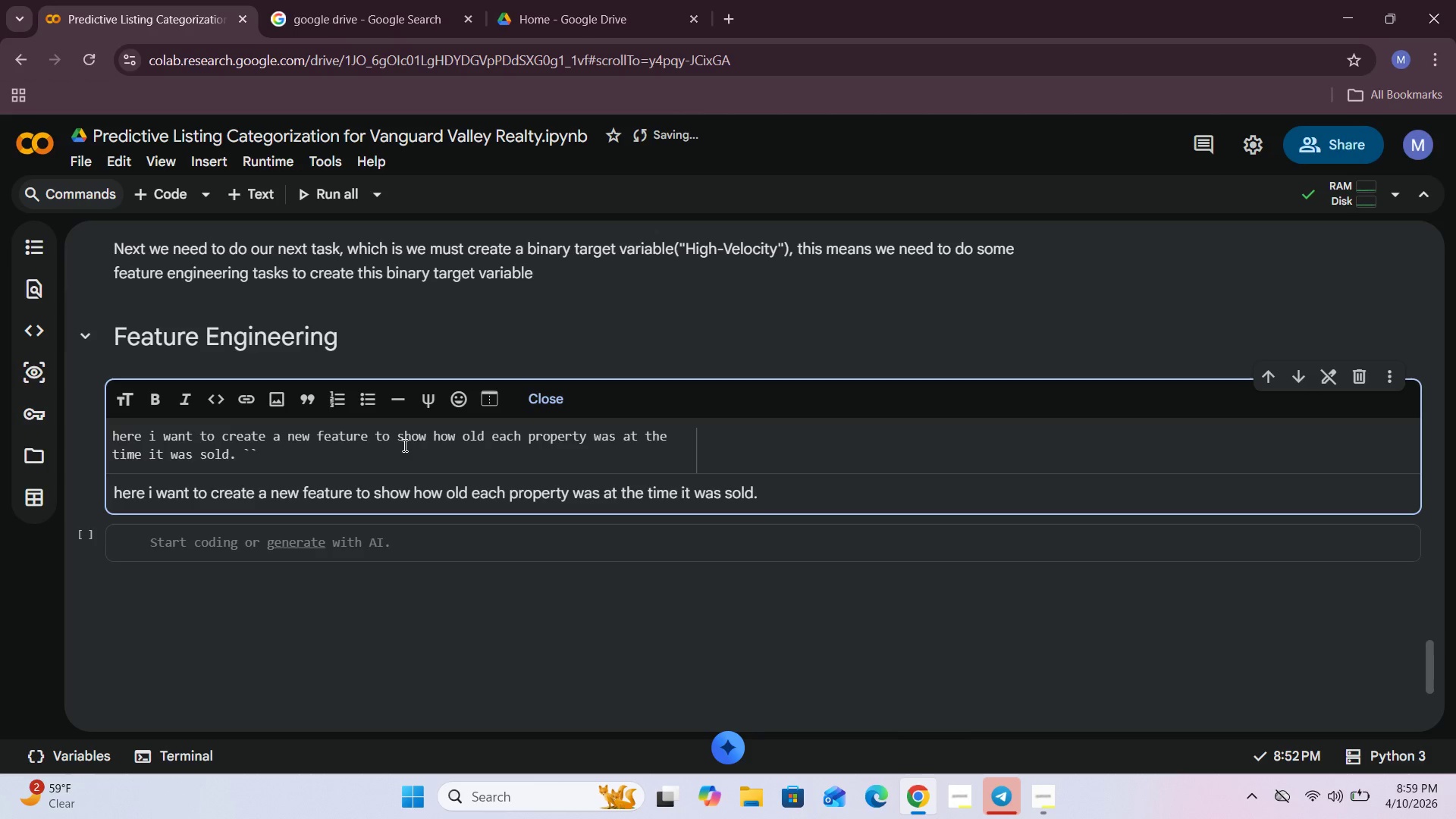 
key(ArrowLeft)
 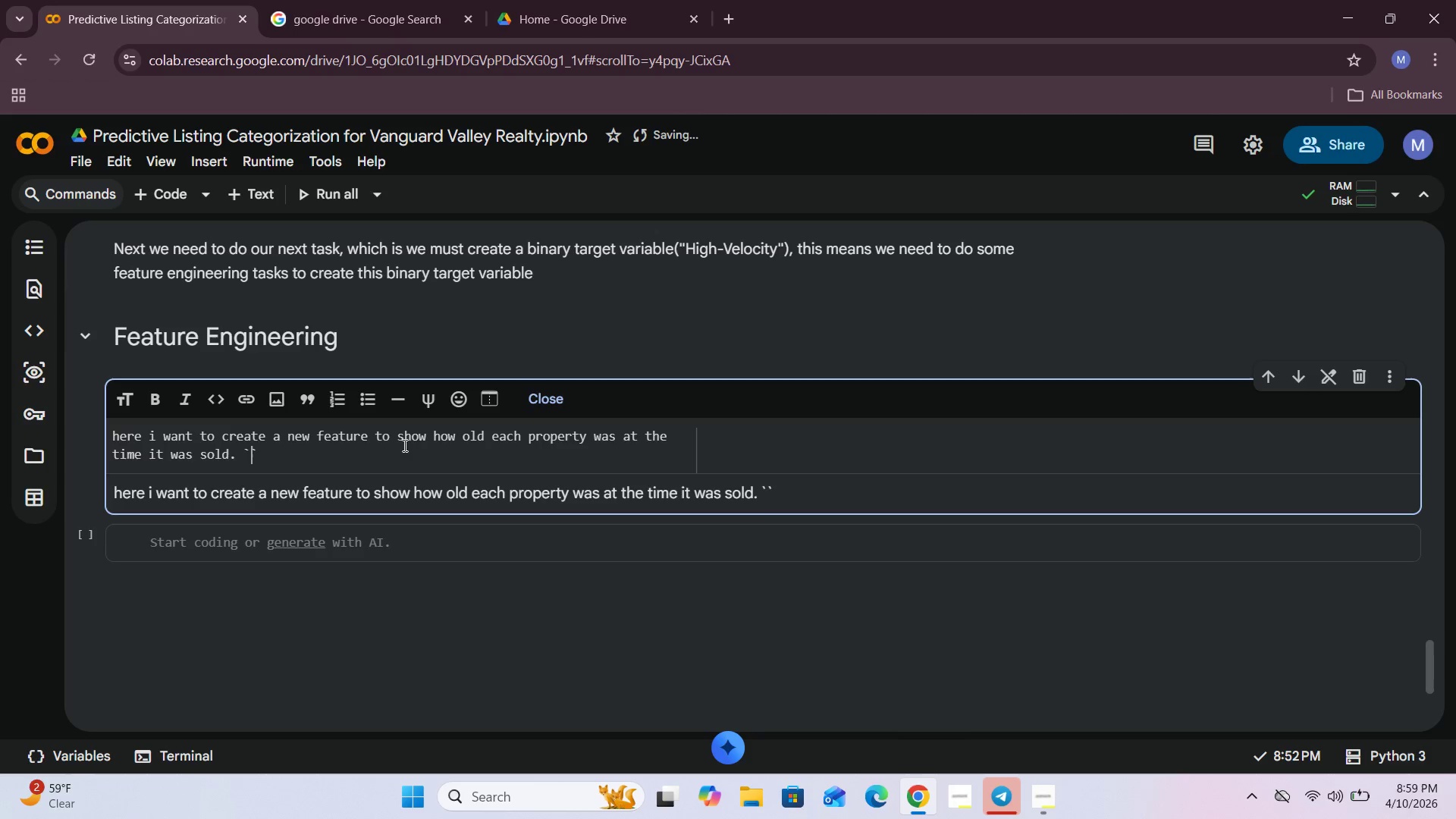 
type(house_age)
 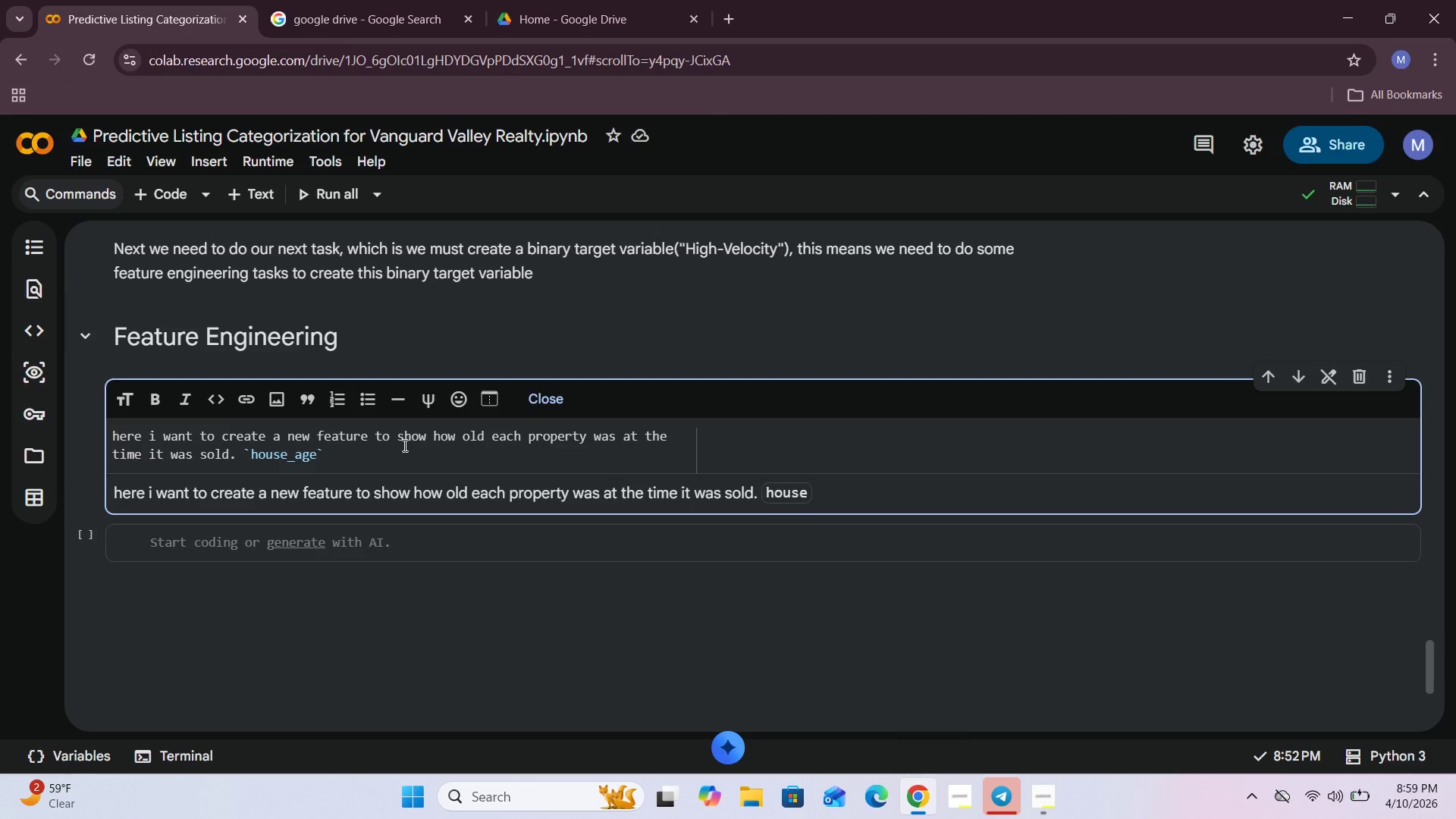 
left_click([535, 400])
 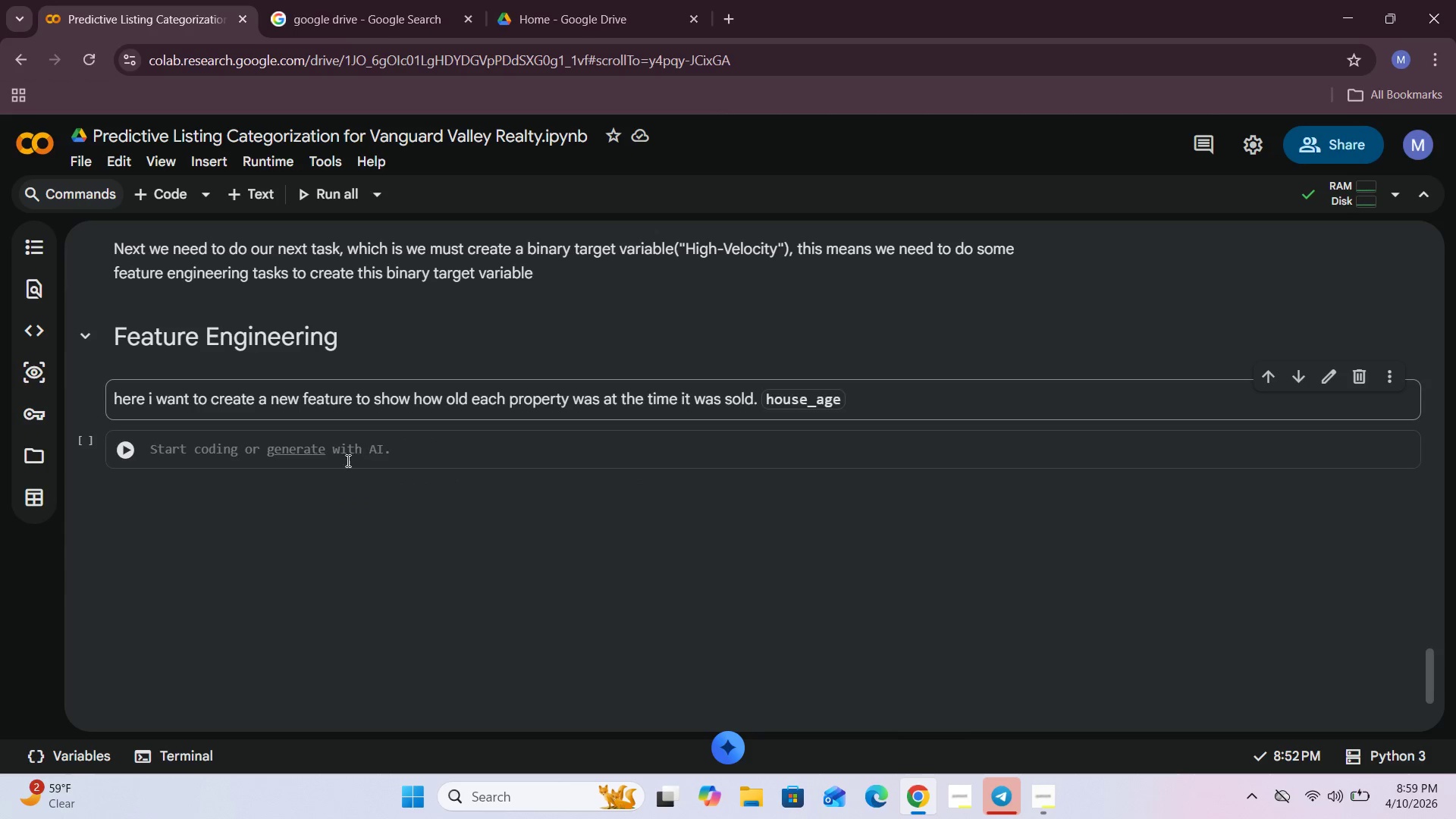 
left_click([215, 460])
 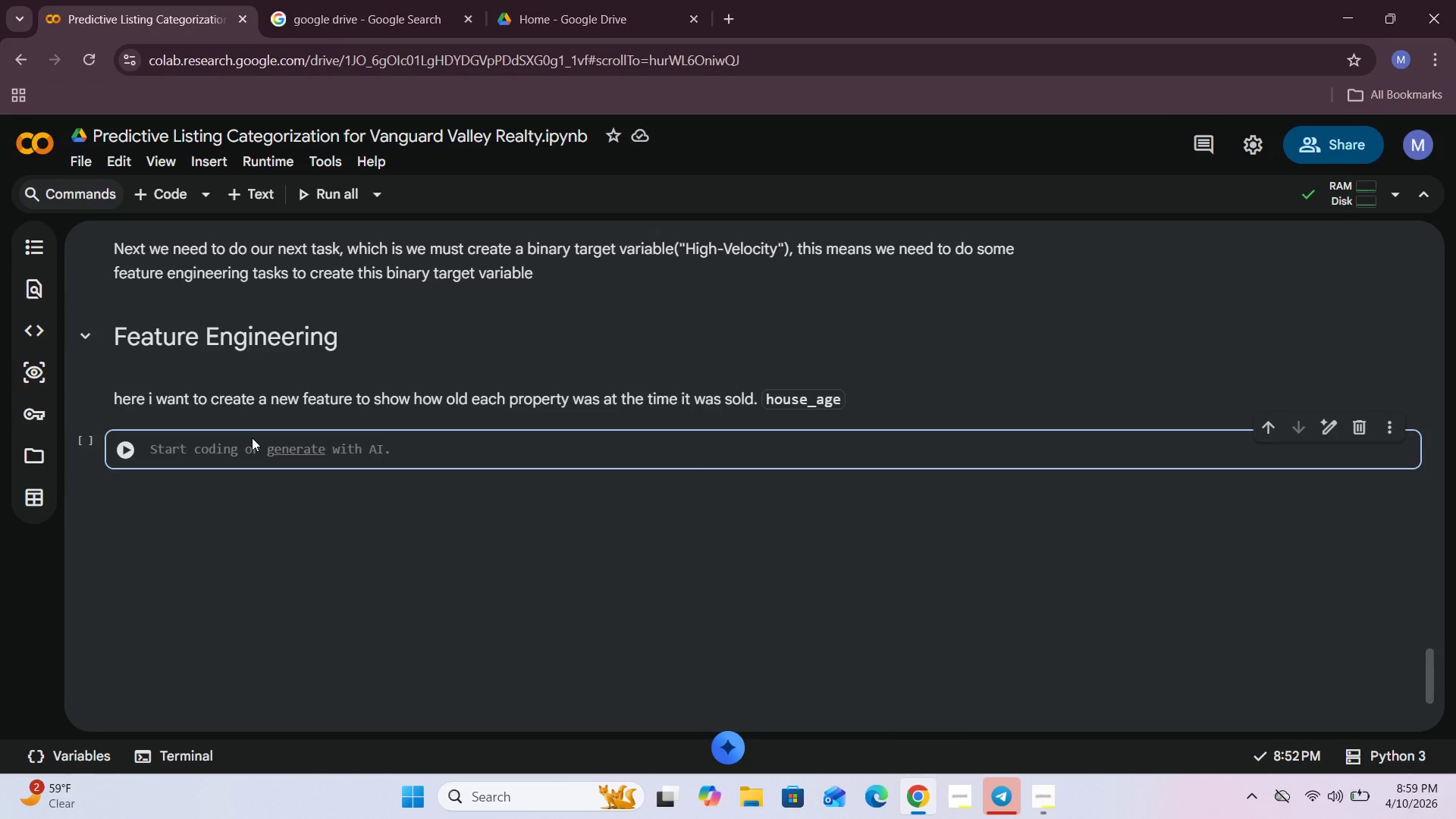 
wait(6.33)
 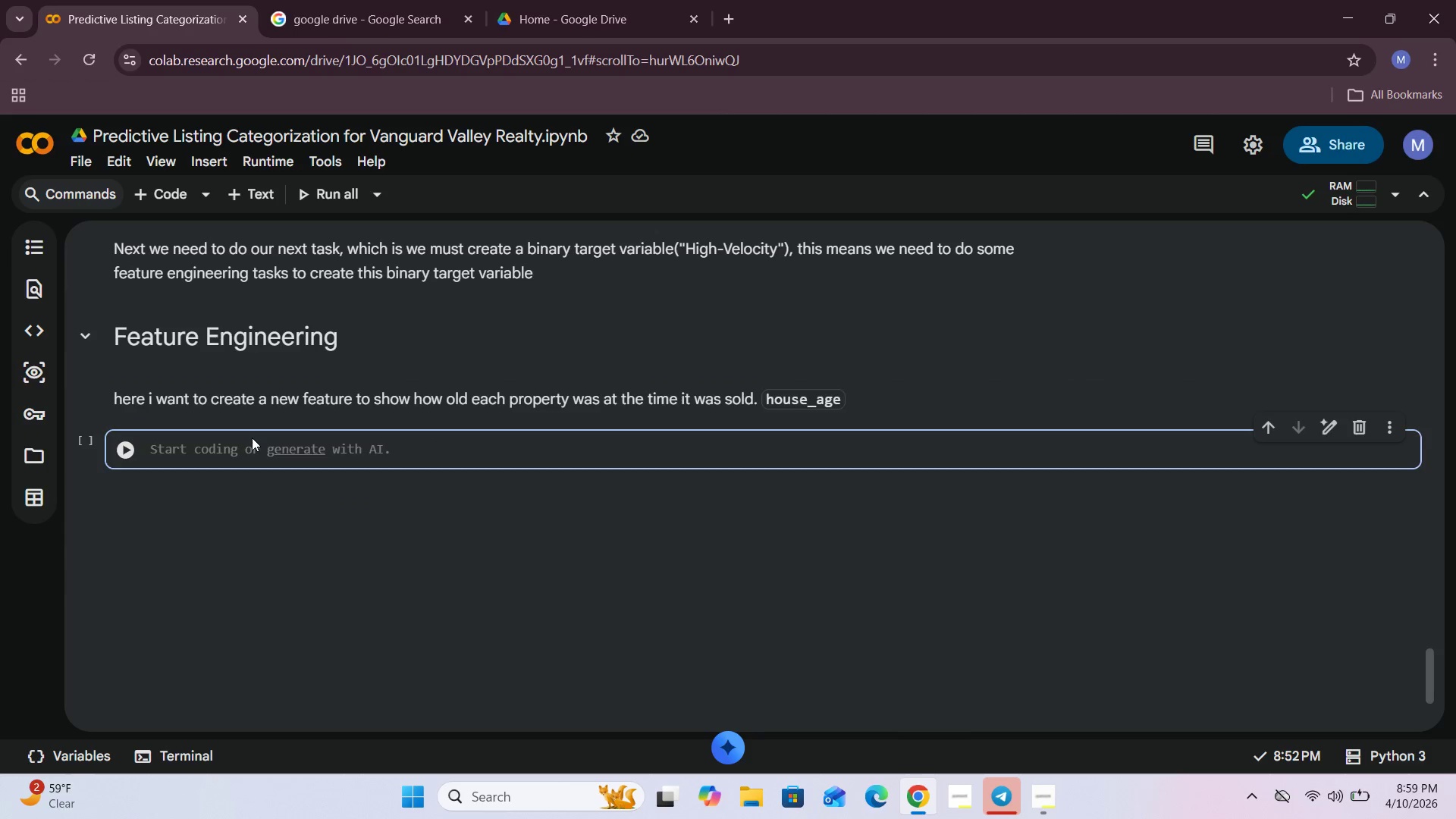 
type(sele)
 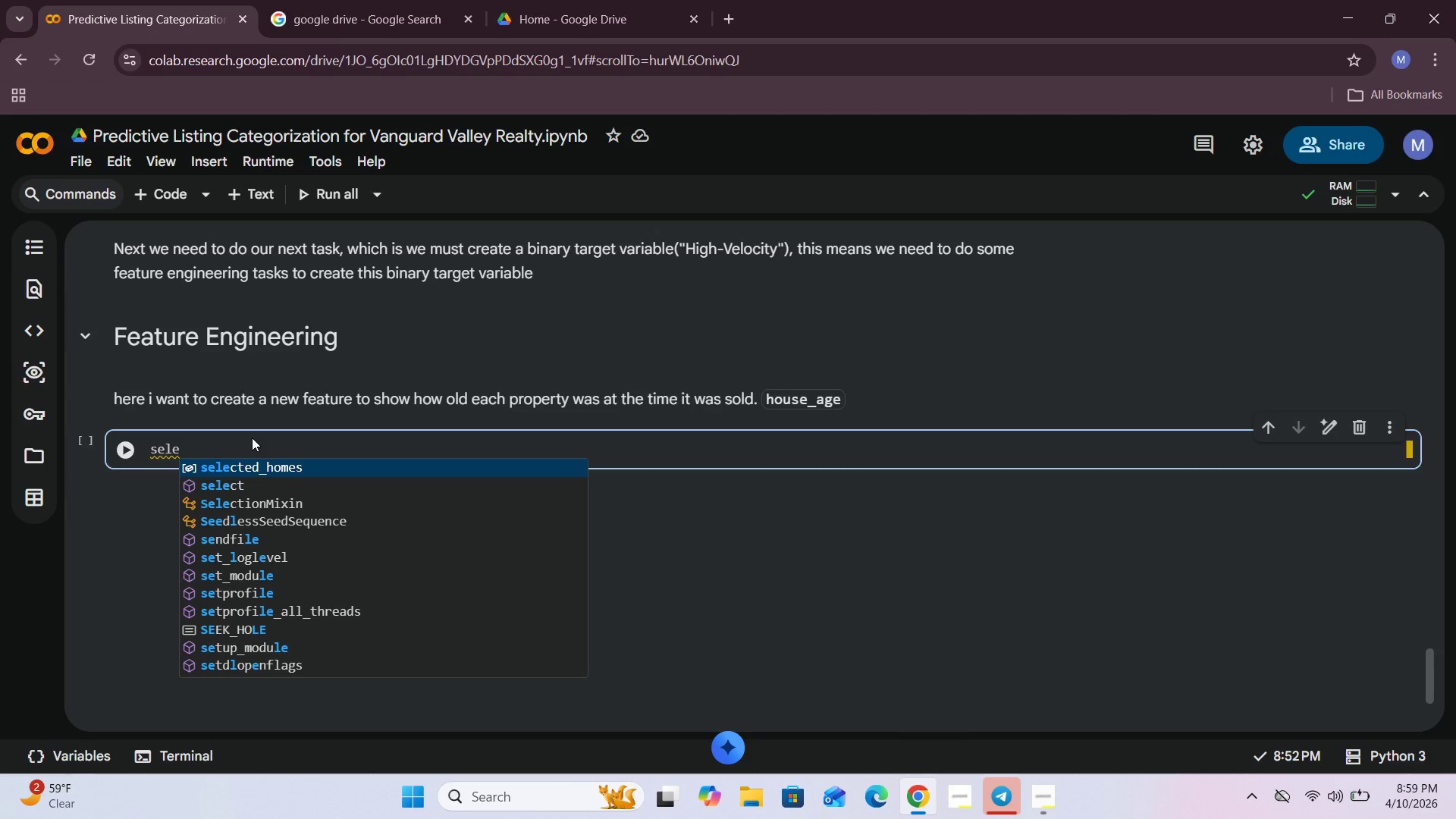 
scroll: coordinate [252, 438], scroll_direction: up, amount: 5.0
 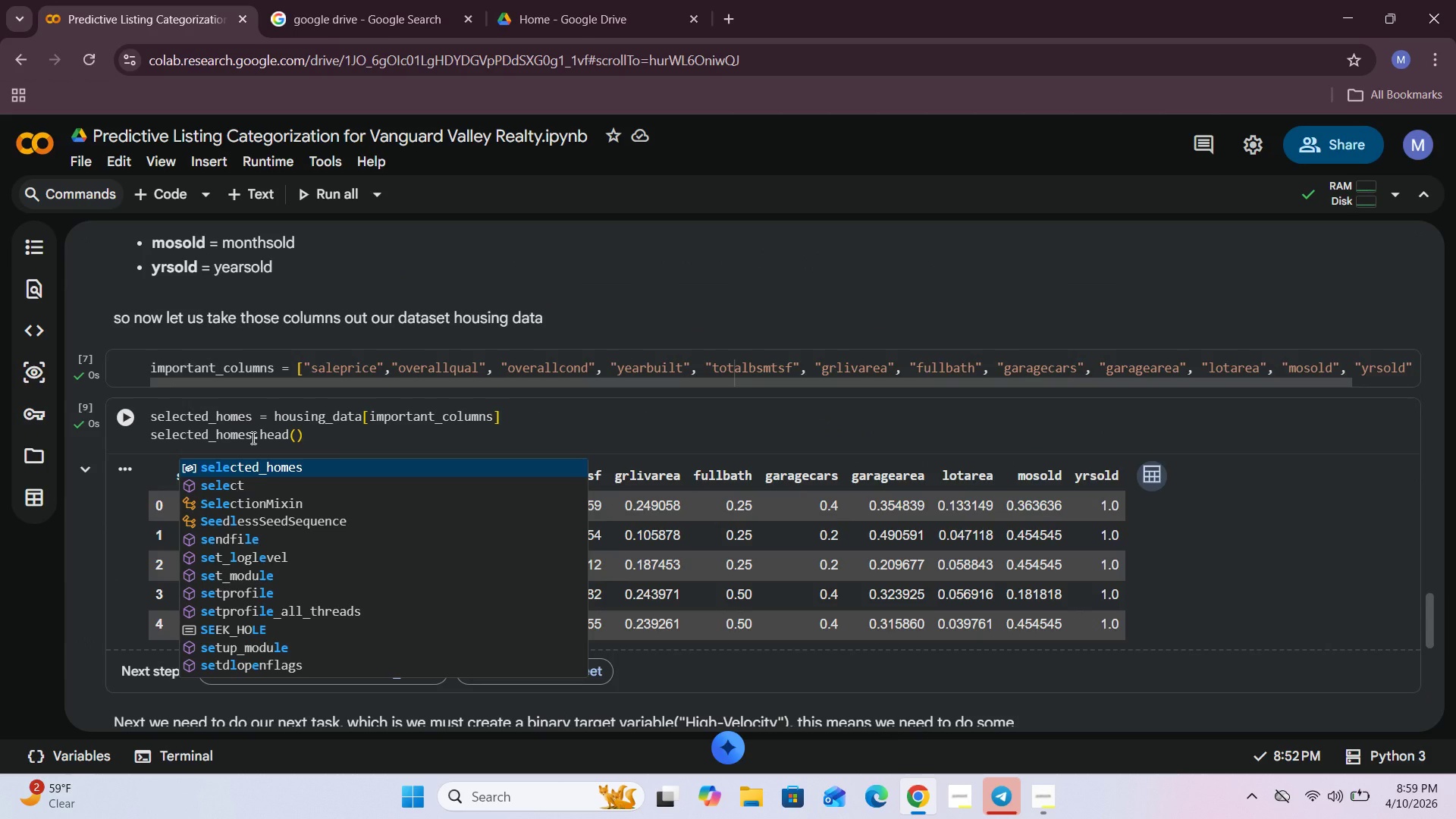 
left_click([347, 437])
 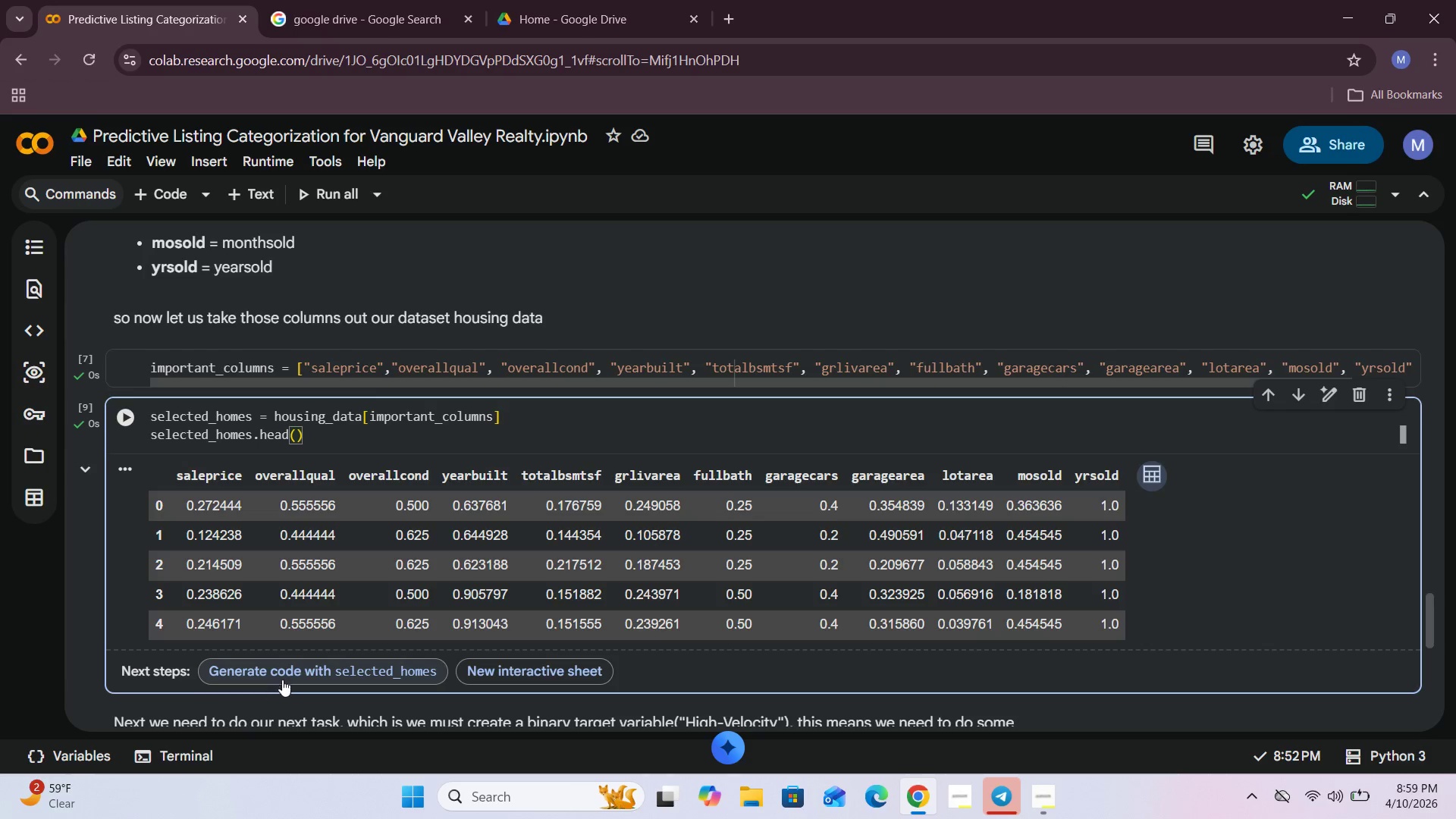 
scroll: coordinate [293, 627], scroll_direction: down, amount: 5.0
 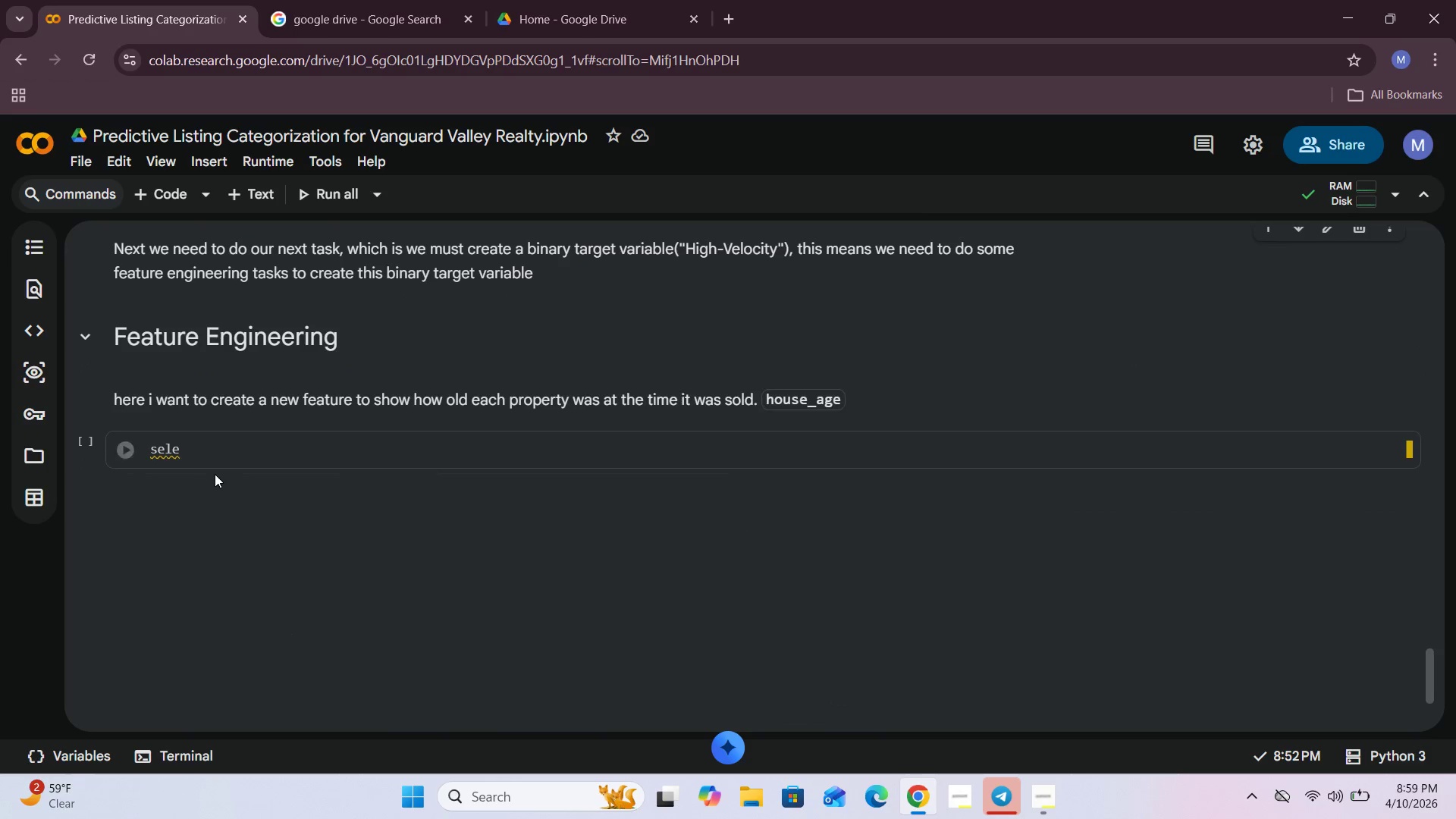 
left_click([218, 457])
 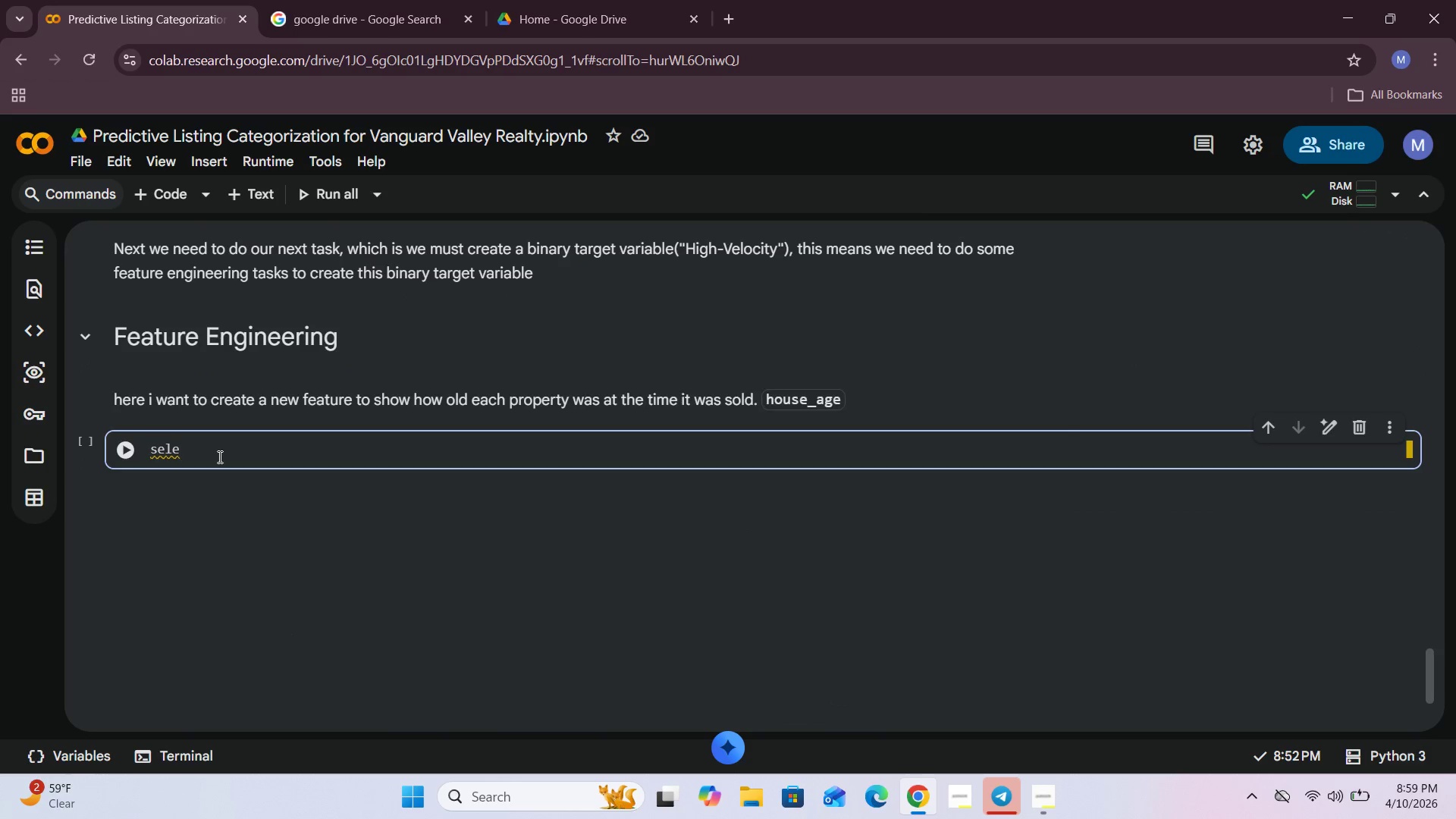 
type(cted_homes["yrsold)
 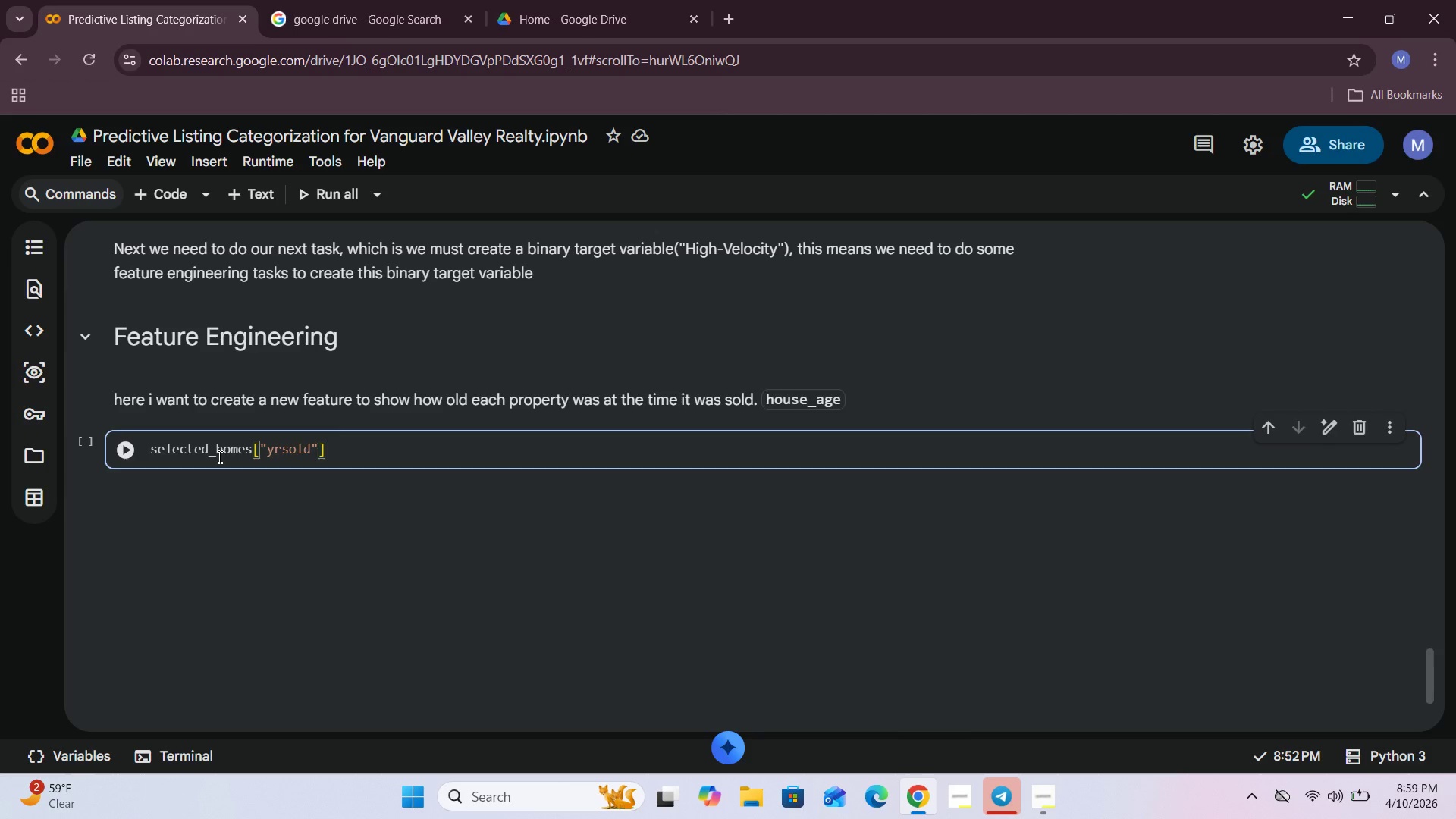 
scroll: coordinate [232, 444], scroll_direction: up, amount: 7.0
 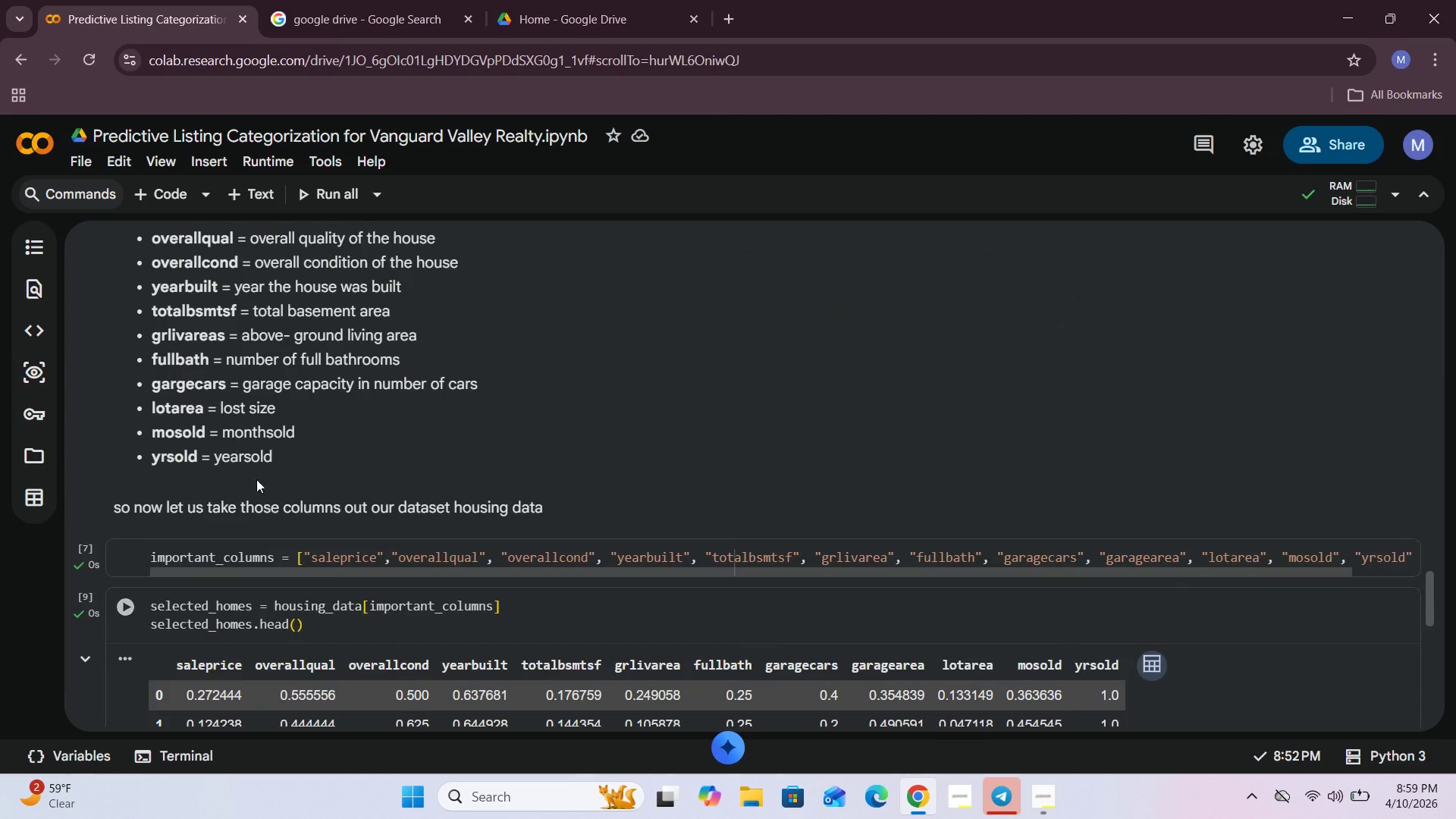 
scroll: coordinate [263, 489], scroll_direction: down, amount: 2.0
 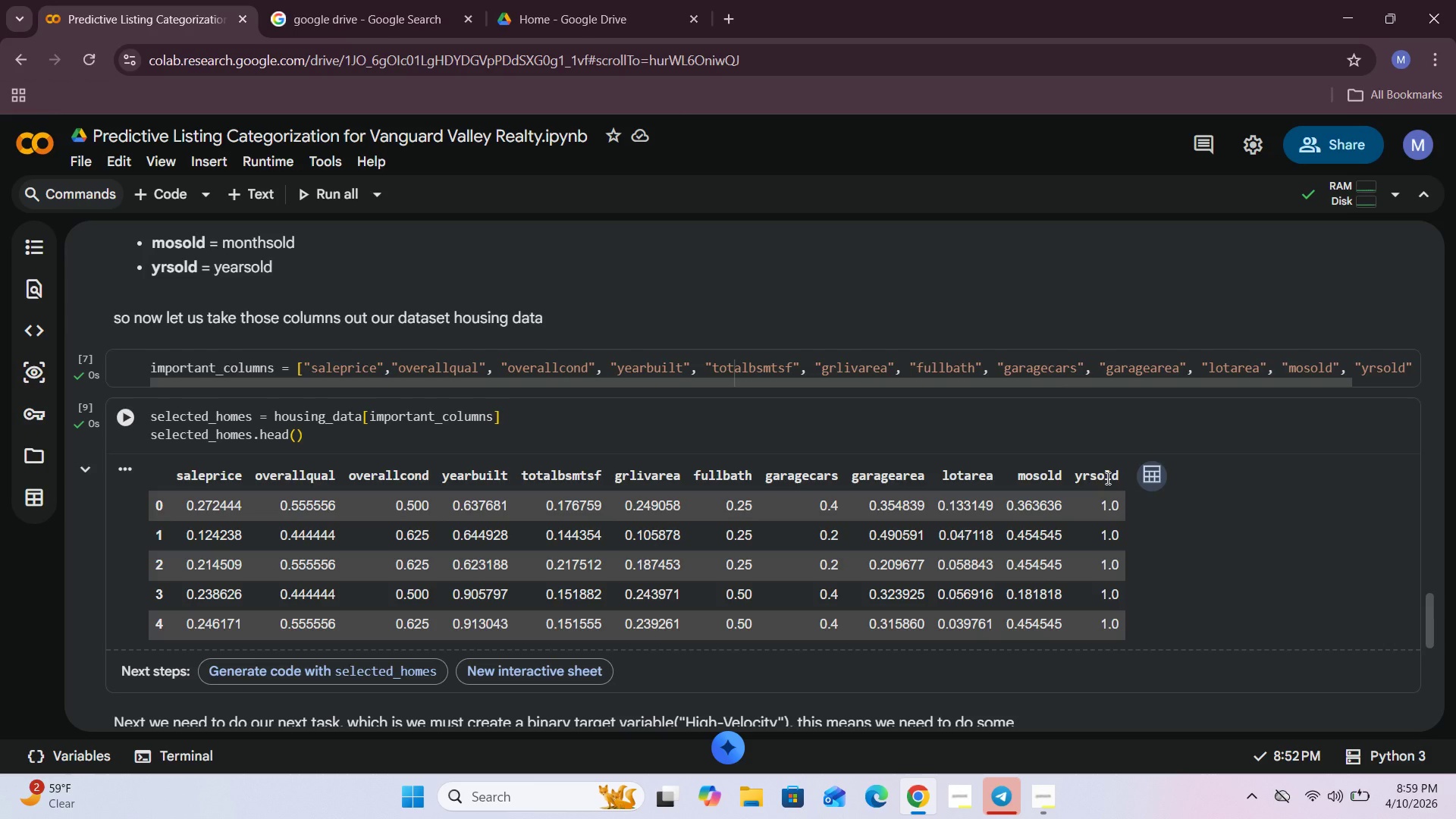 
wait(6.28)
 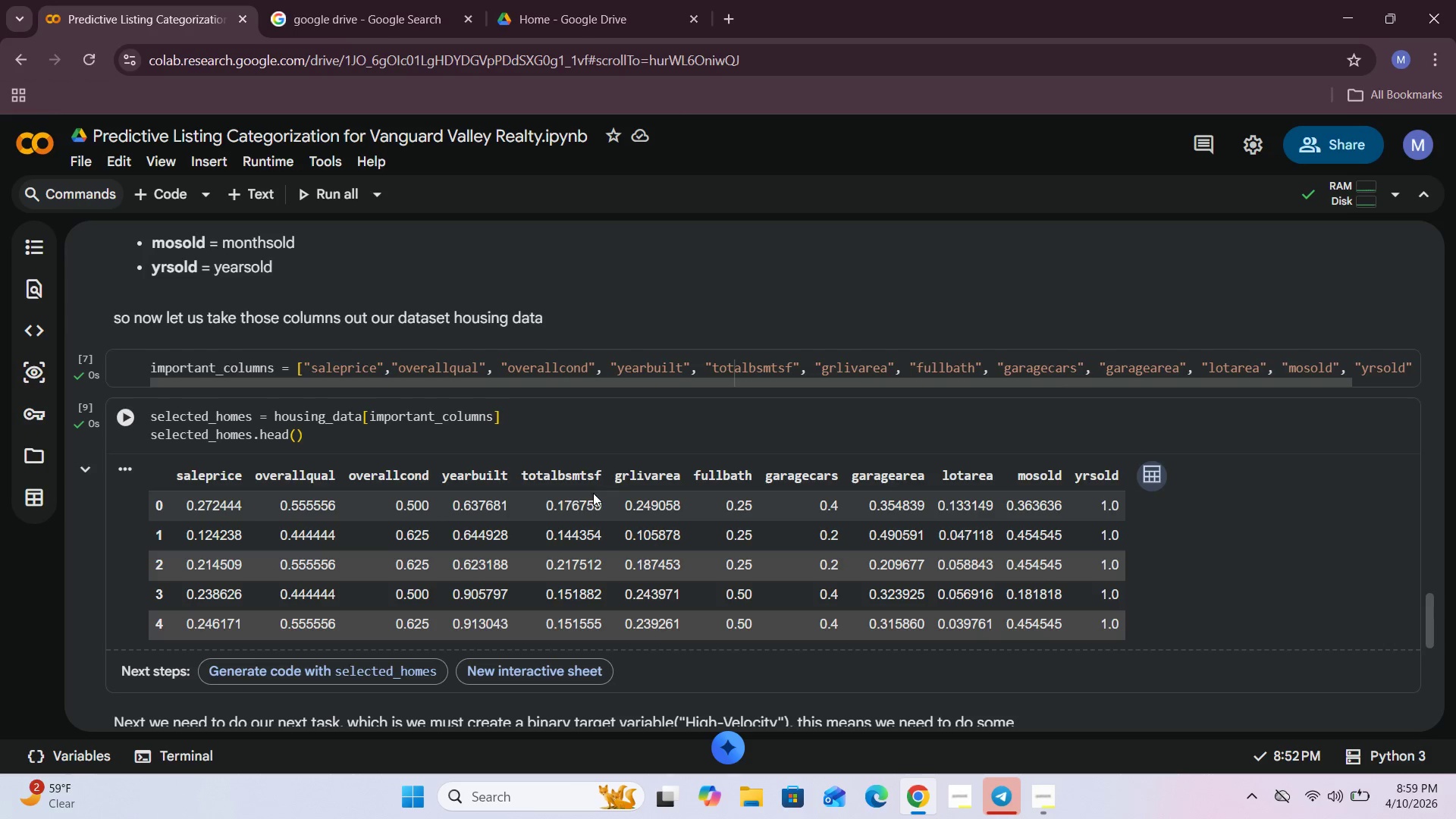 
scroll: coordinate [506, 468], scroll_direction: down, amount: 7.0
 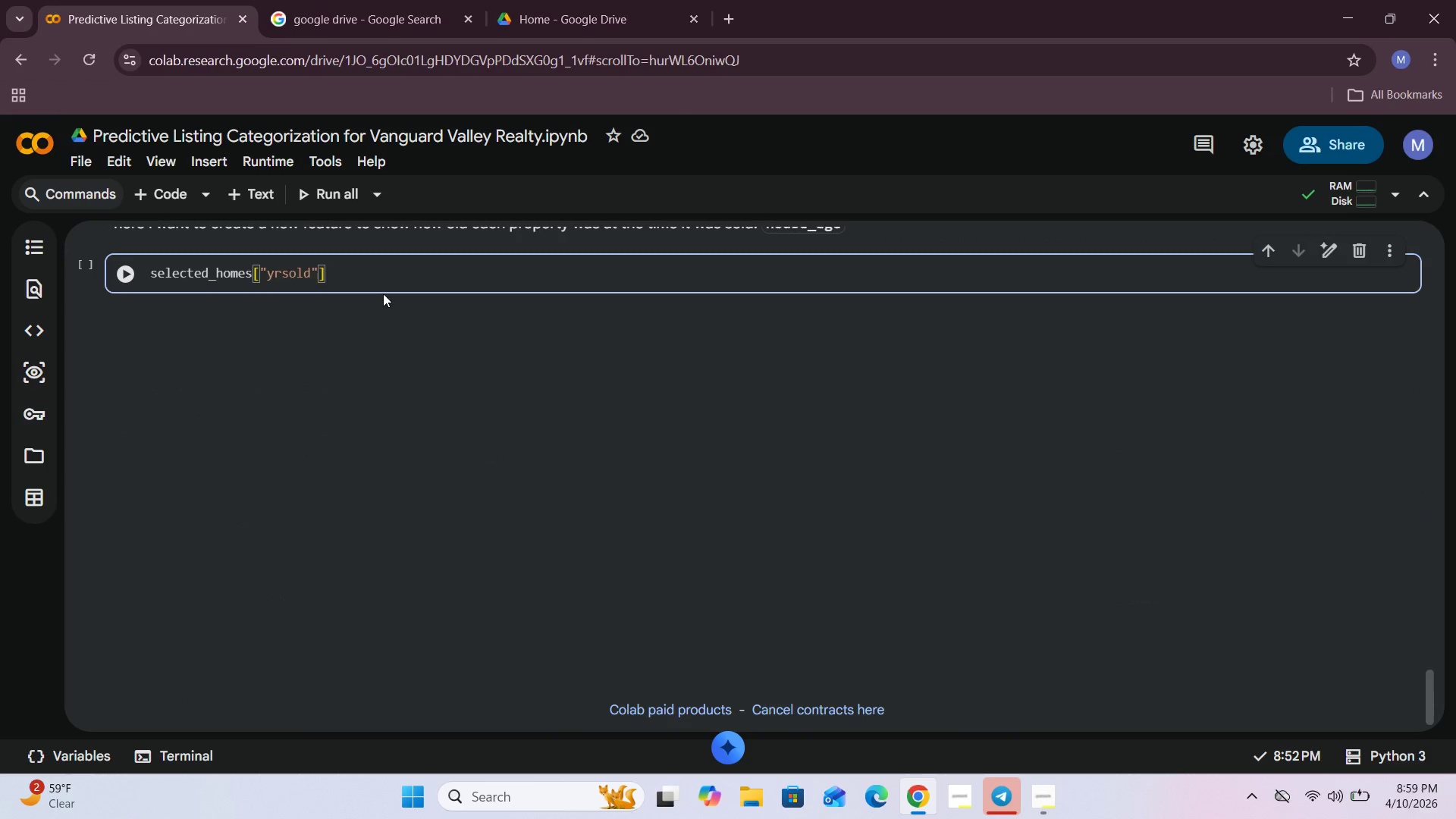 
left_click([362, 272])
 